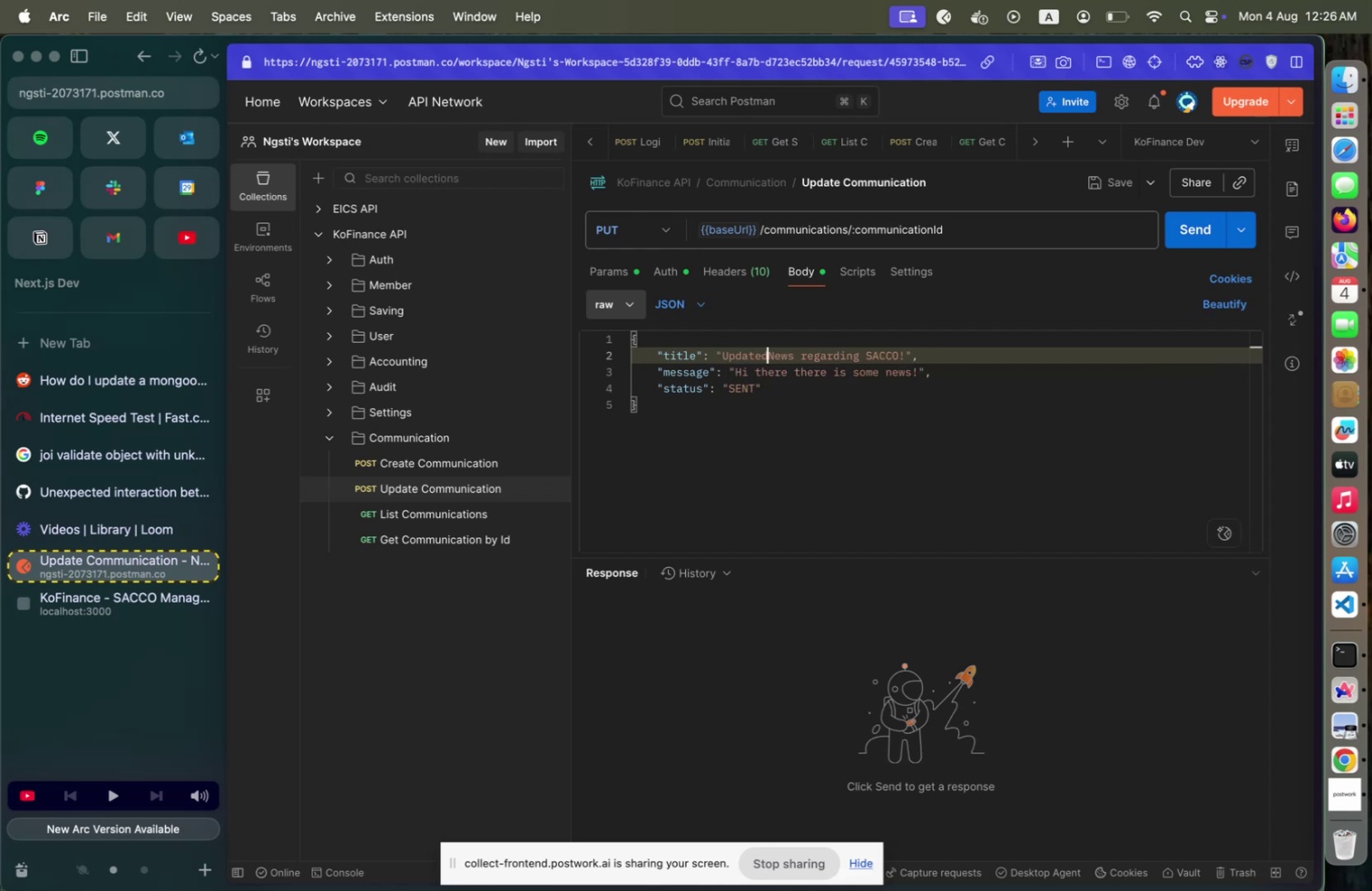 
key(ArrowDown)
 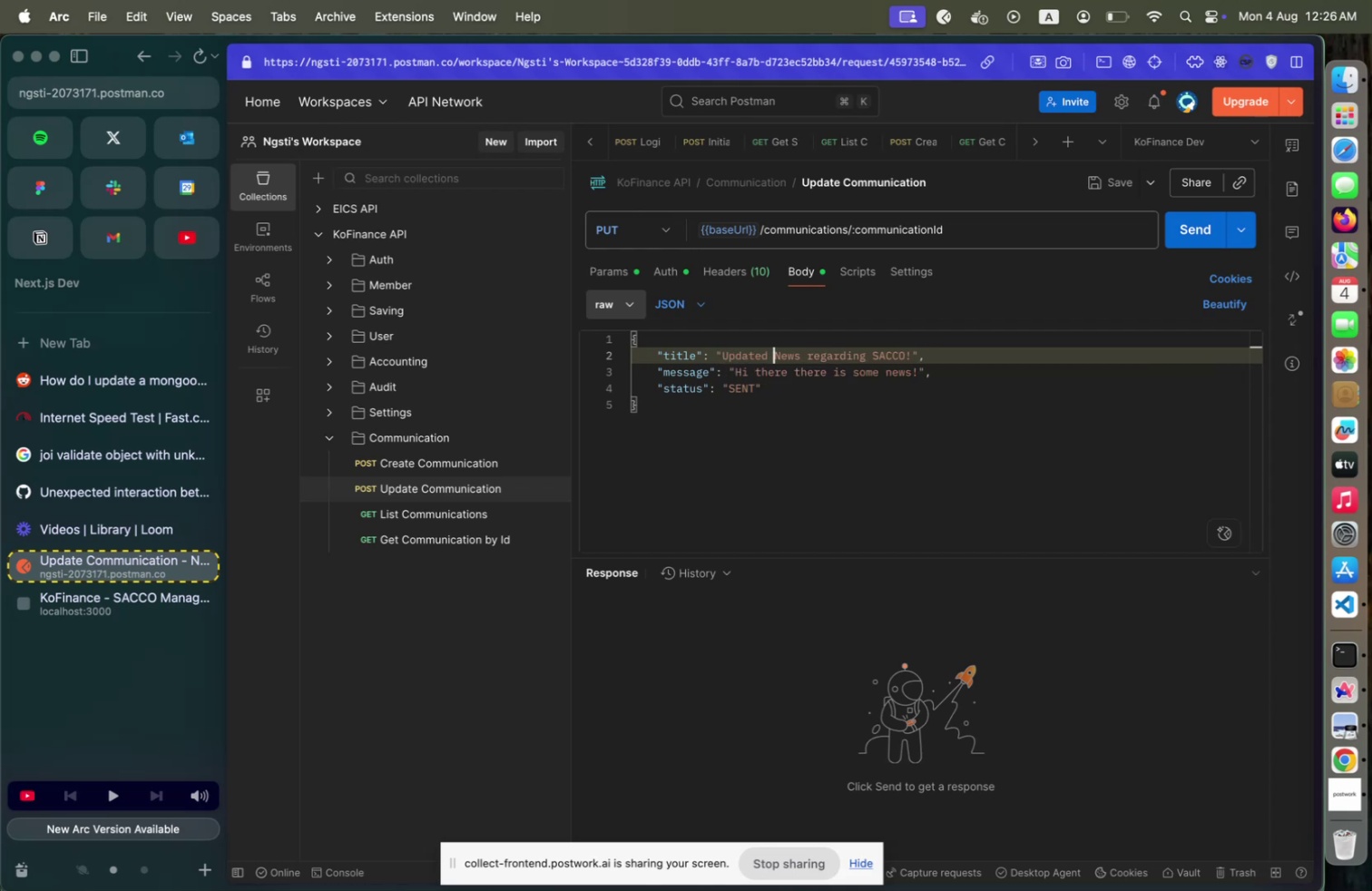 
key(ArrowLeft)
 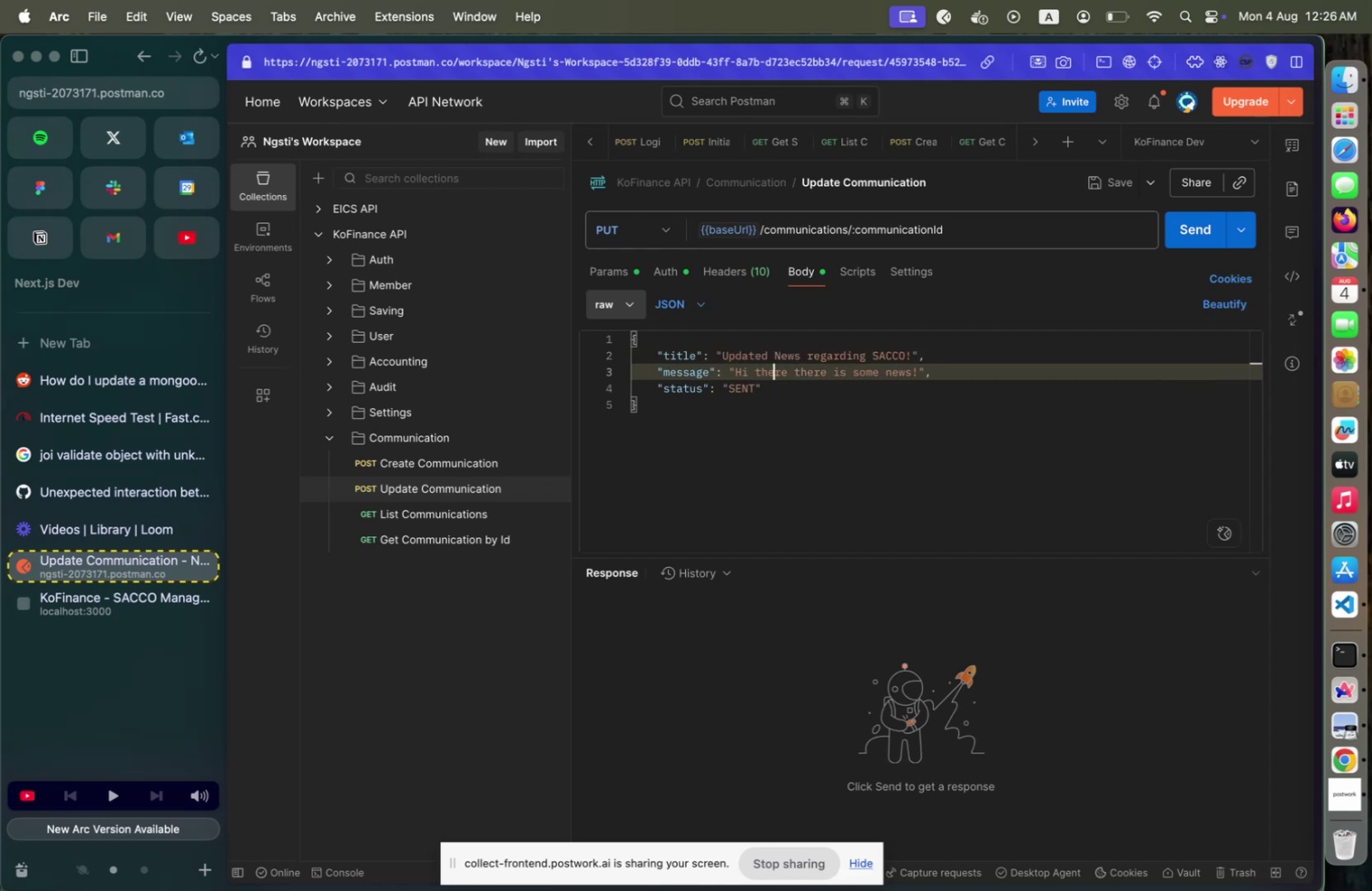 
key(ArrowLeft)
 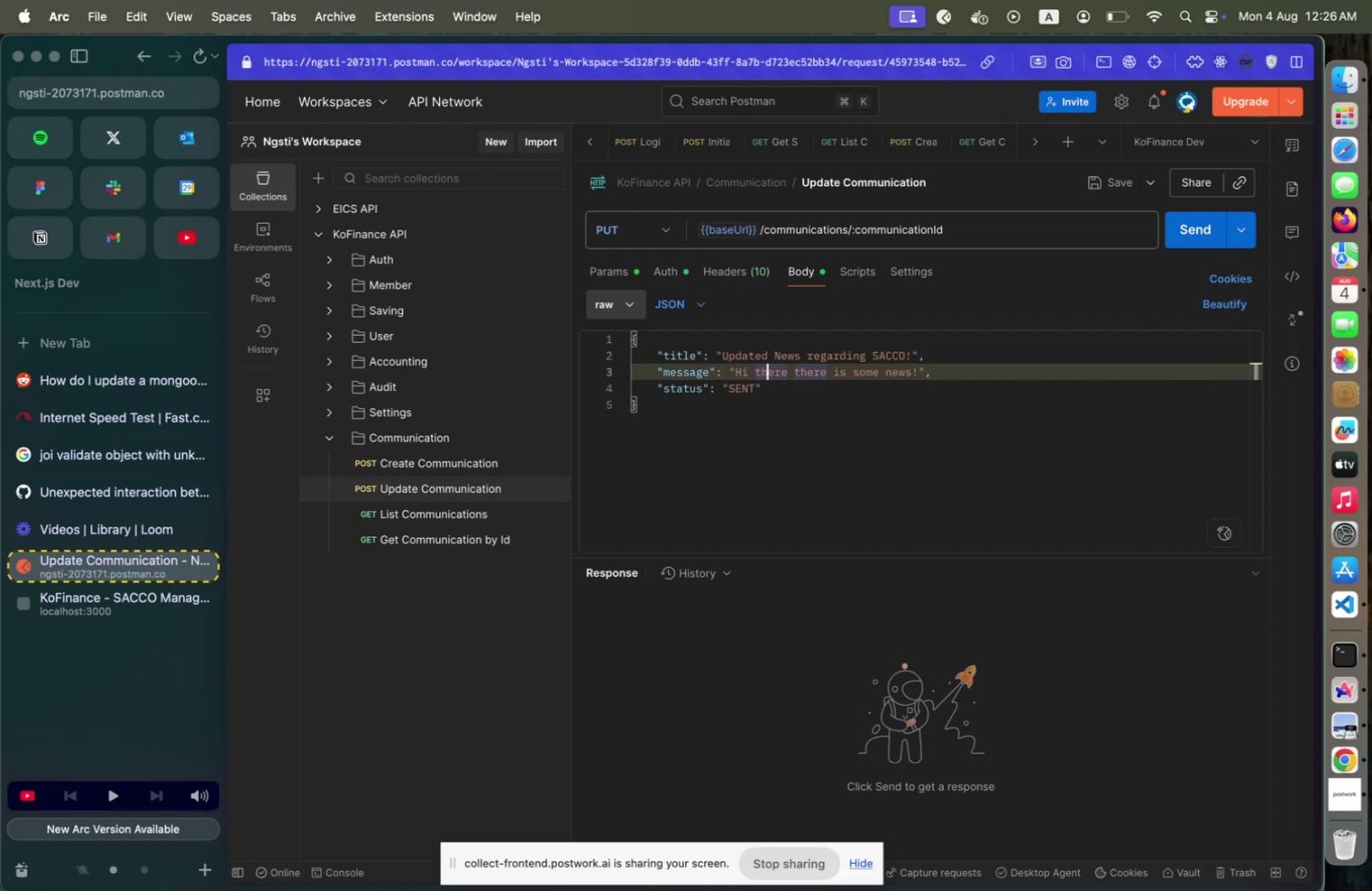 
key(ArrowLeft)
 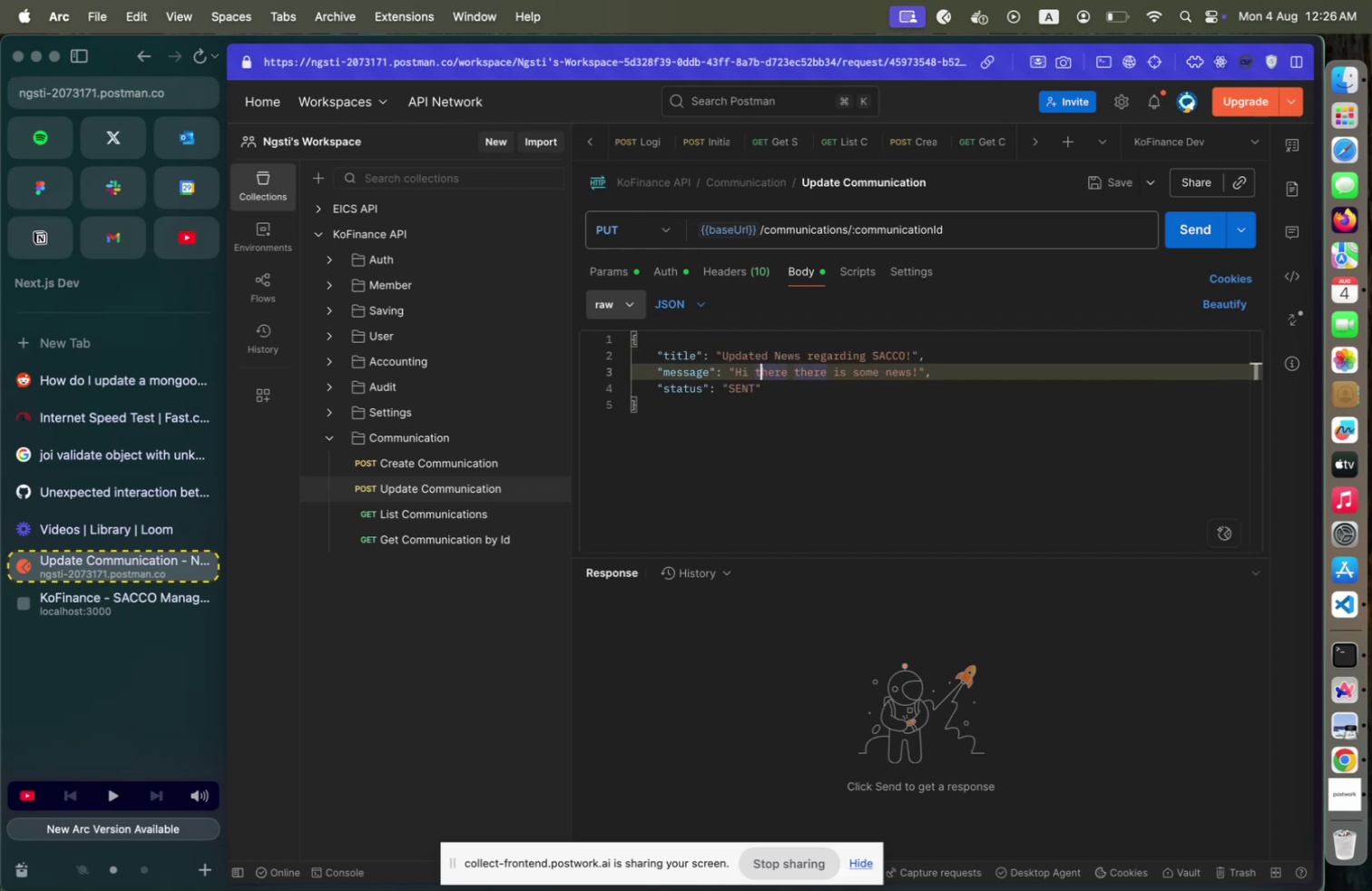 
key(ArrowLeft)
 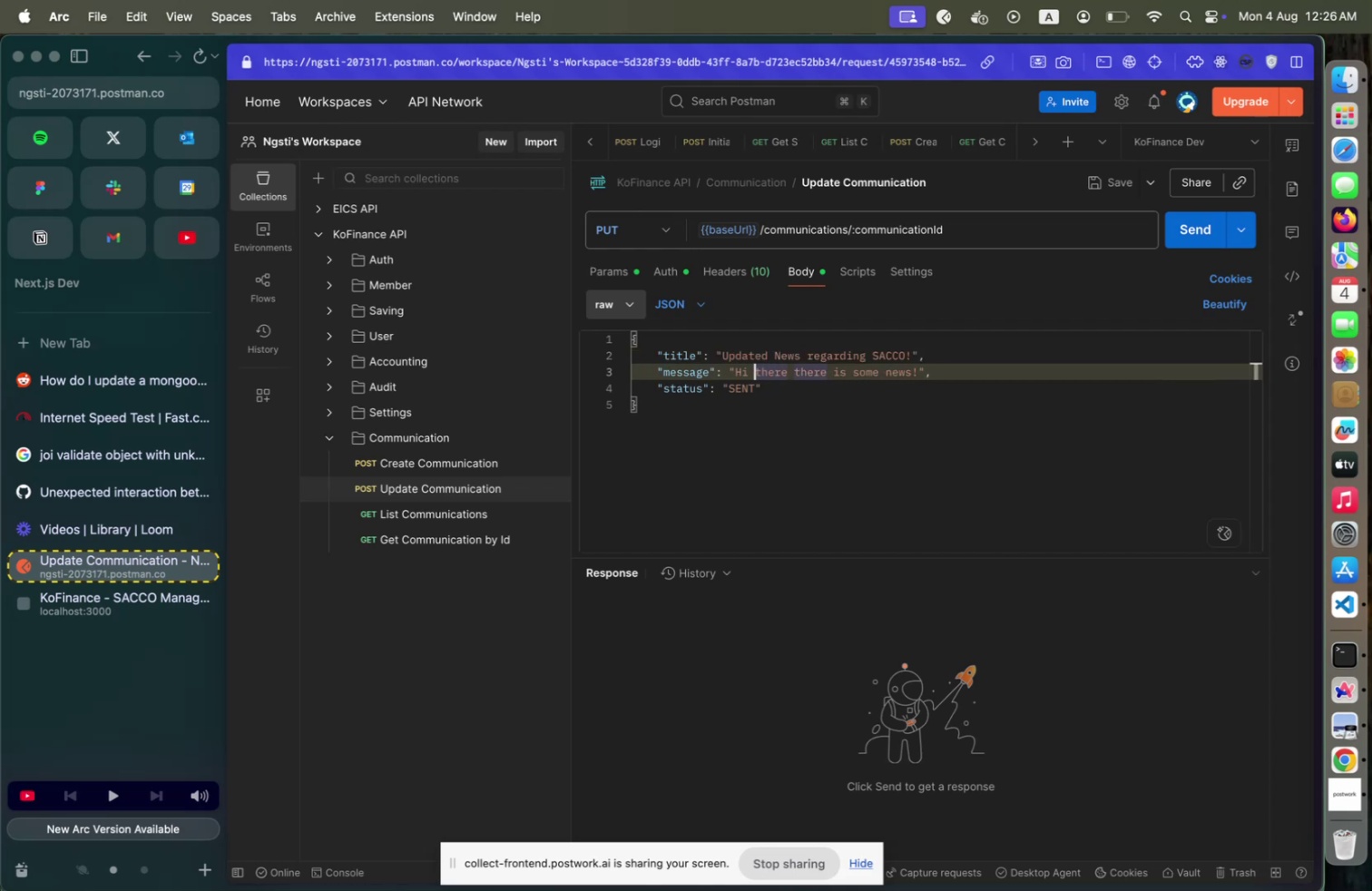 
key(ArrowLeft)
 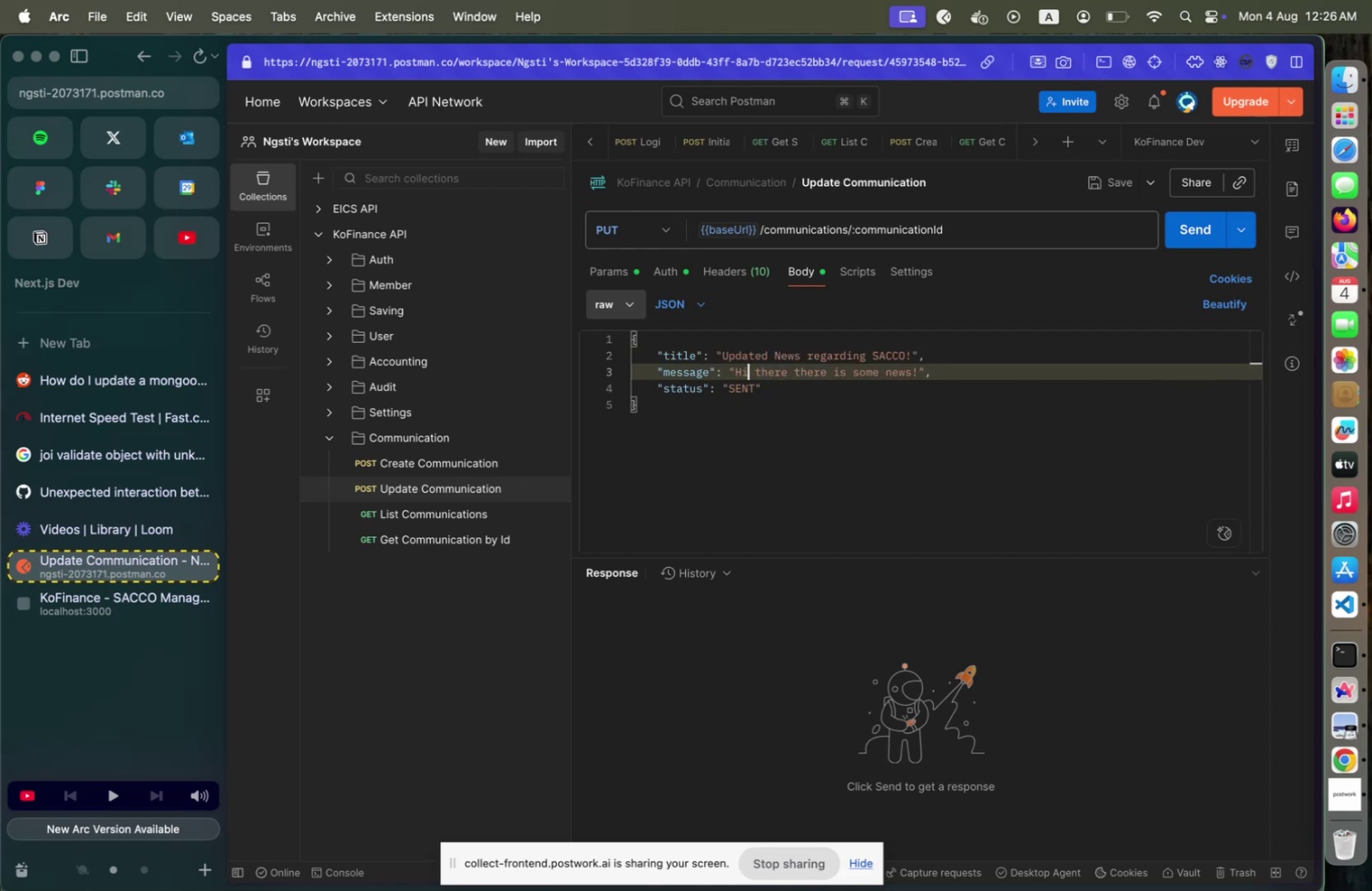 
key(ArrowLeft)
 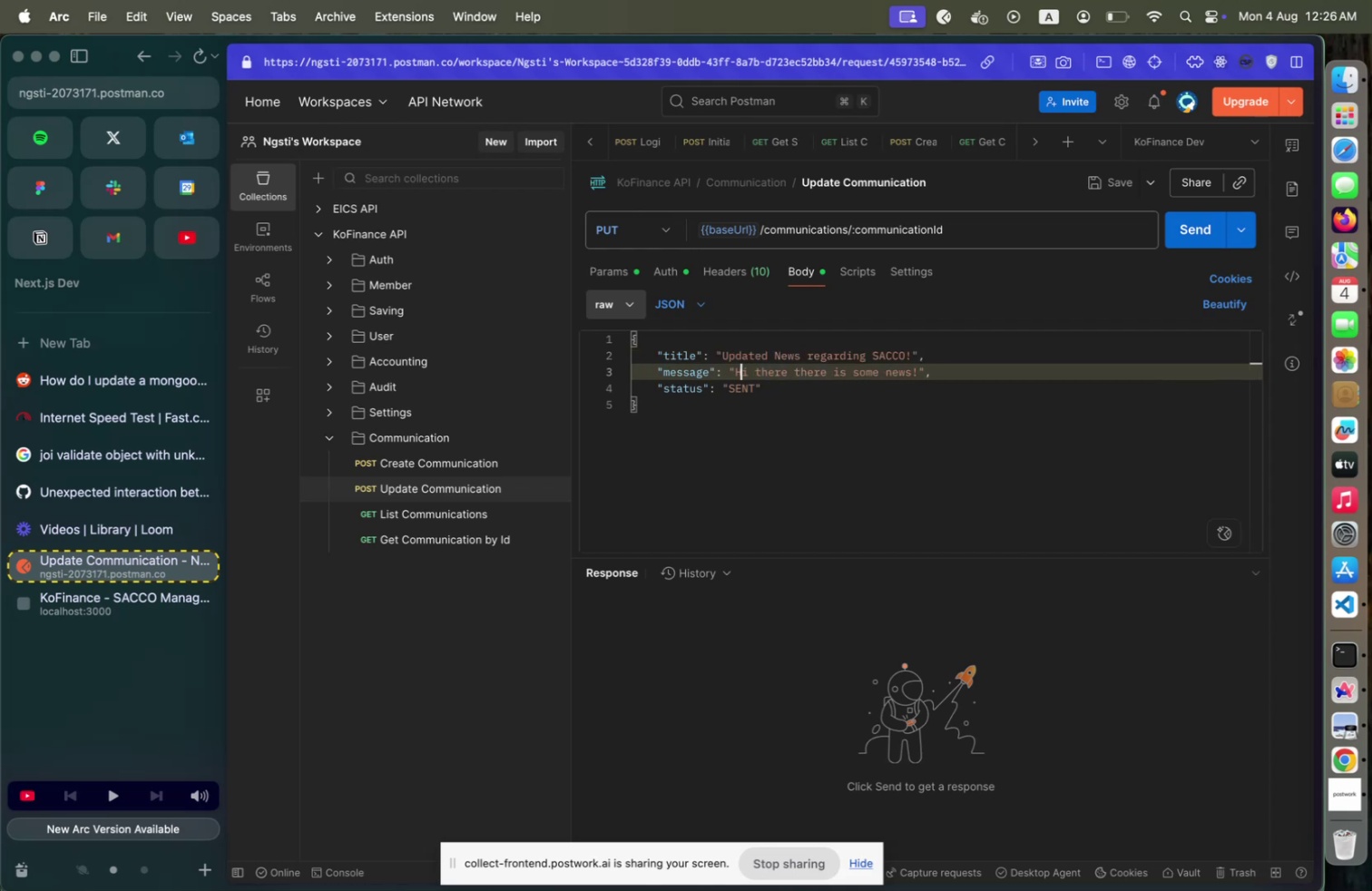 
key(Shift+End)
 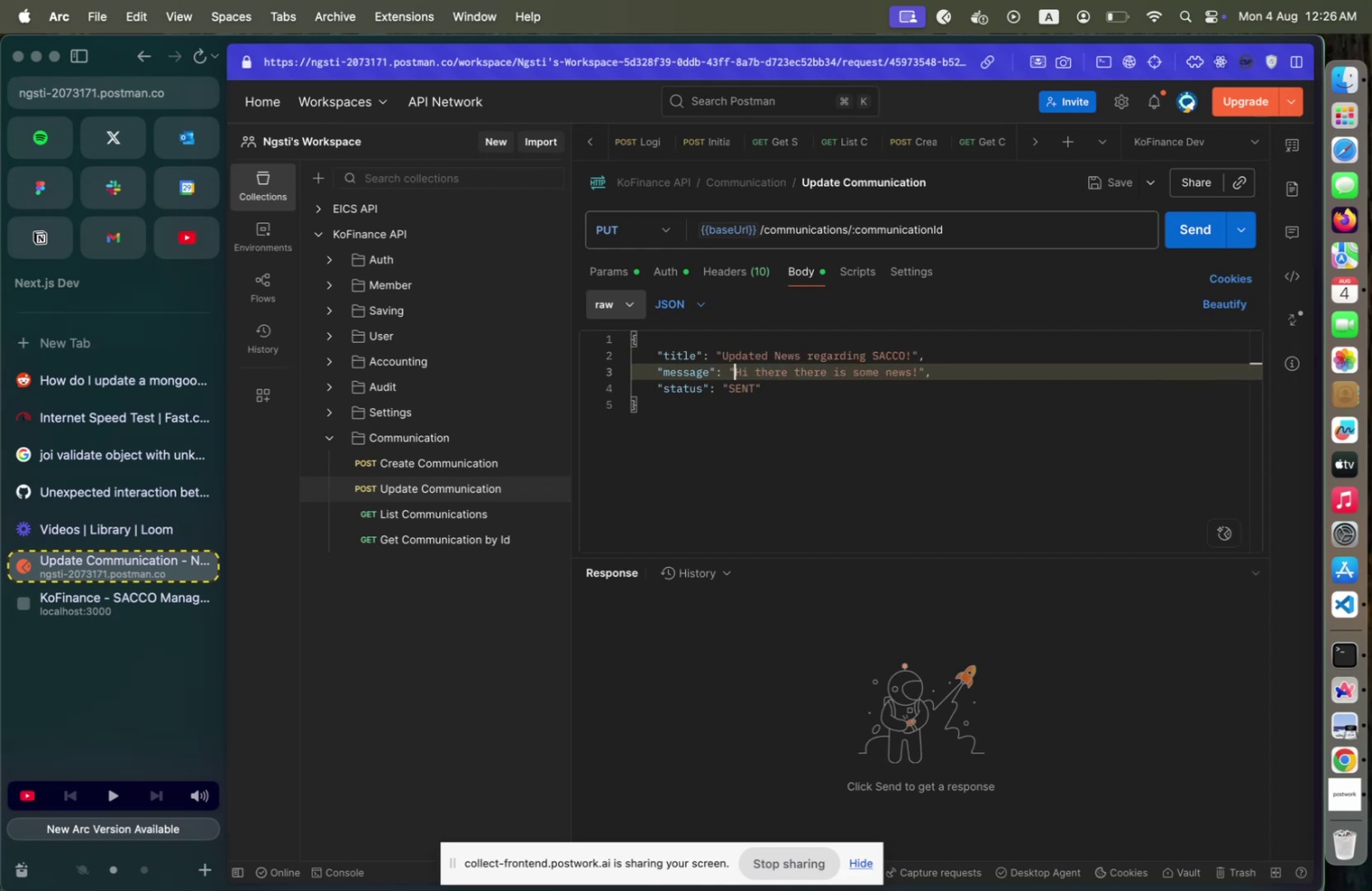 
key(Shift+ArrowLeft)
 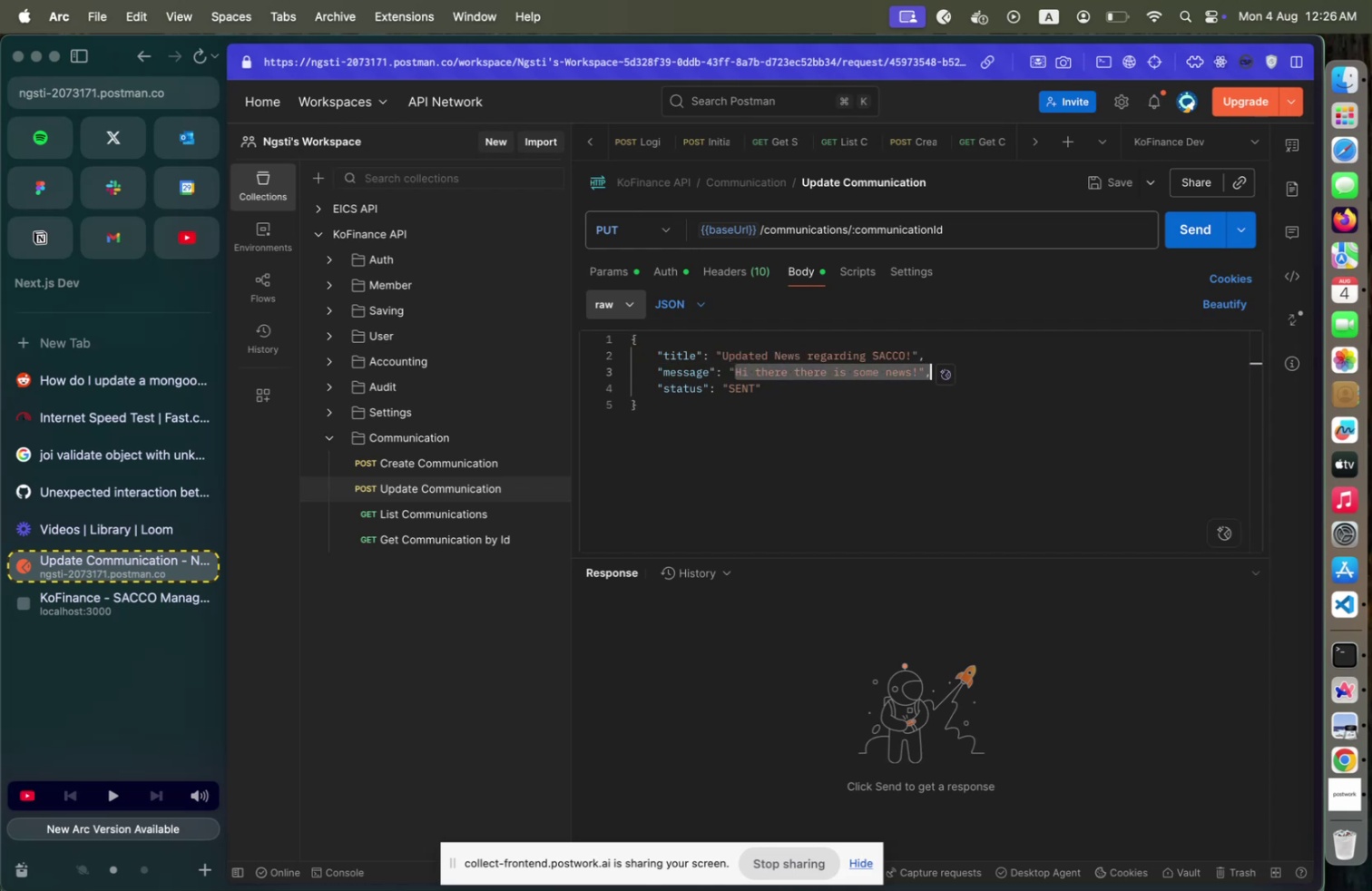 
key(Shift+ArrowLeft)
 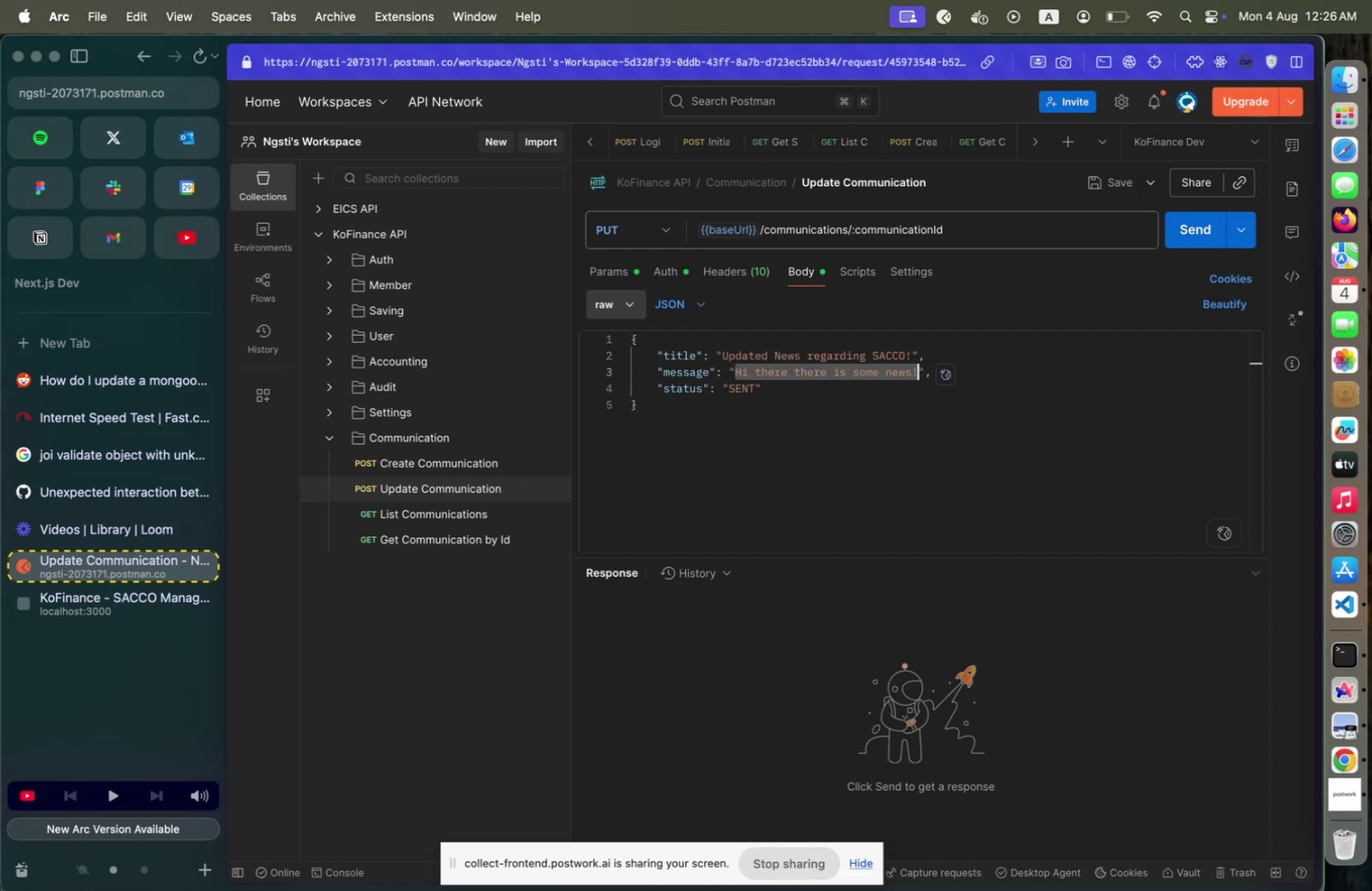 
key(Shift+ArrowLeft)
 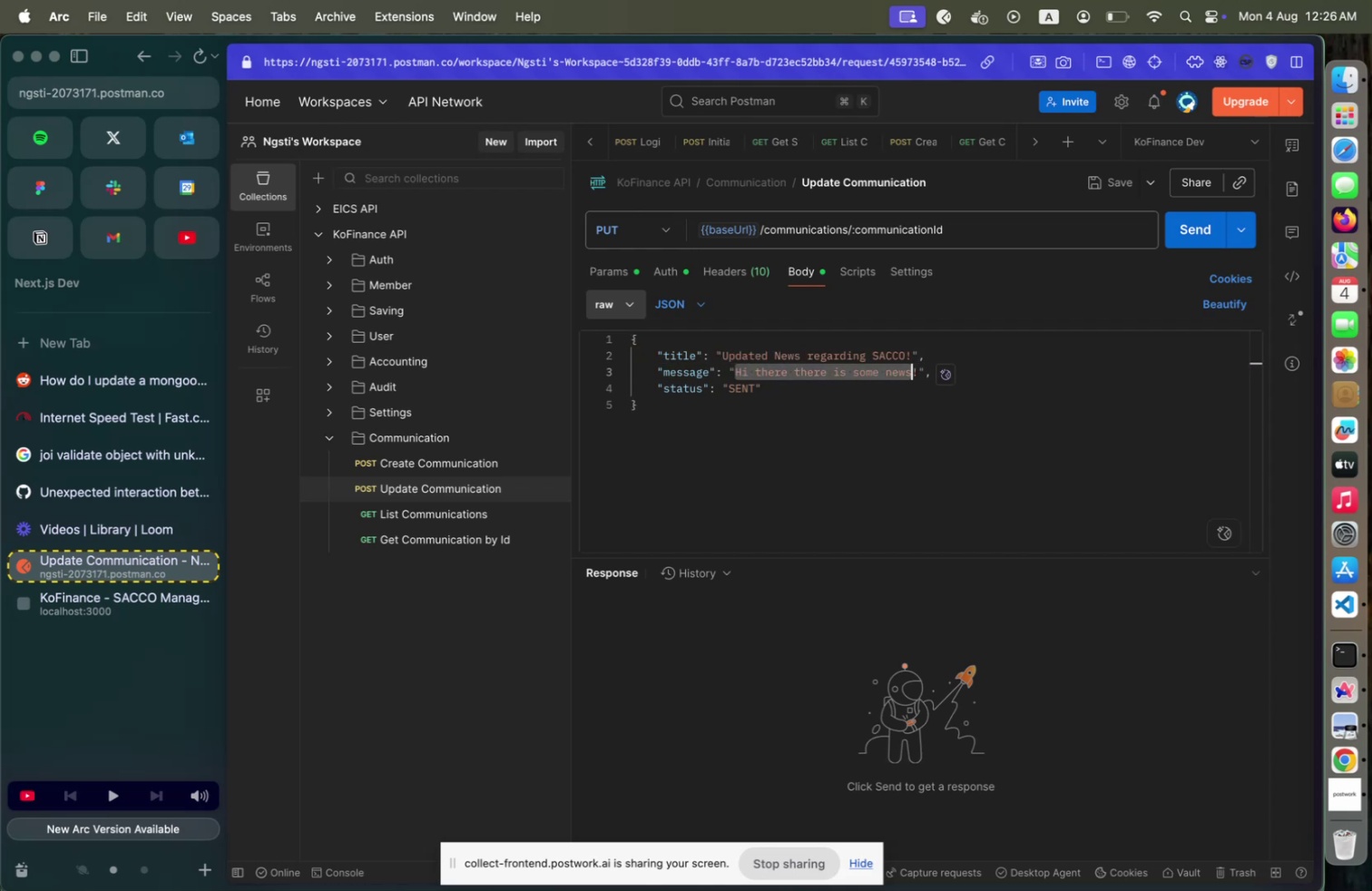 
type(WE HAVE UPDATED OUR NEWS)
 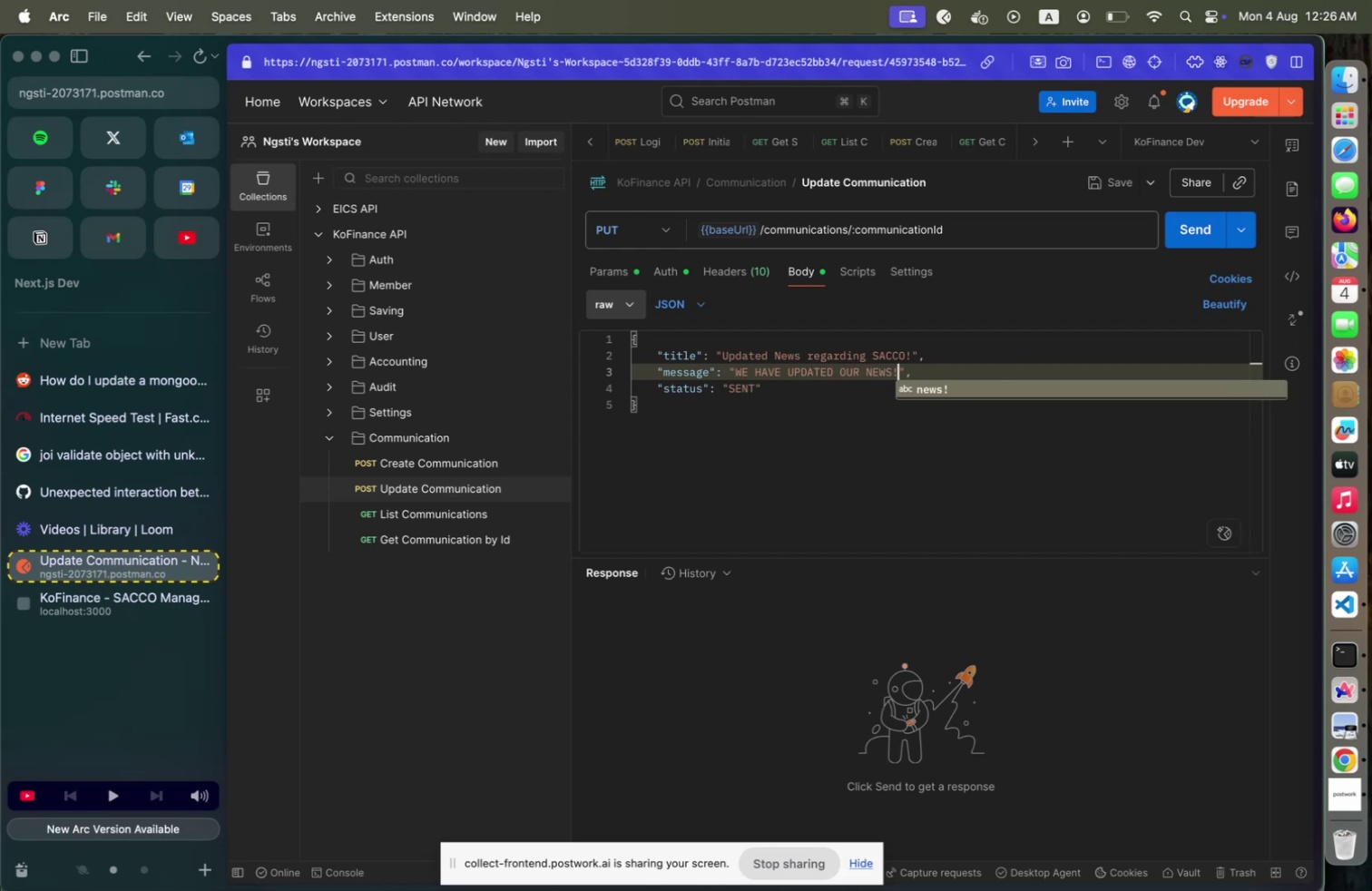 
 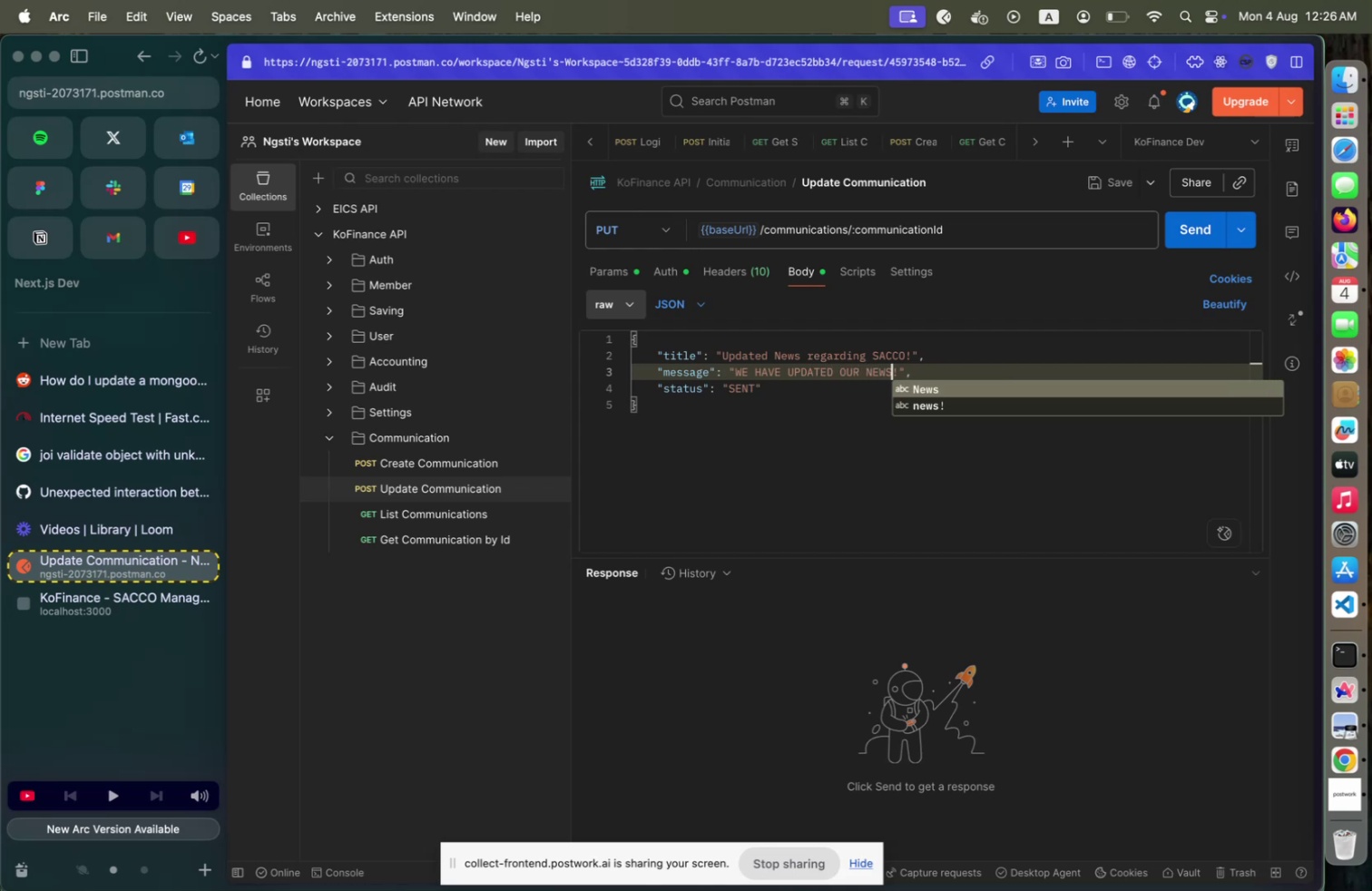 
key(ArrowRight)
 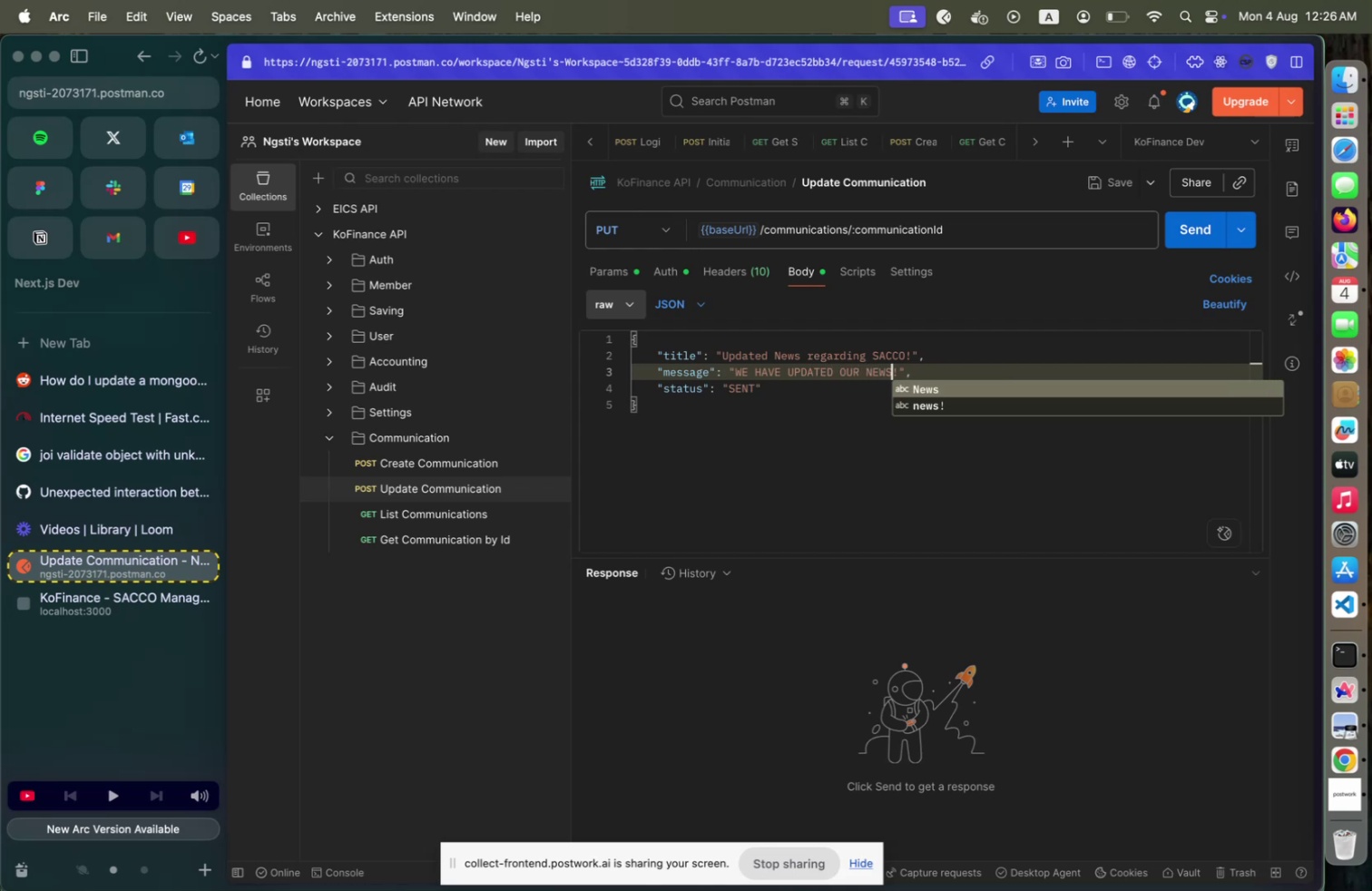 
key(ArrowDown)
 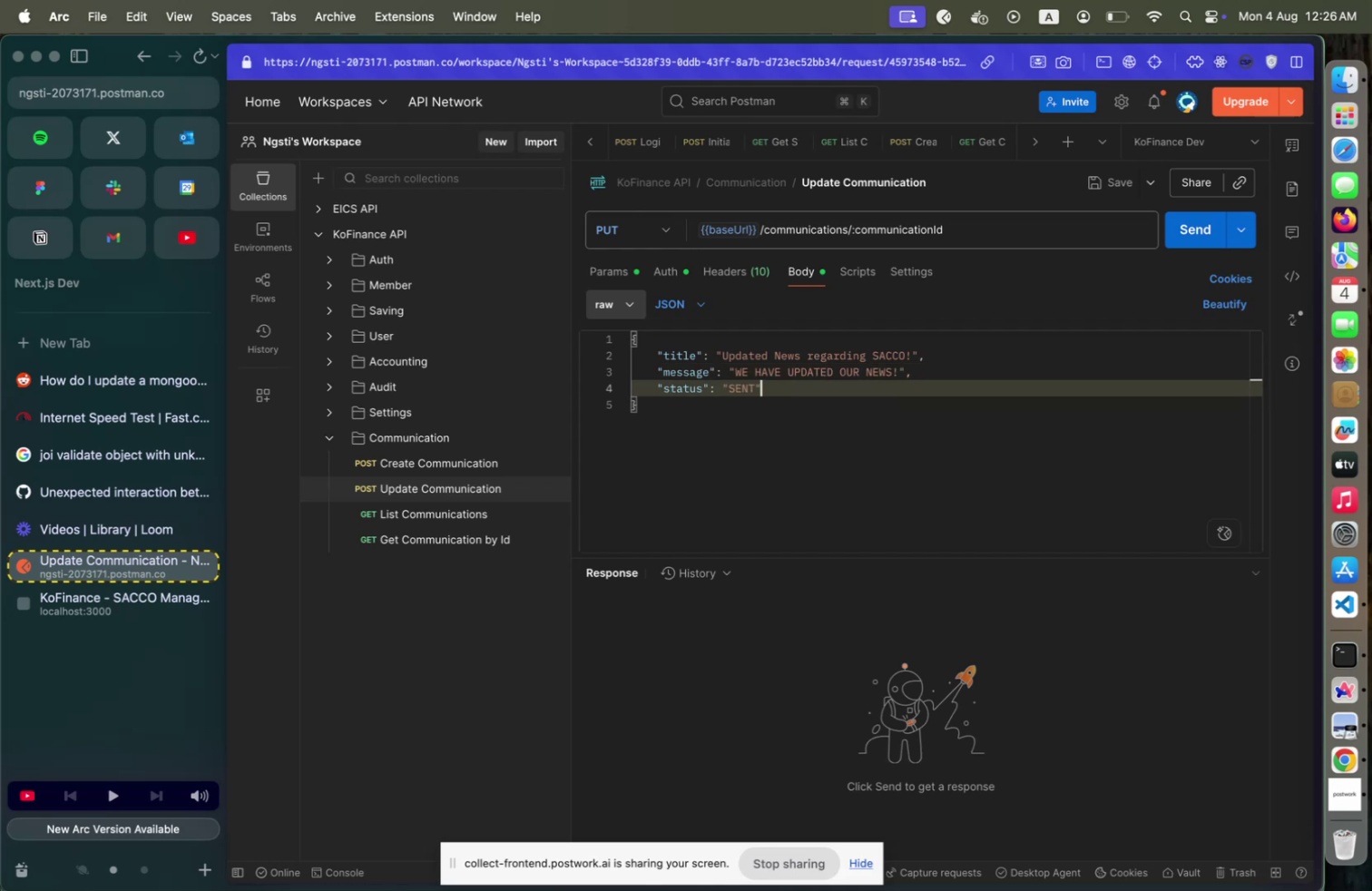 
key(Shift+ShiftLeft)
 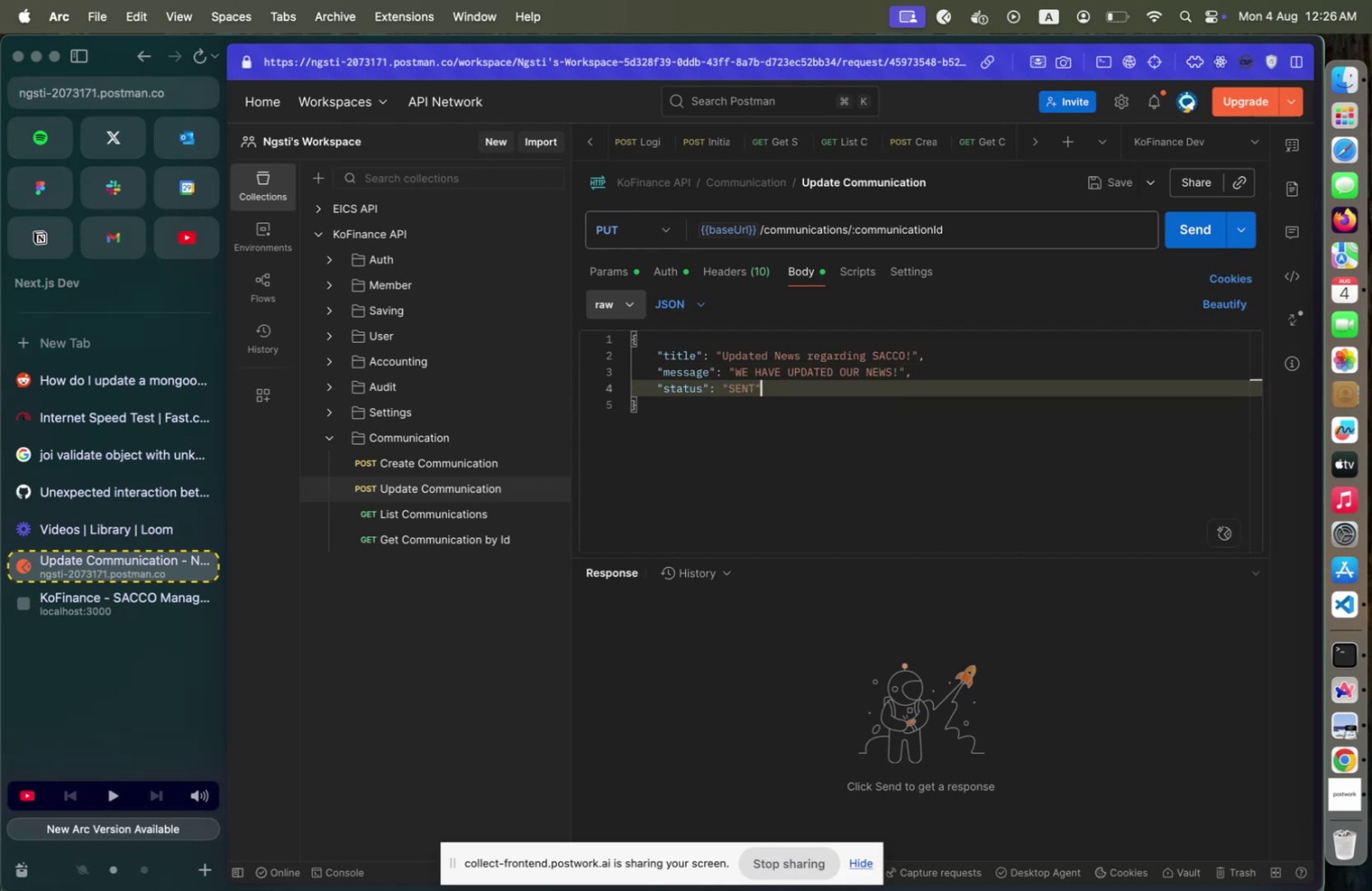 
key(Shift+Home)
 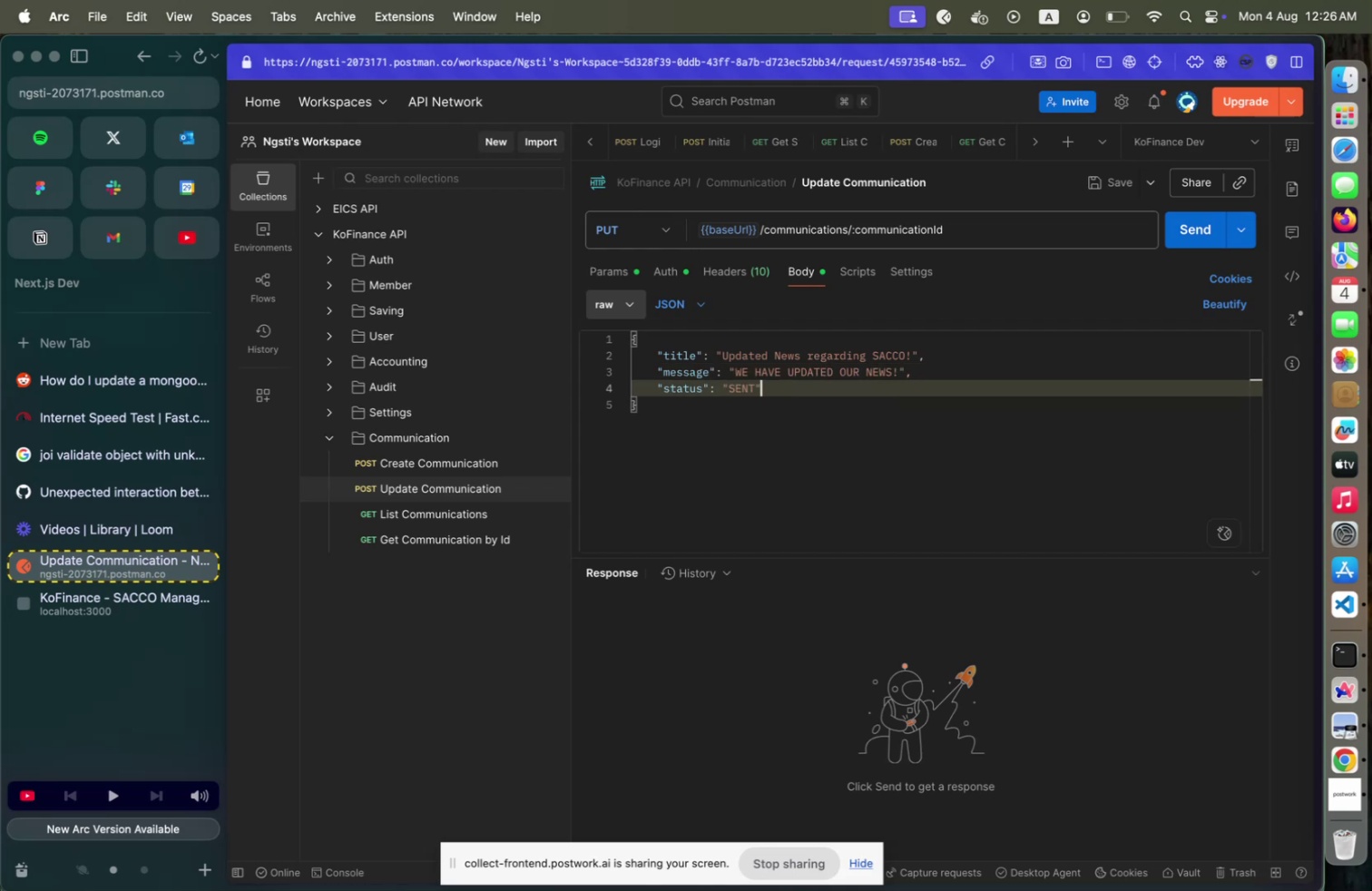 
key(Backspace)
 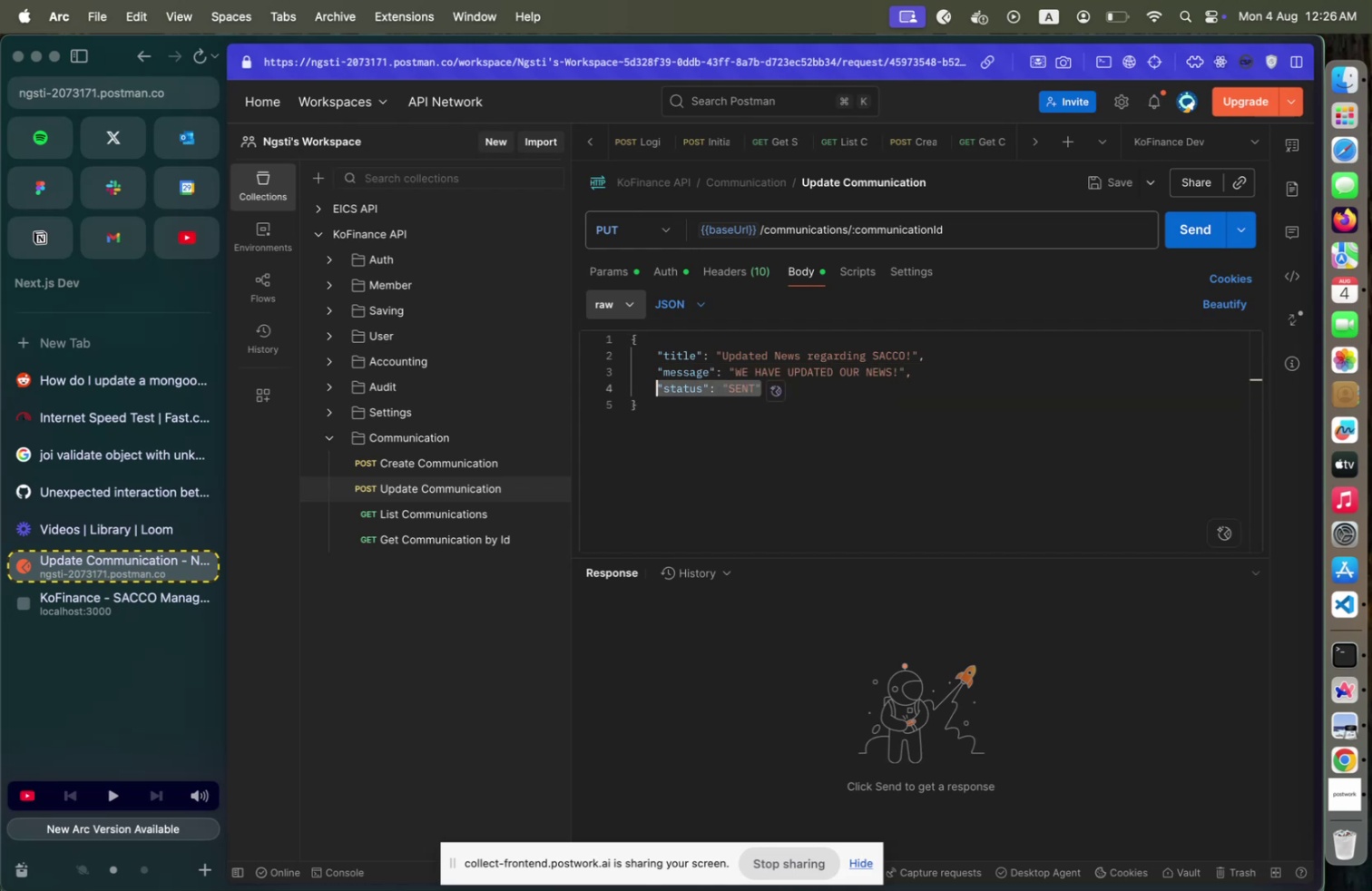 
key(Shift+ShiftLeft)
 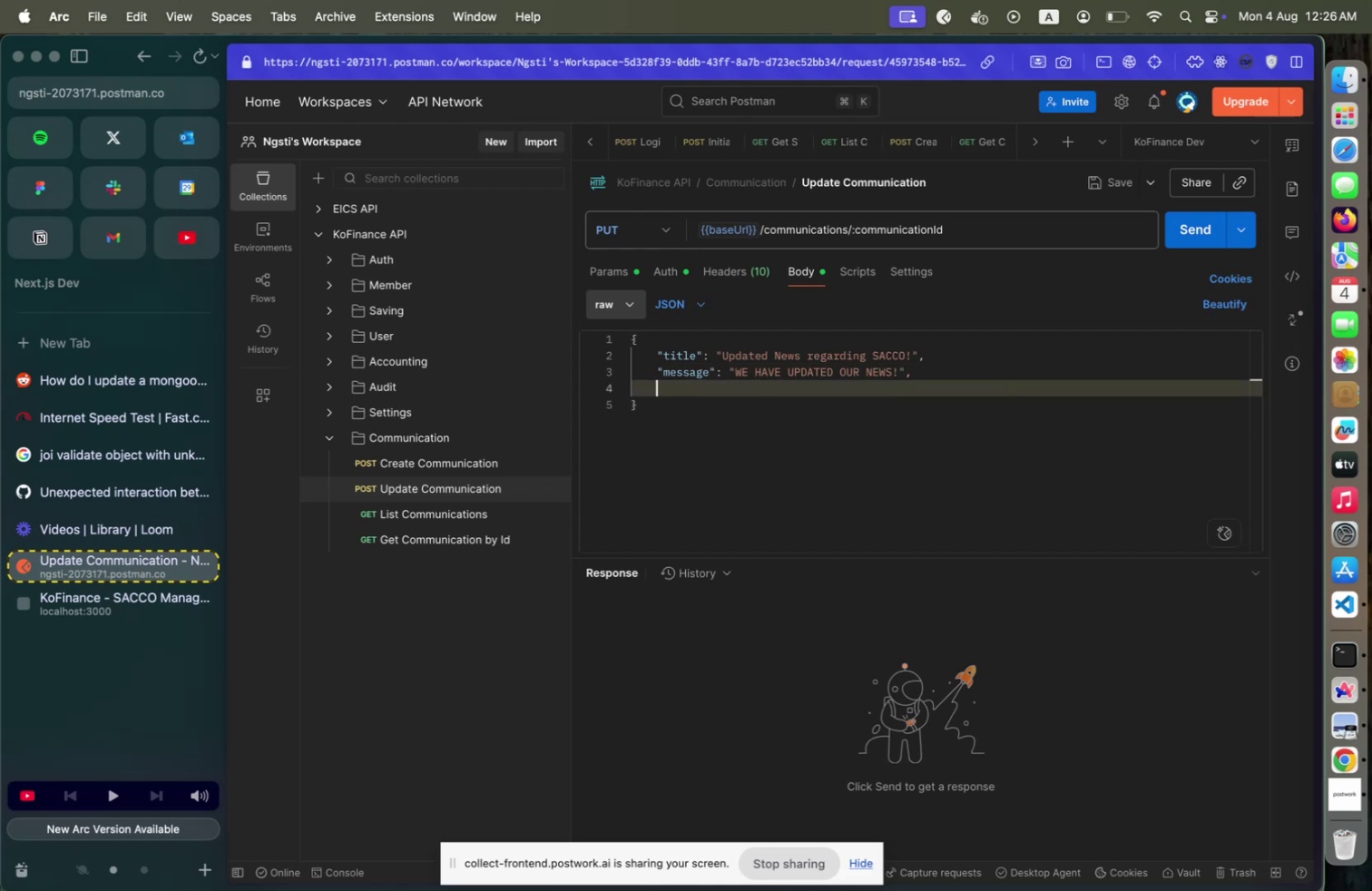 
key(Shift+Home)
 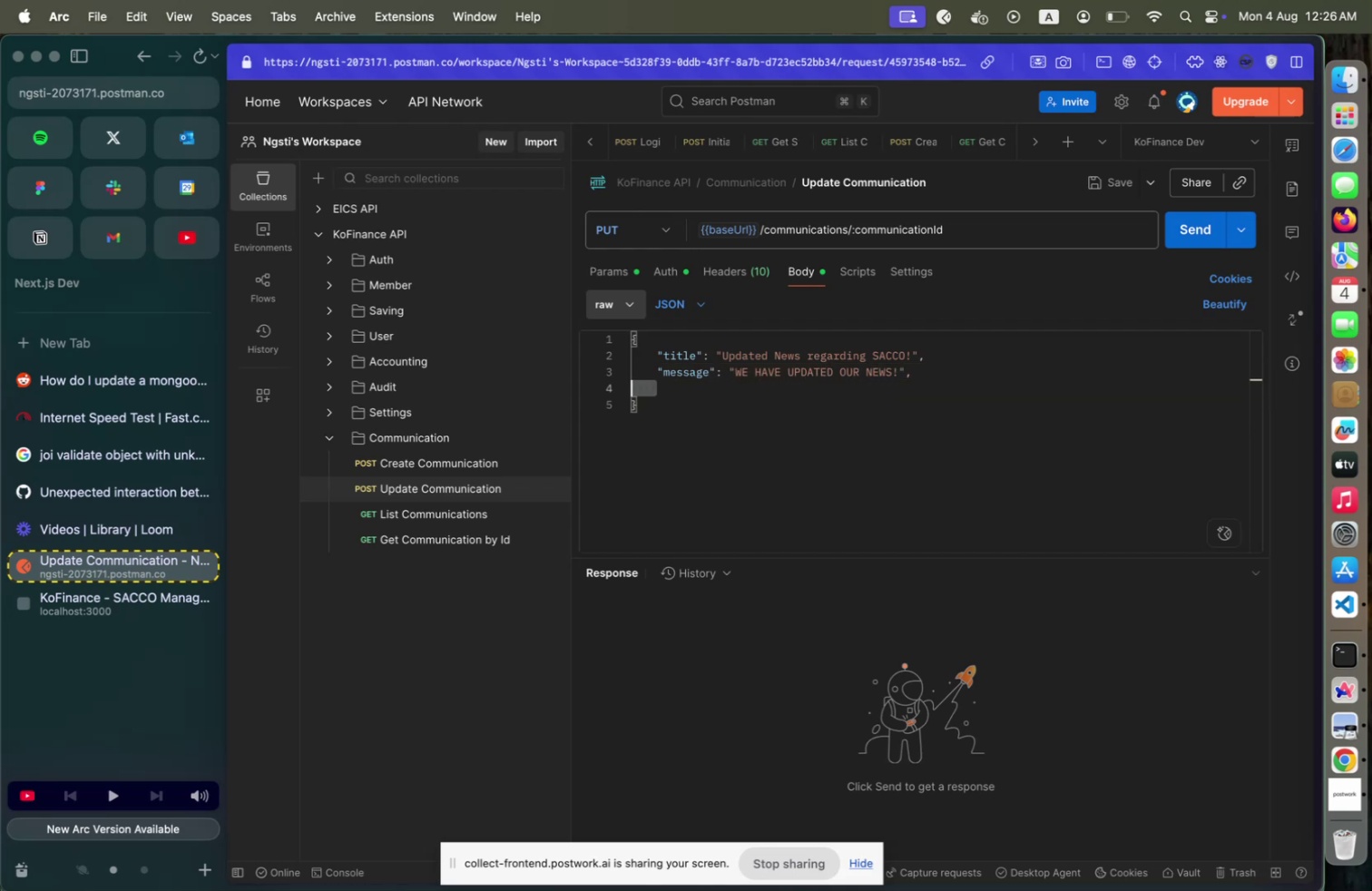 
key(Backspace)
 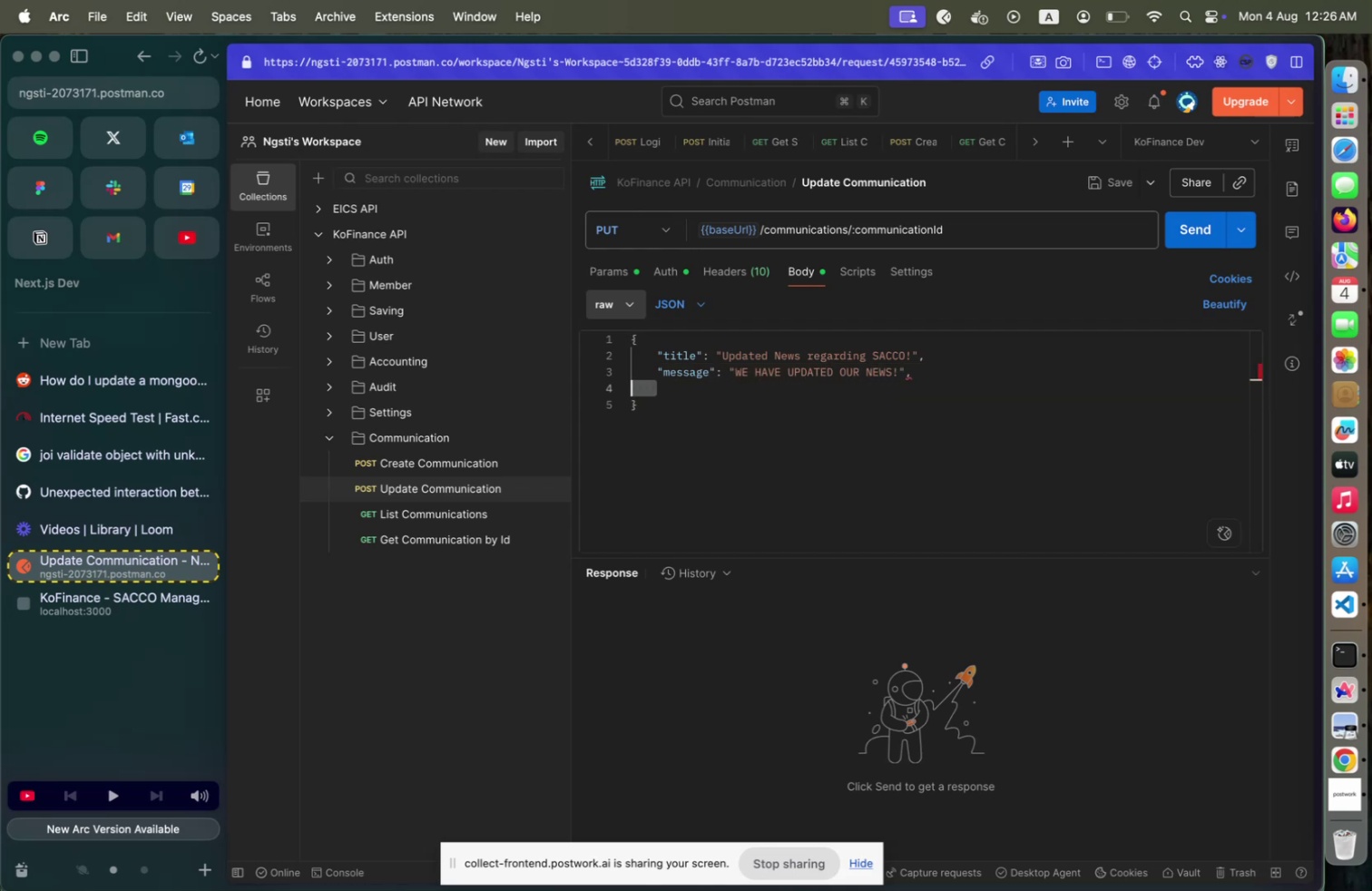 
key(Backspace)
 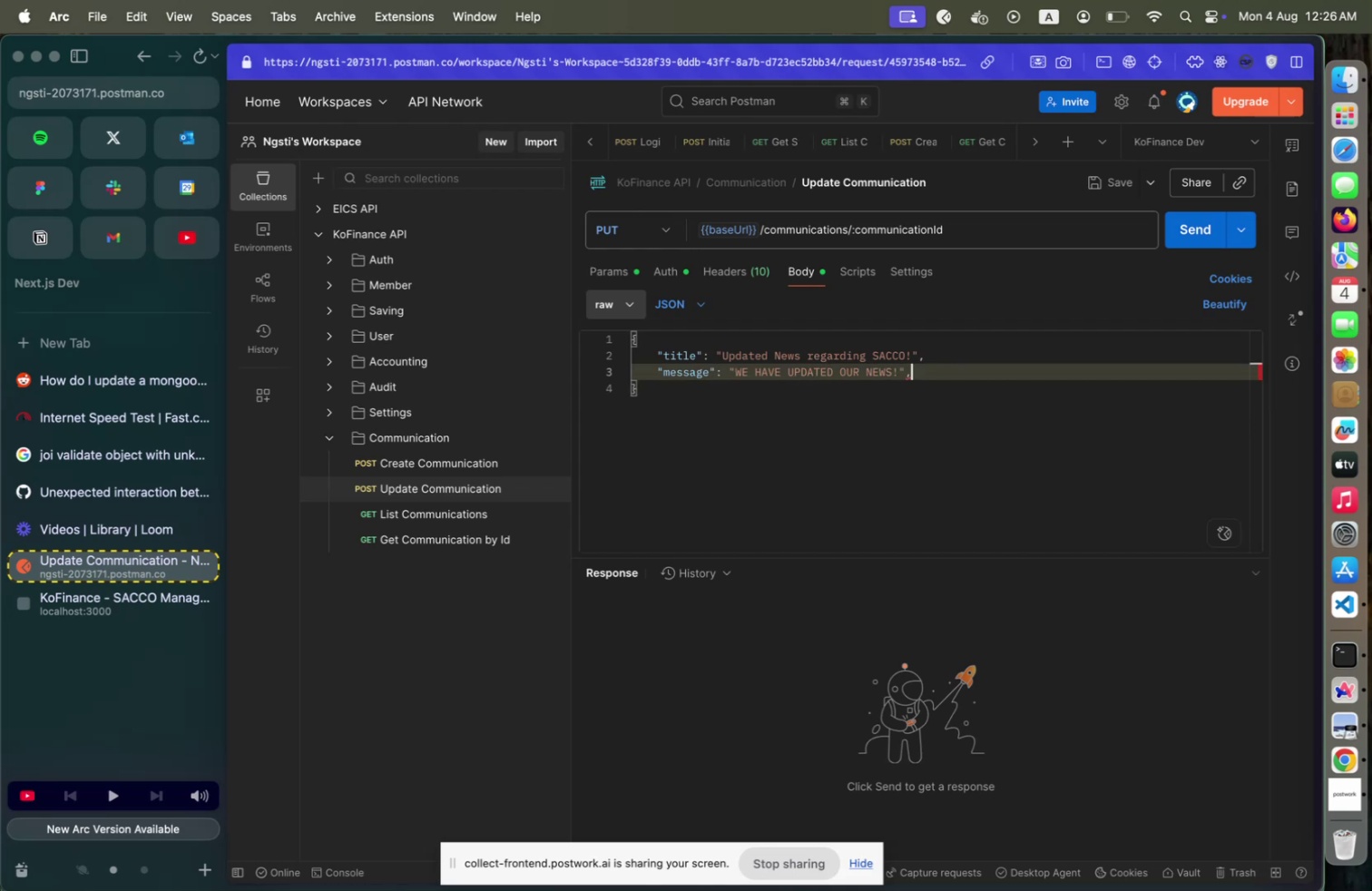 
key(Meta+CommandLeft)
 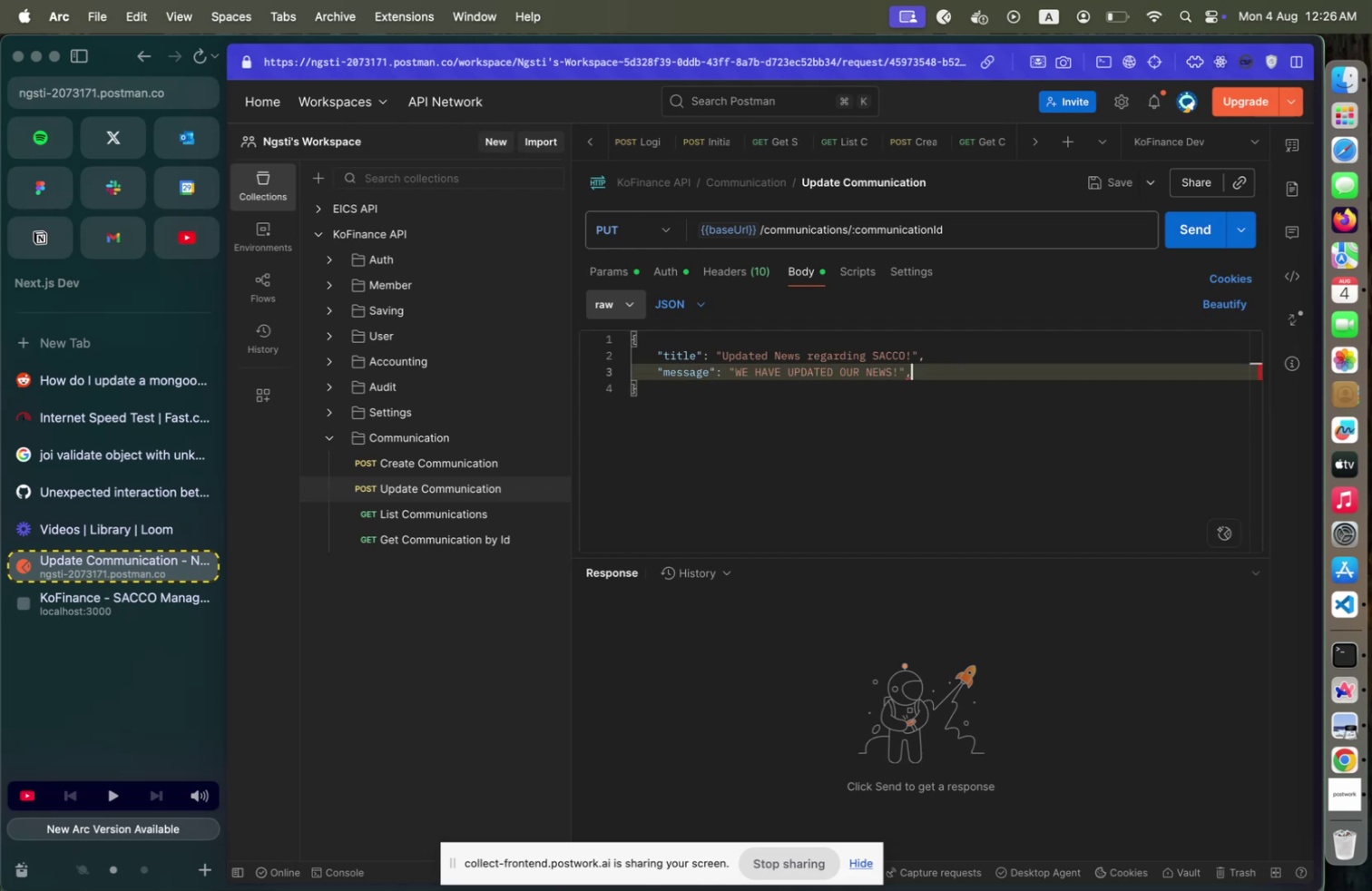 
key(Backspace)
 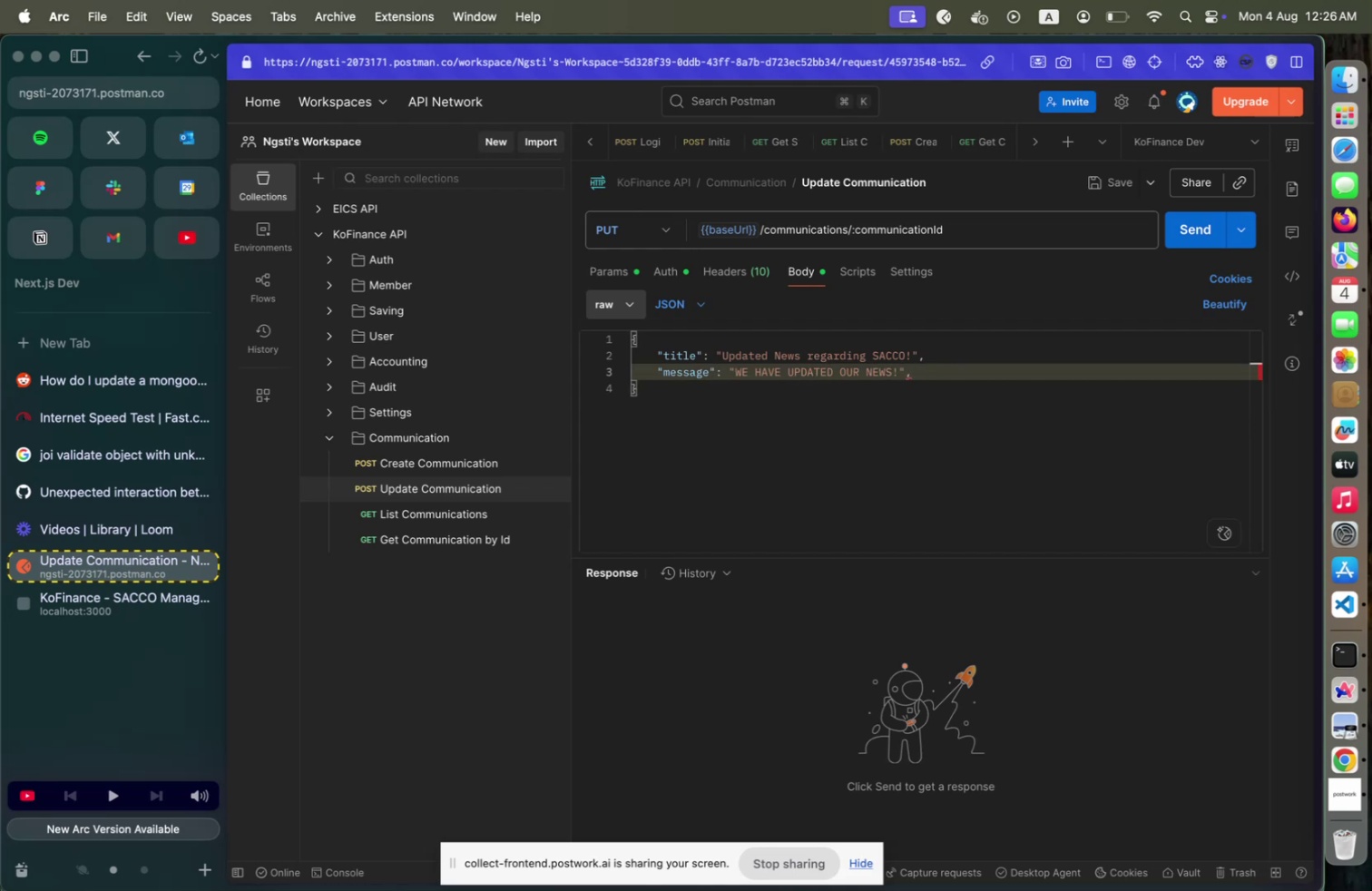 
key(Meta+CommandLeft)
 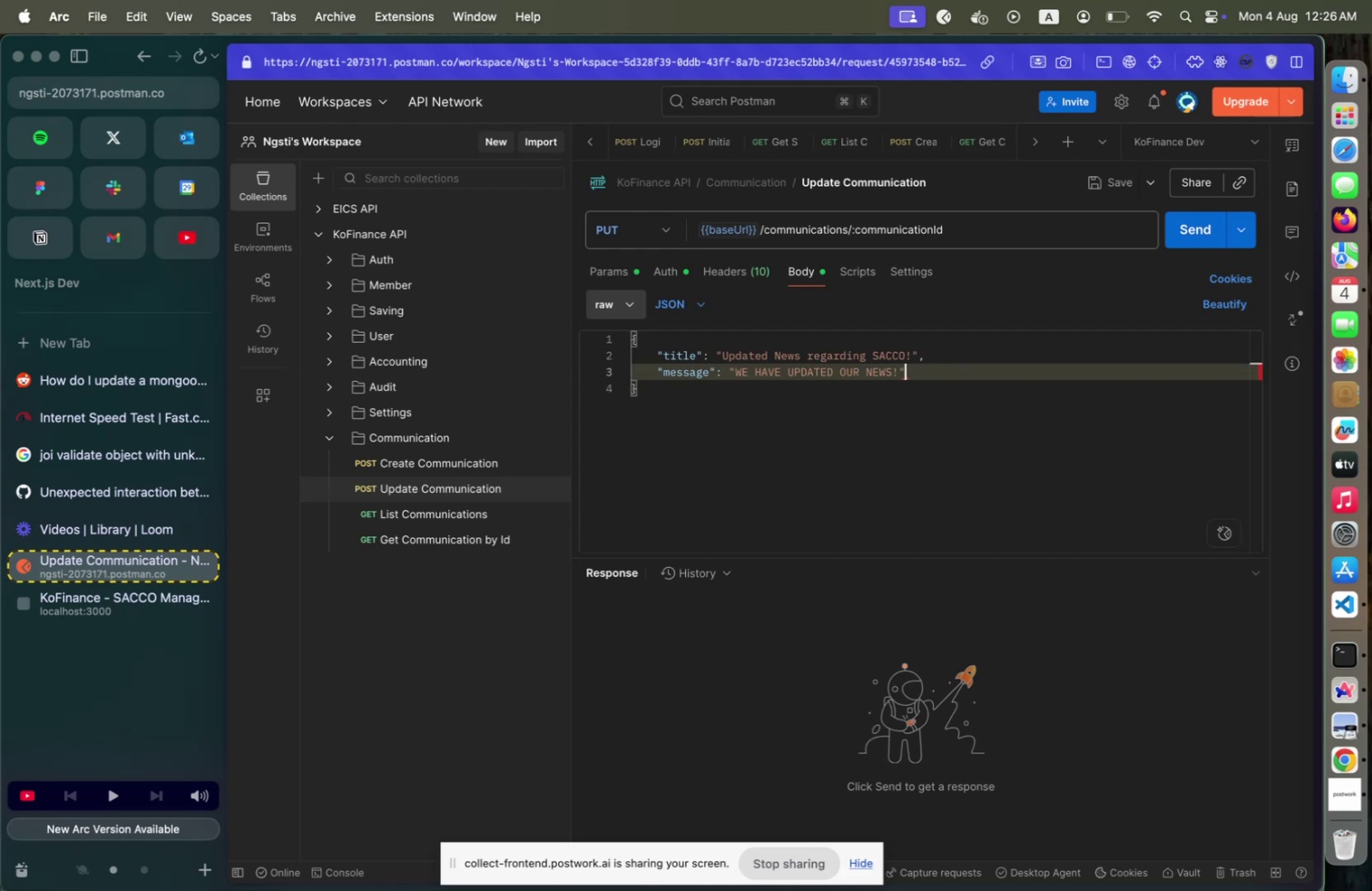 
key(Meta+S)
 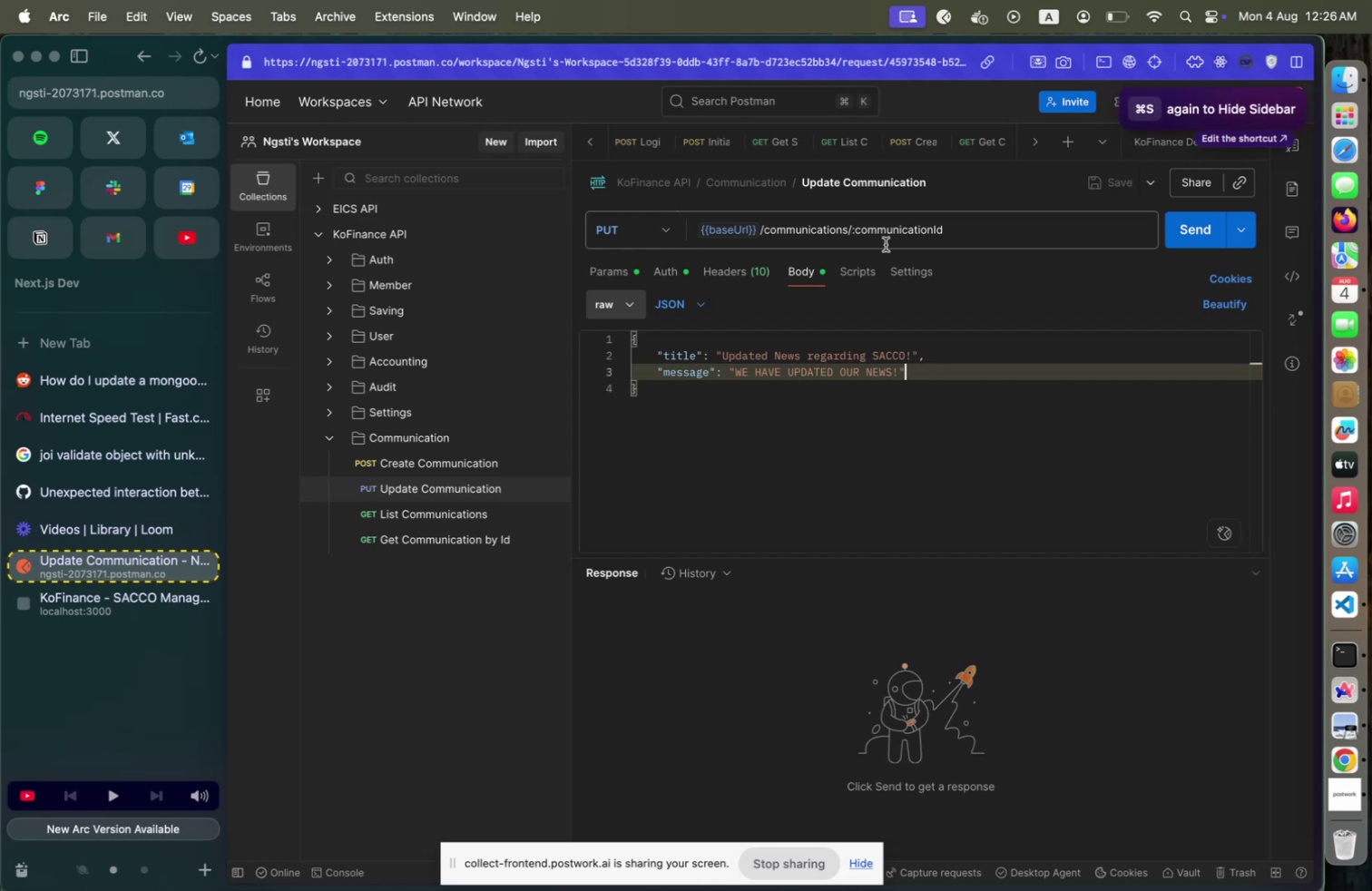 
left_click([603, 272])
 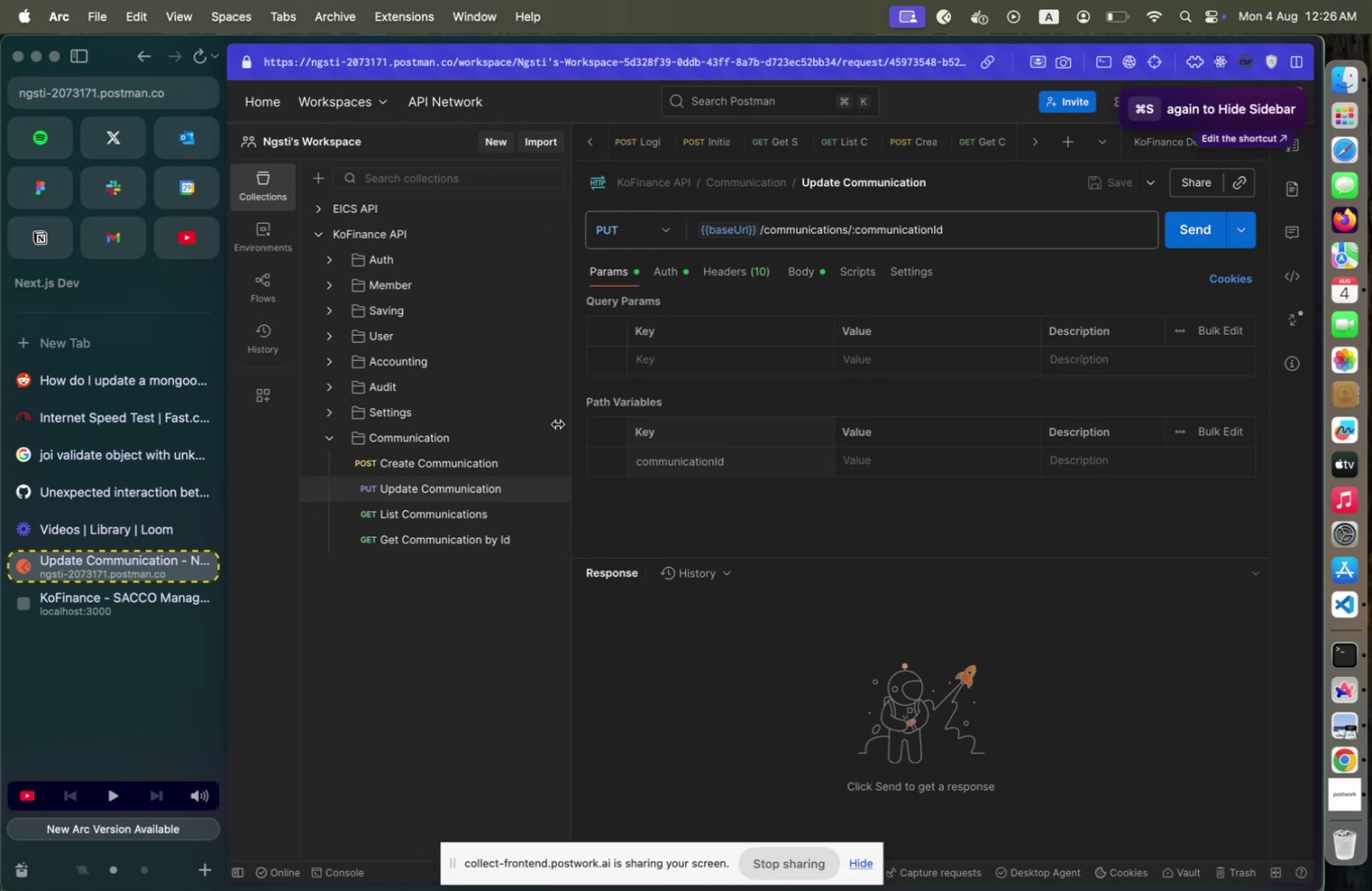 
left_click([419, 523])
 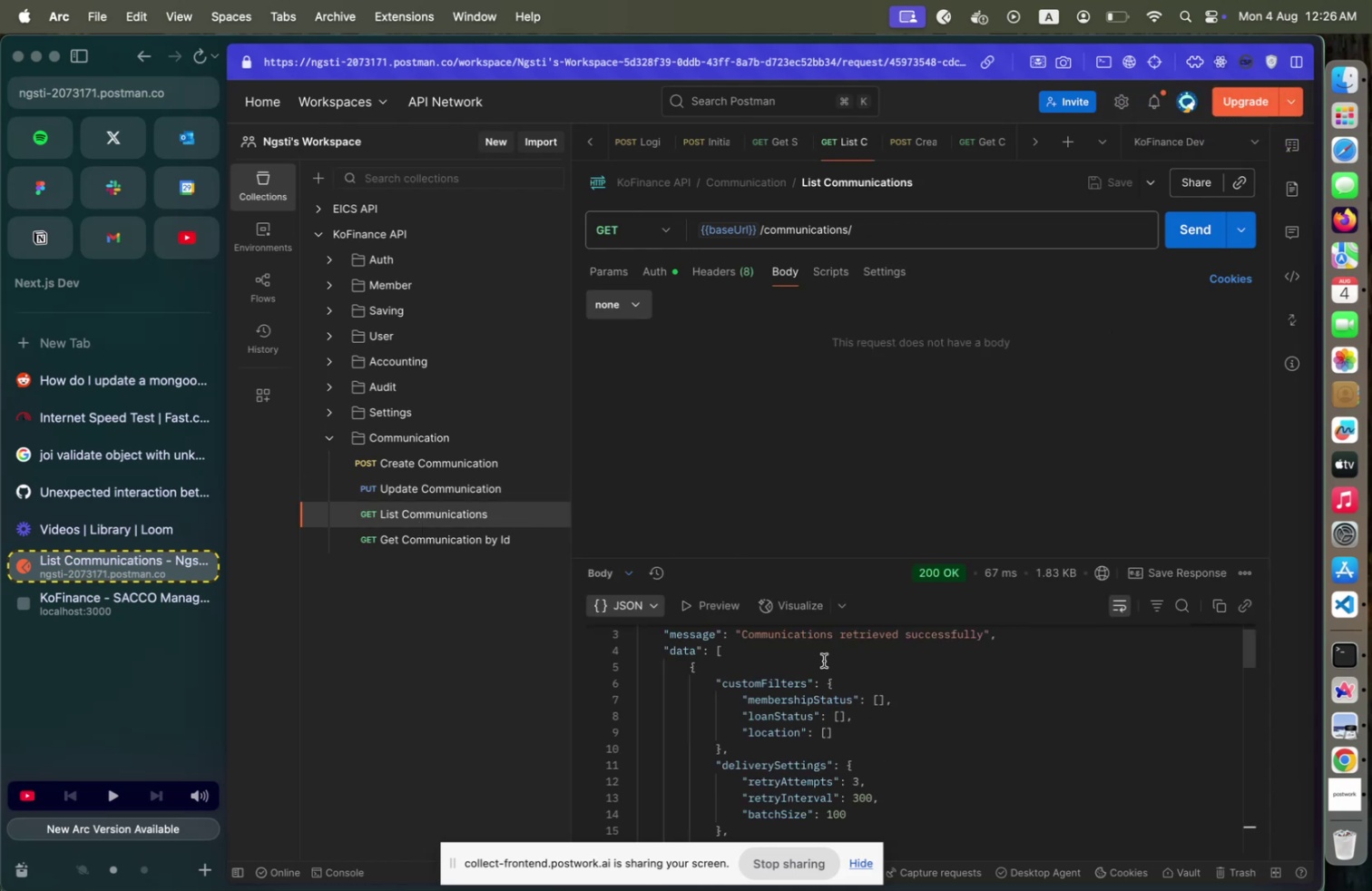 
scroll: coordinate [803, 684], scroll_direction: down, amount: 5.0
 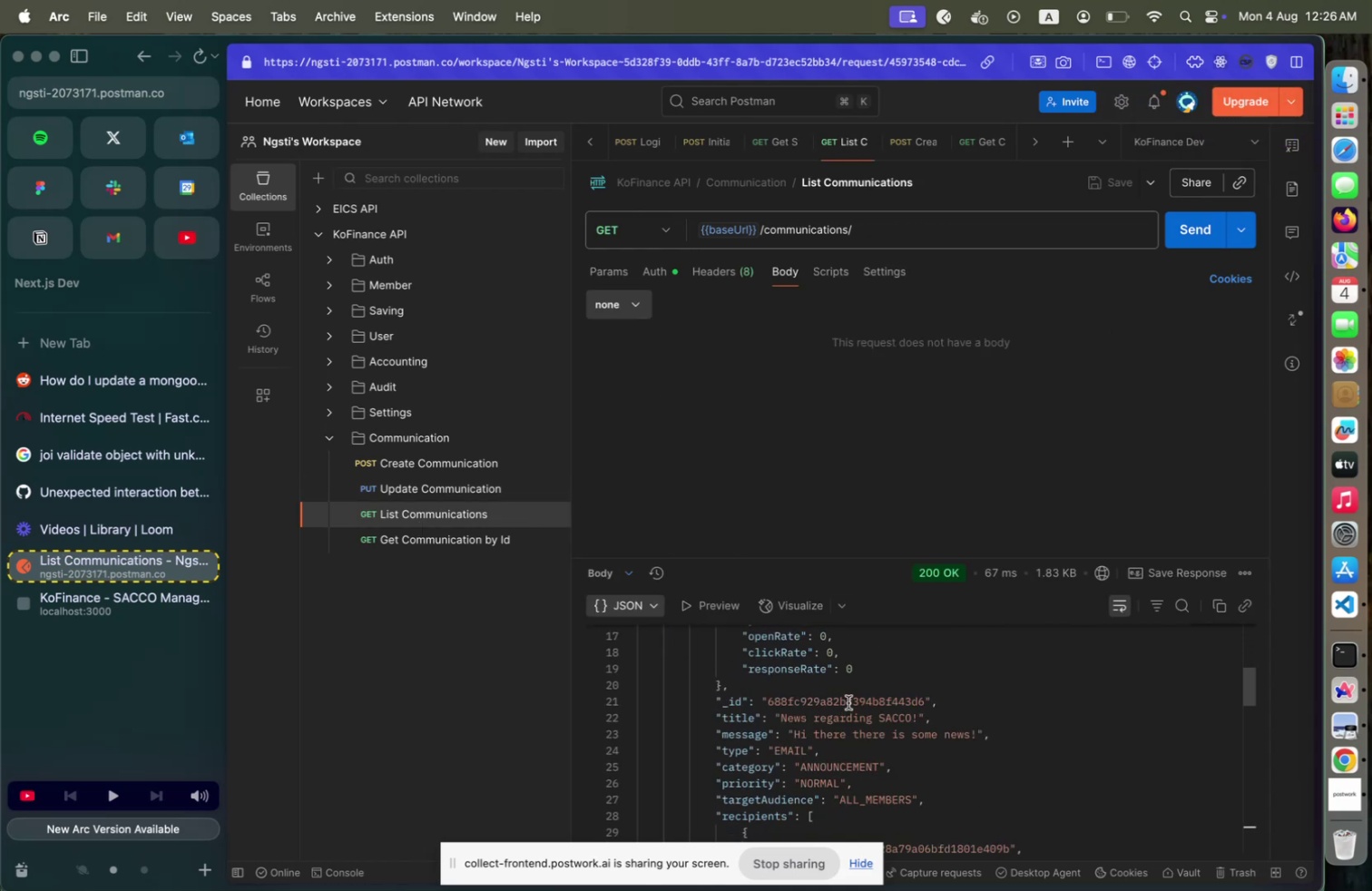 
key(Meta+C)
 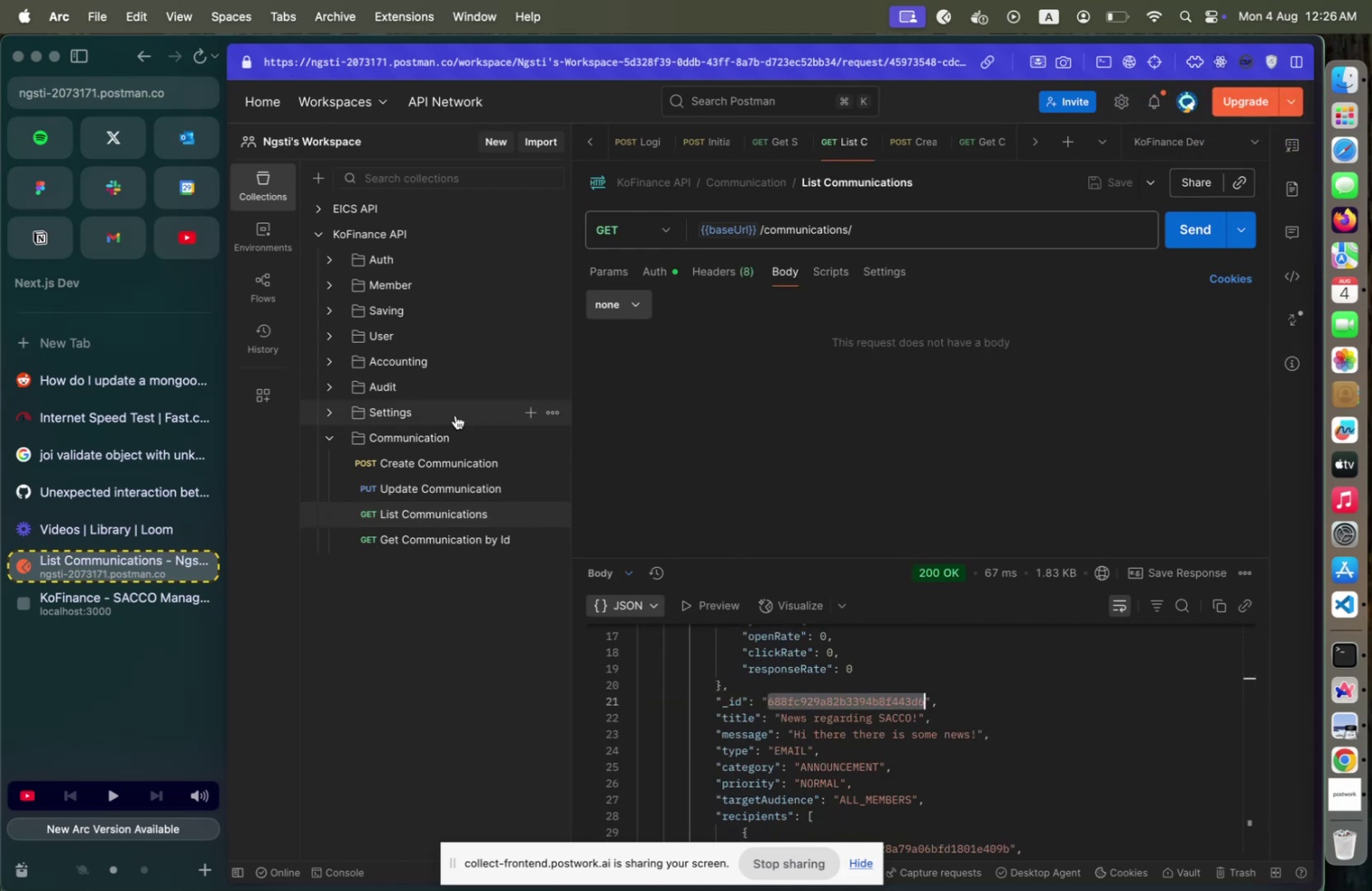 
left_click([444, 490])
 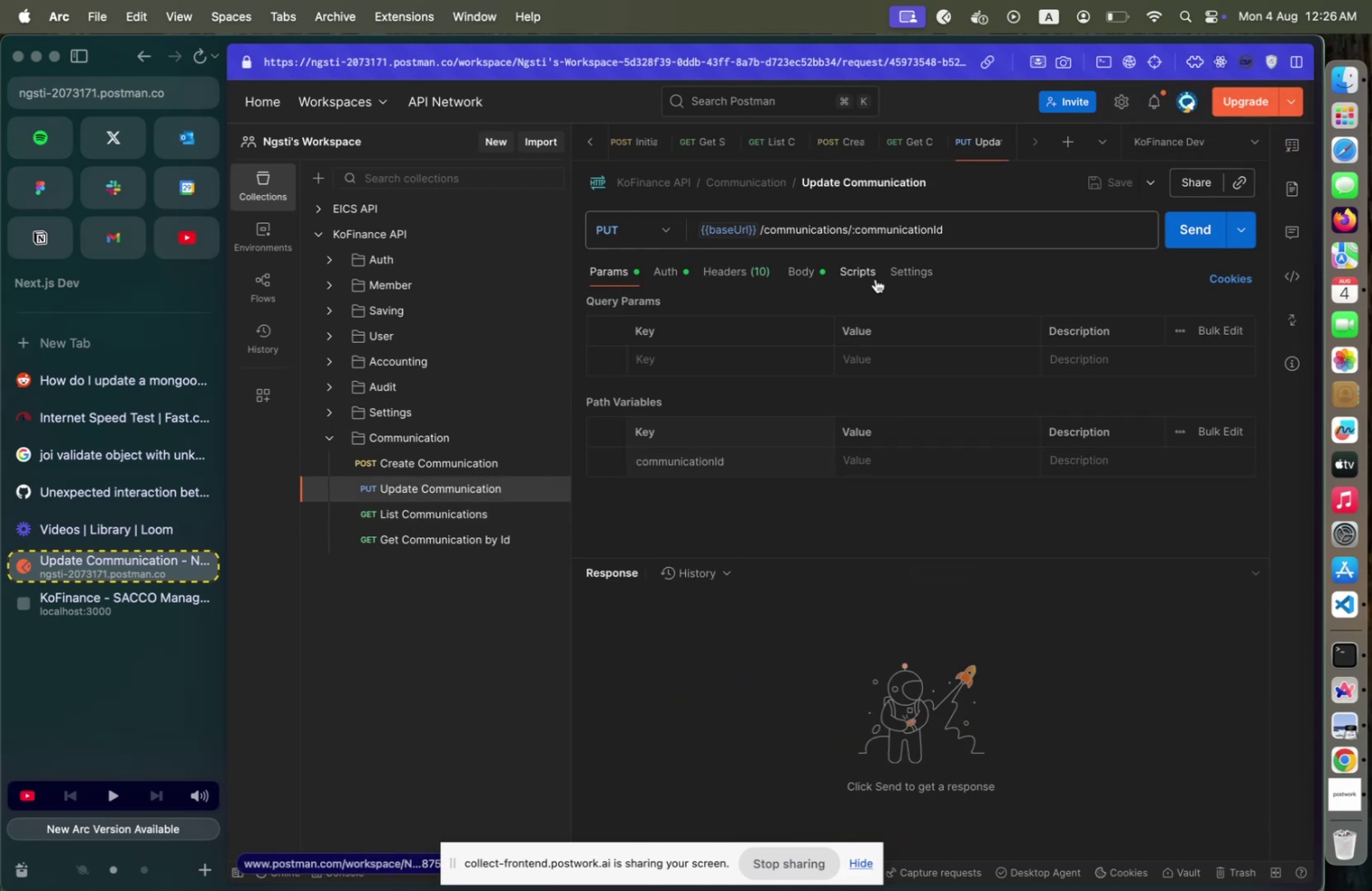 
left_click([793, 278])
 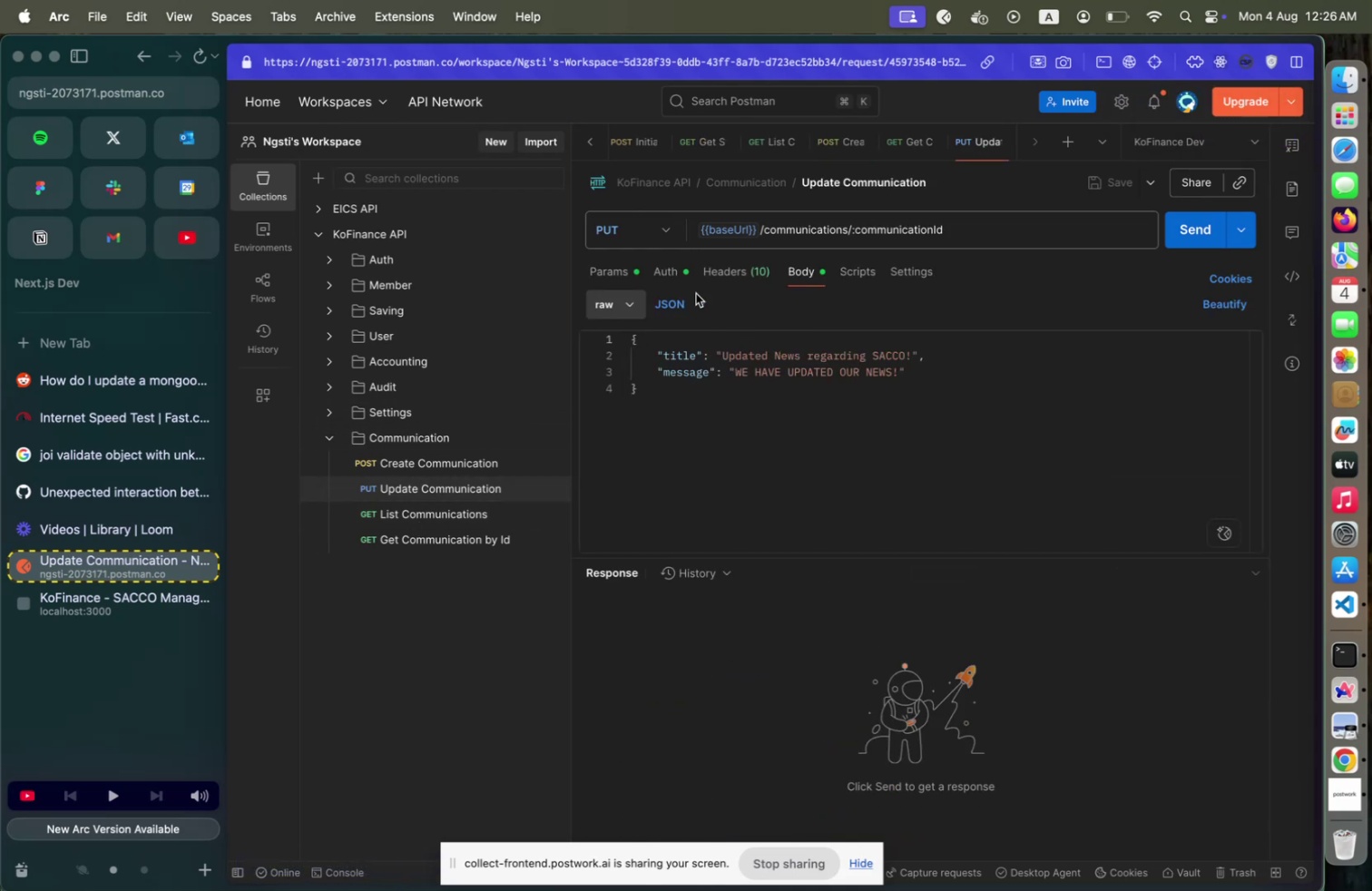 
left_click([595, 267])
 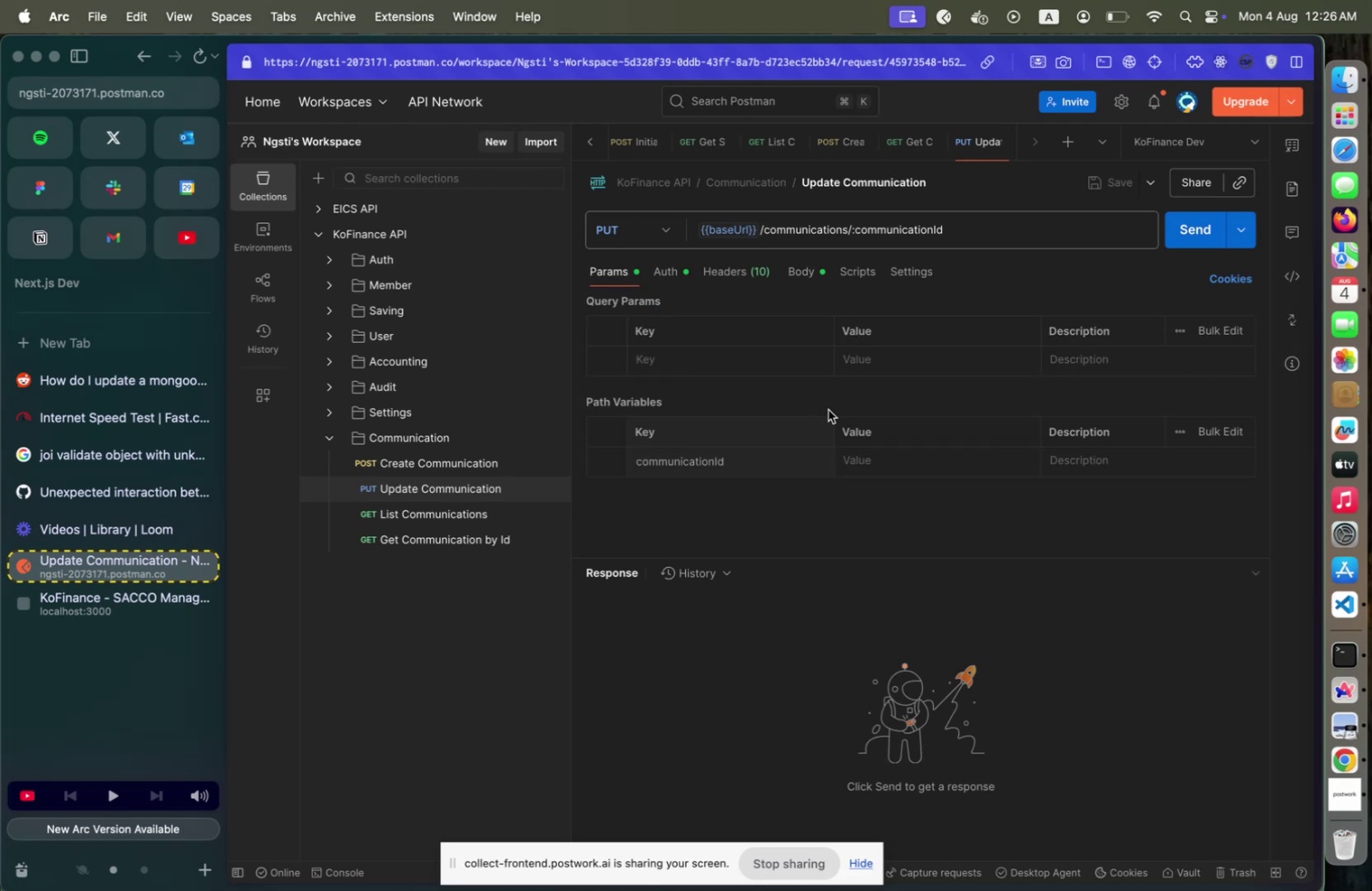 
left_click([908, 455])
 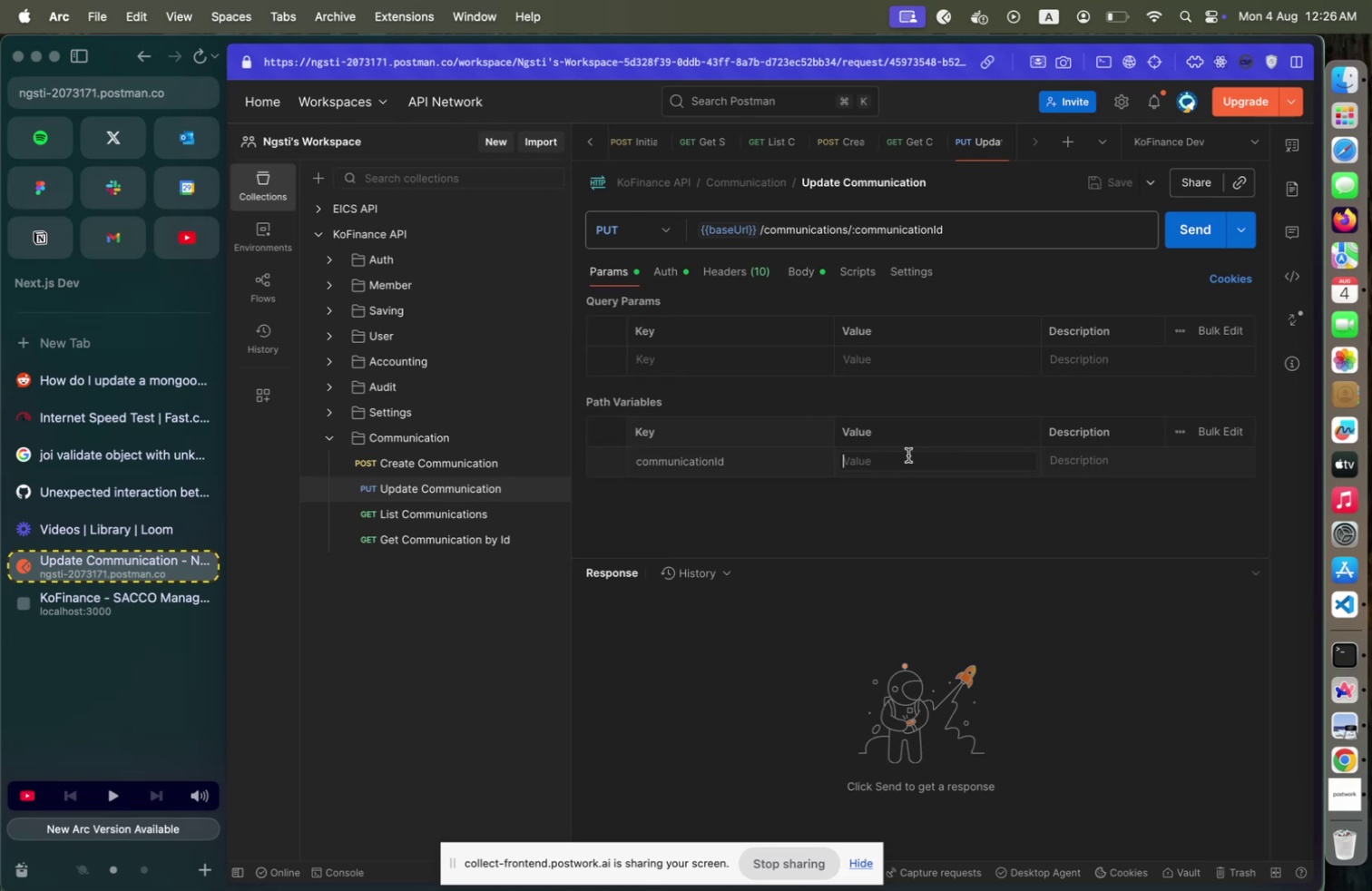 
key(Meta+V)
 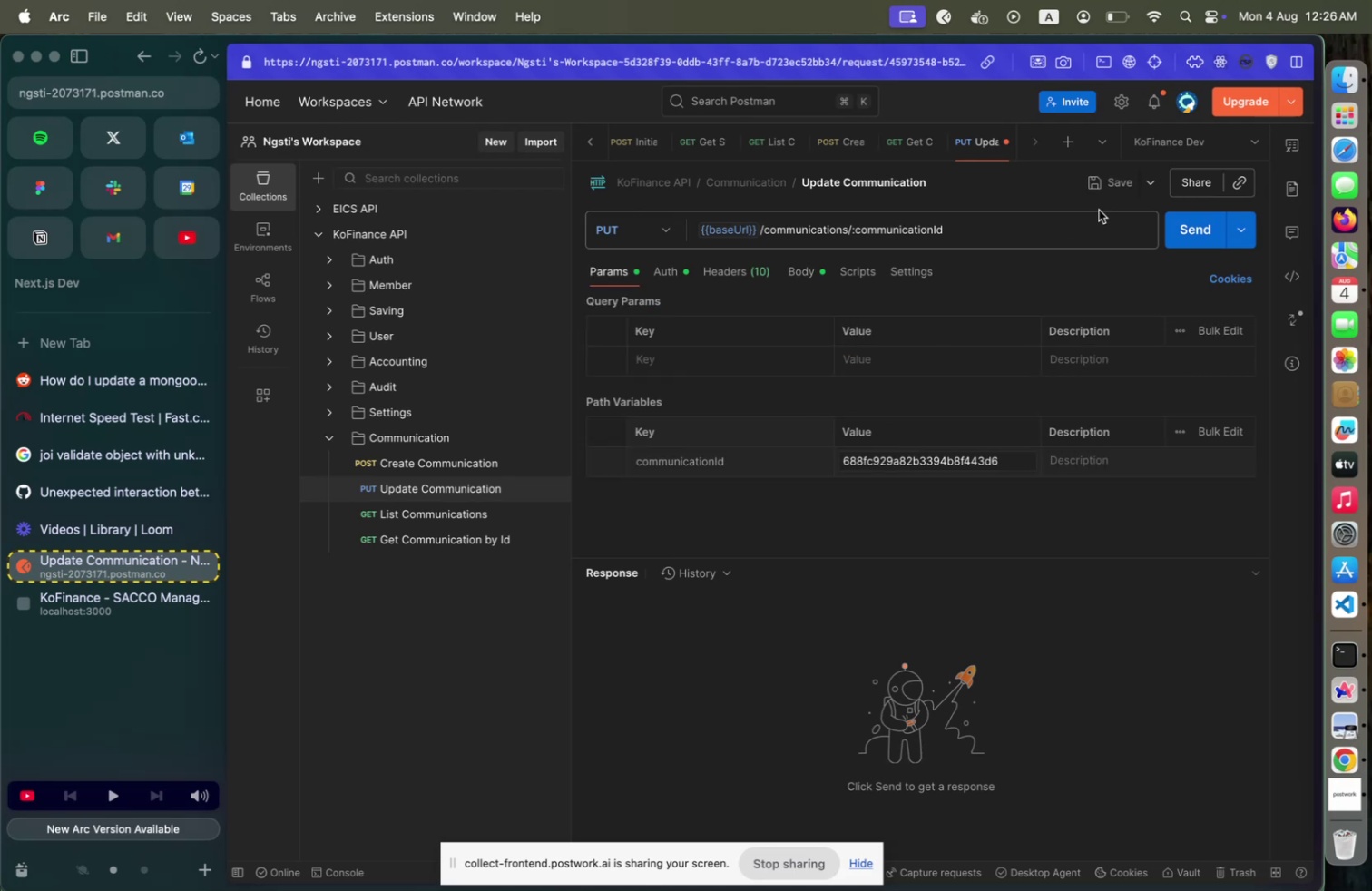 
left_click([1094, 191])
 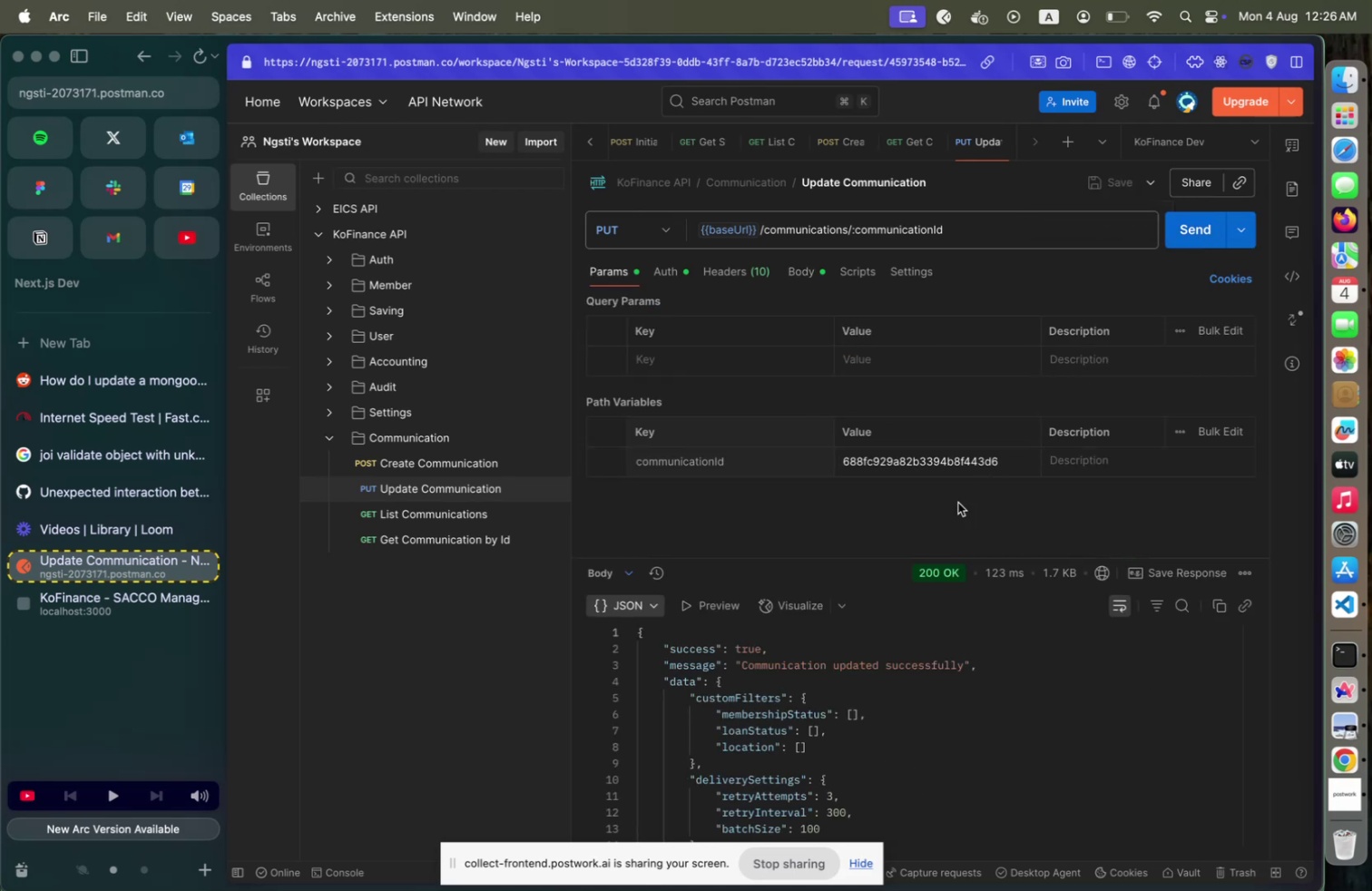 
scroll: coordinate [721, 713], scroll_direction: down, amount: 5.0
 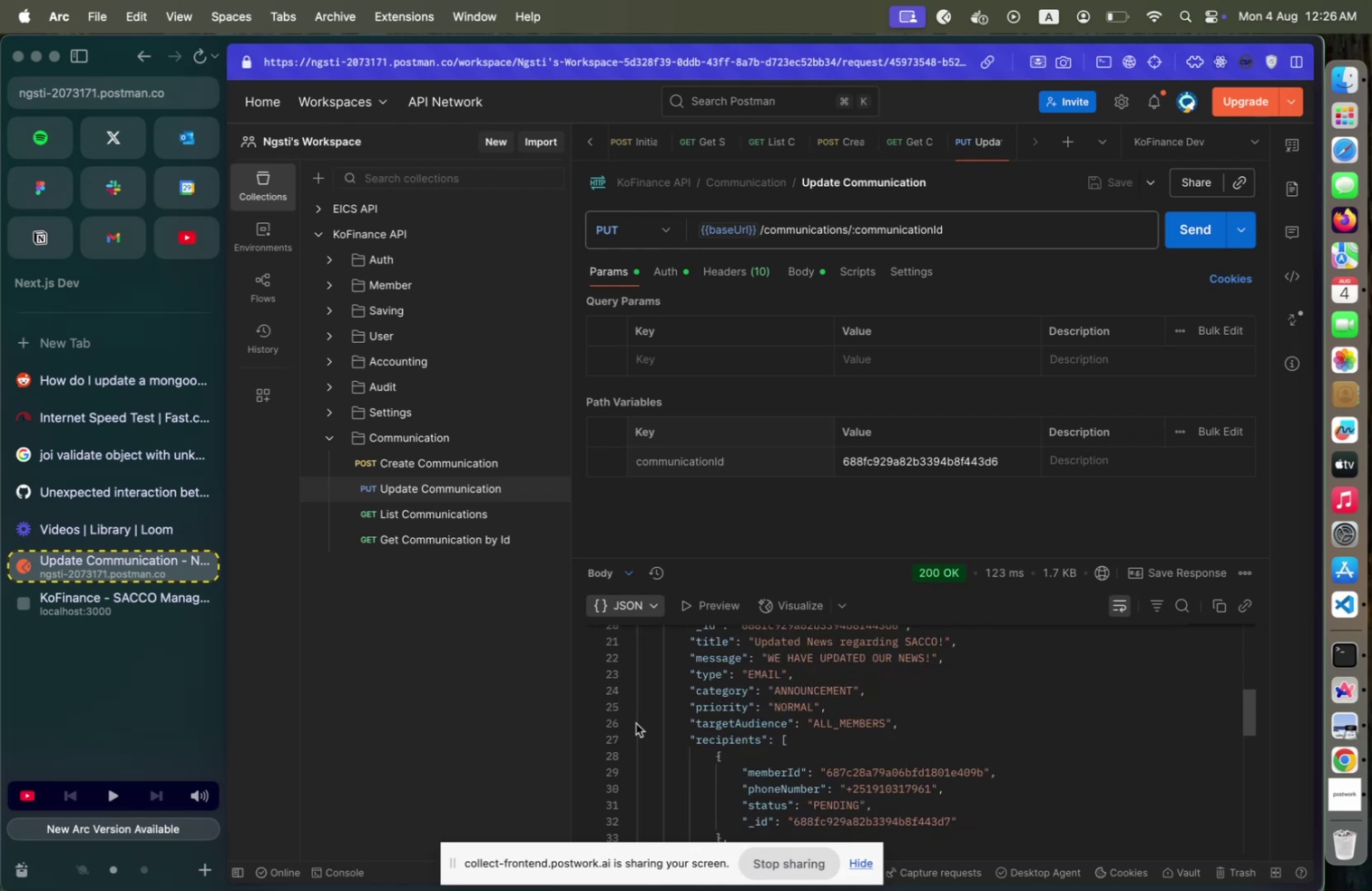 
left_click([630, 732])
 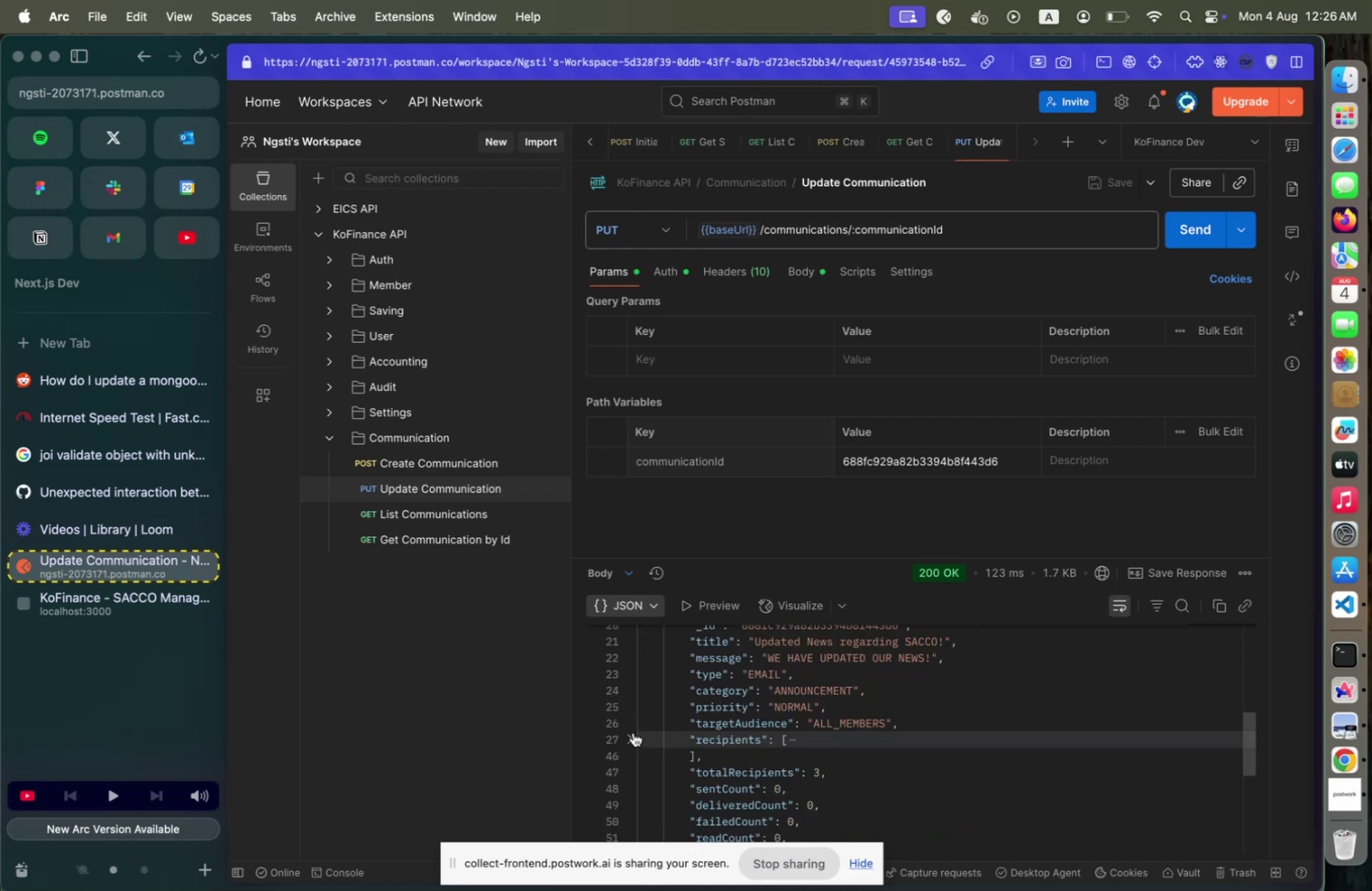 
wait(10.5)
 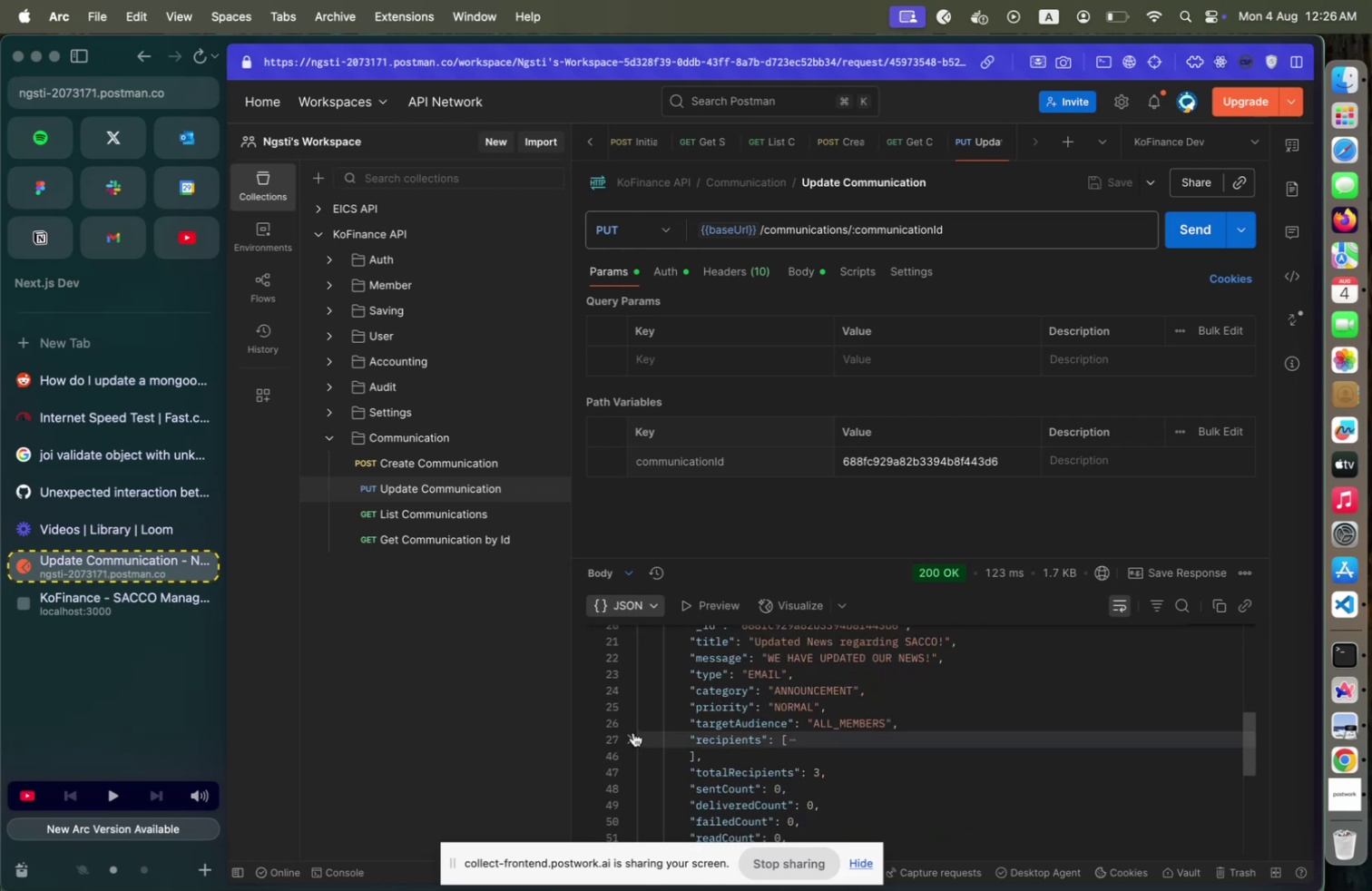 
mouse_move([1336, 759])
 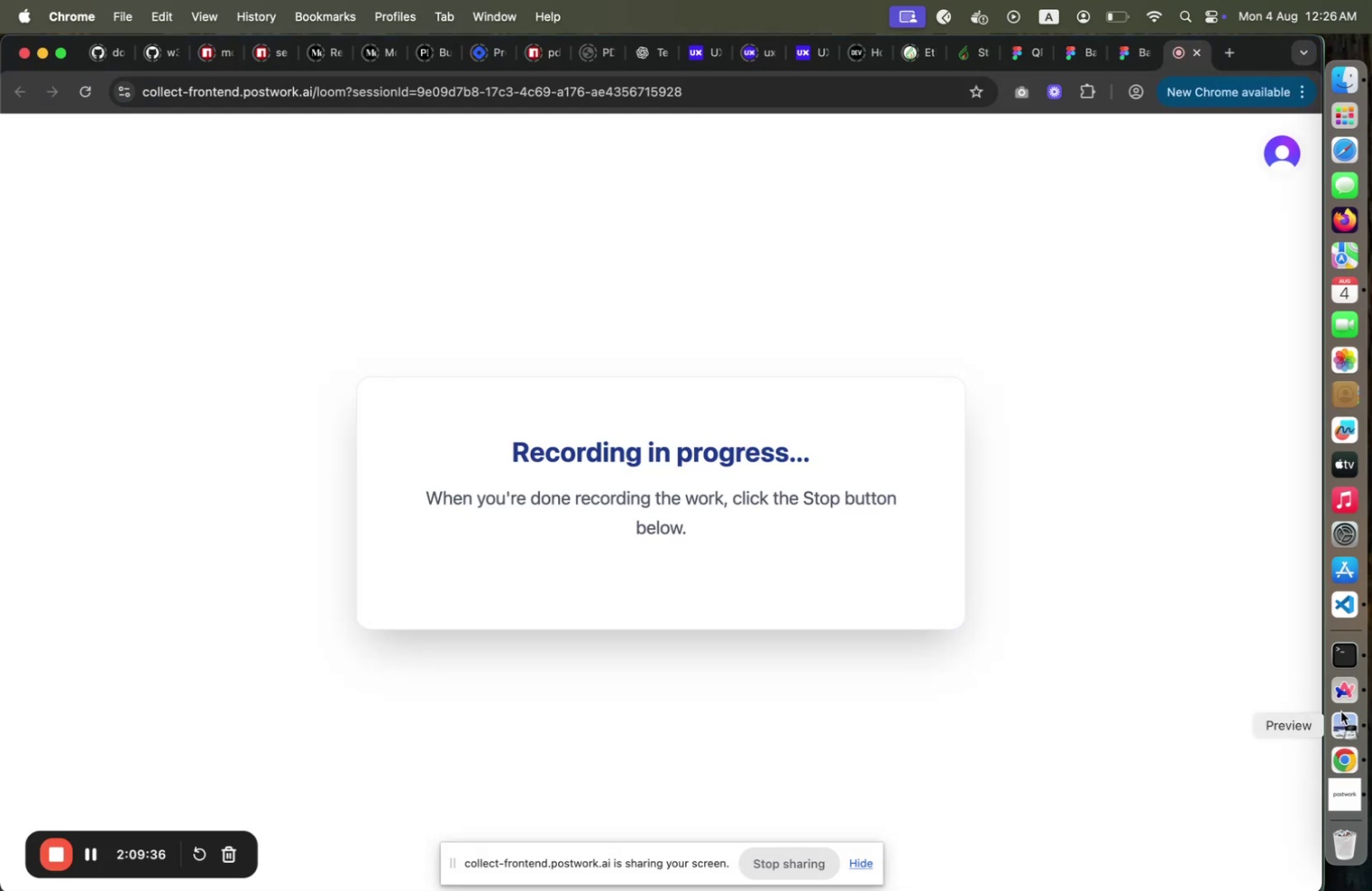 
left_click([1340, 695])
 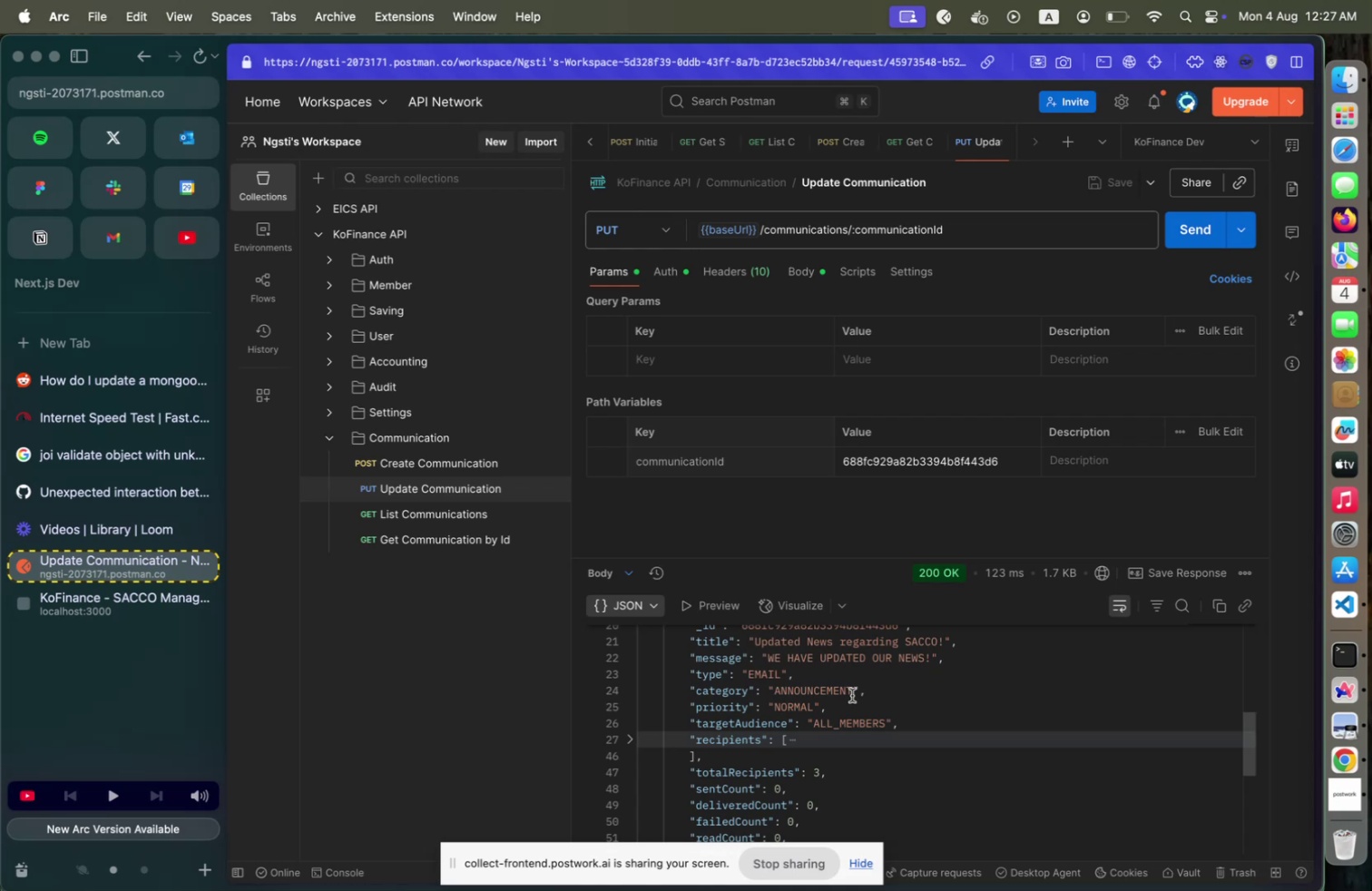 
wait(16.02)
 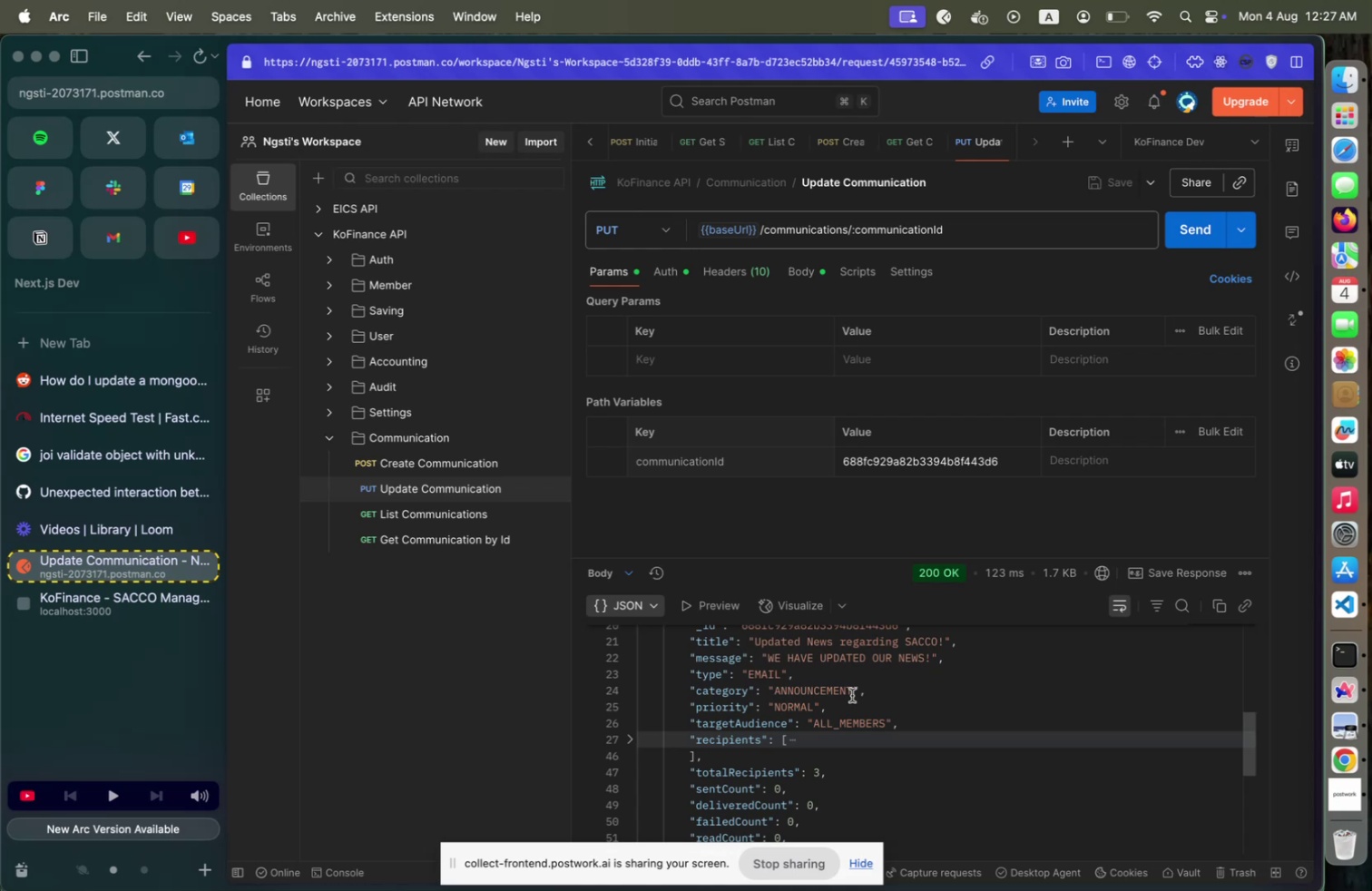 
scroll: coordinate [662, 737], scroll_direction: up, amount: 8.0
 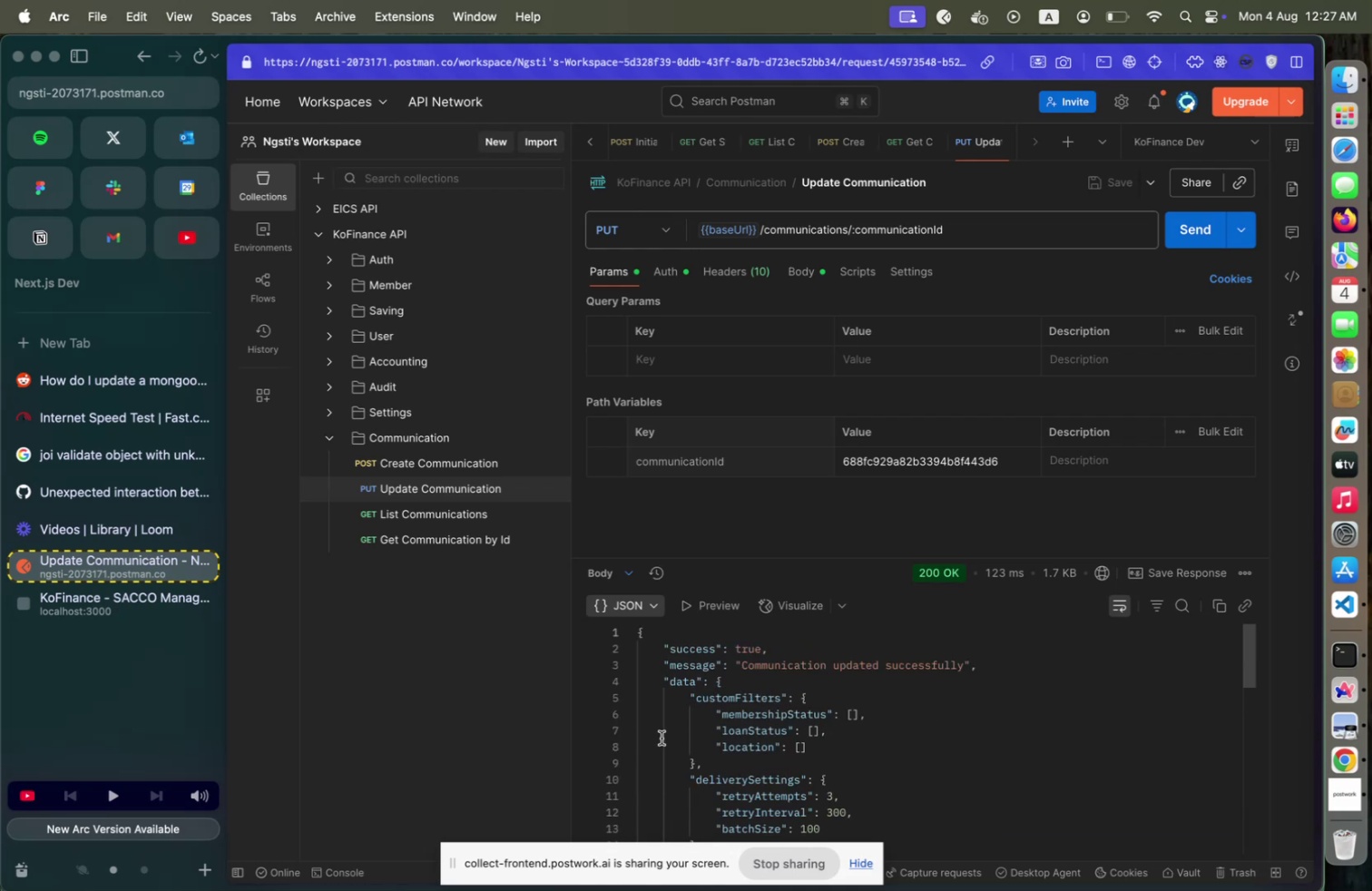 
scroll: coordinate [662, 737], scroll_direction: down, amount: 1.0
 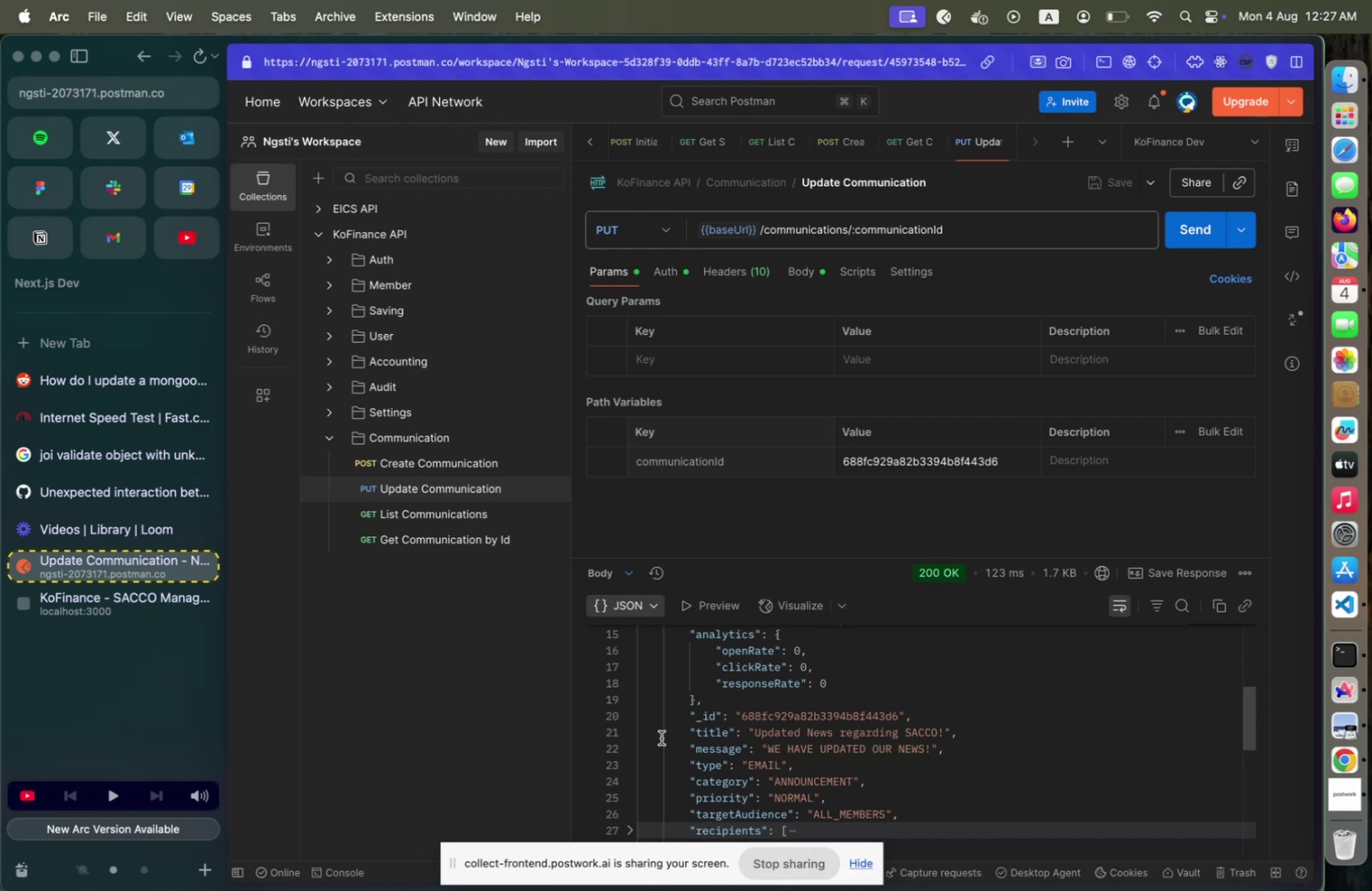 
wait(5.97)
 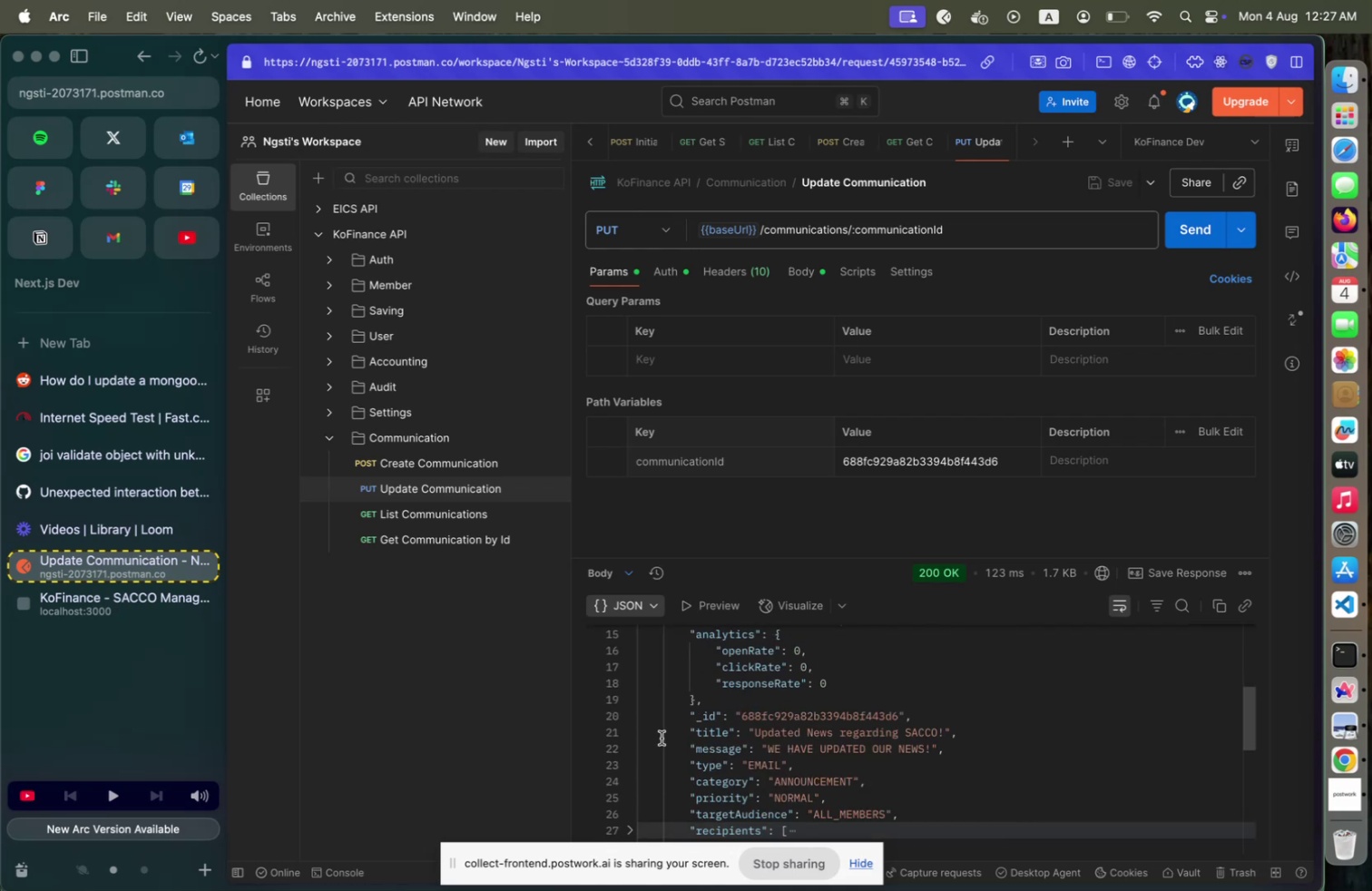 
scroll: coordinate [662, 737], scroll_direction: down, amount: 3.0
 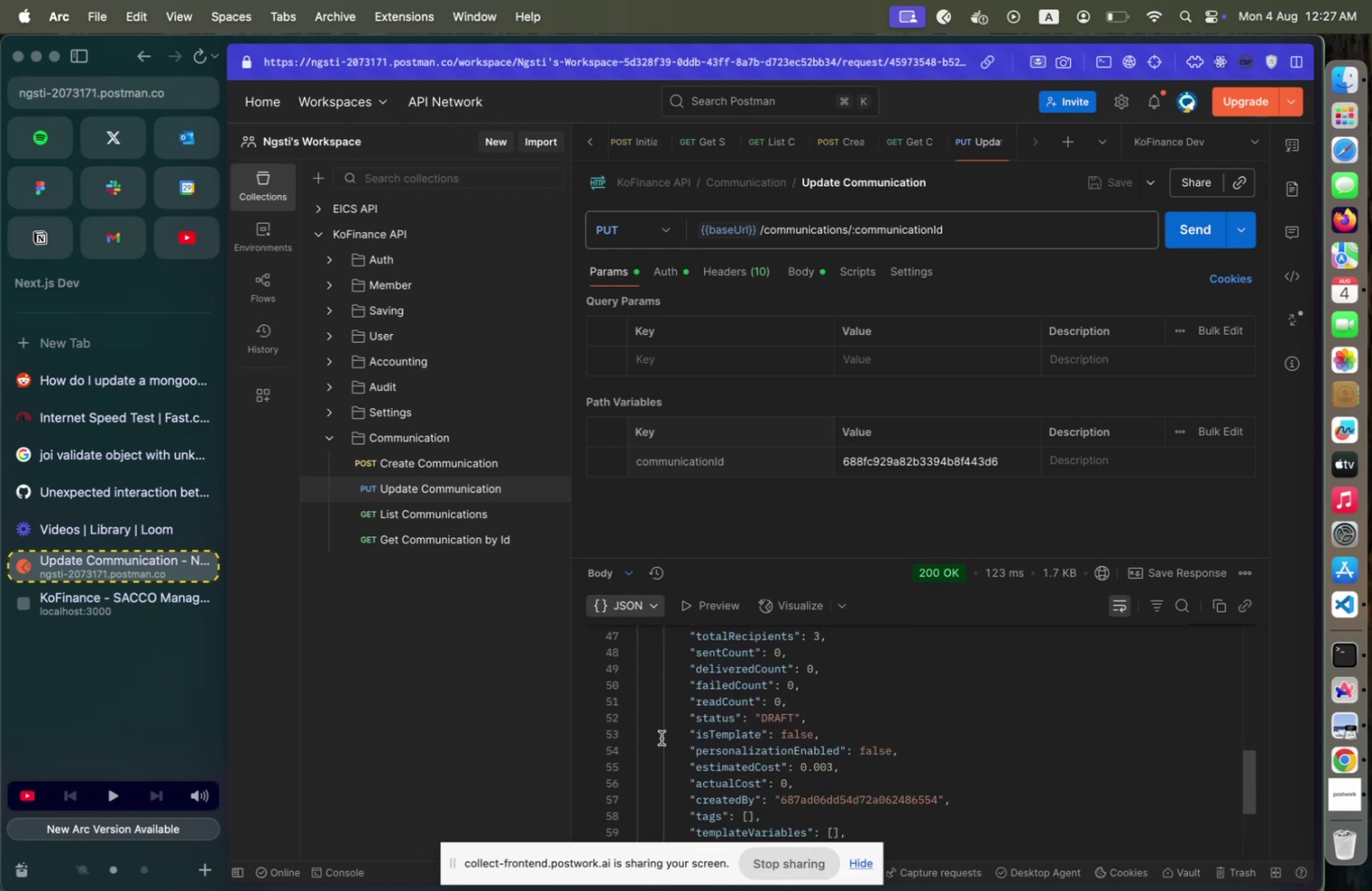 
wait(8.08)
 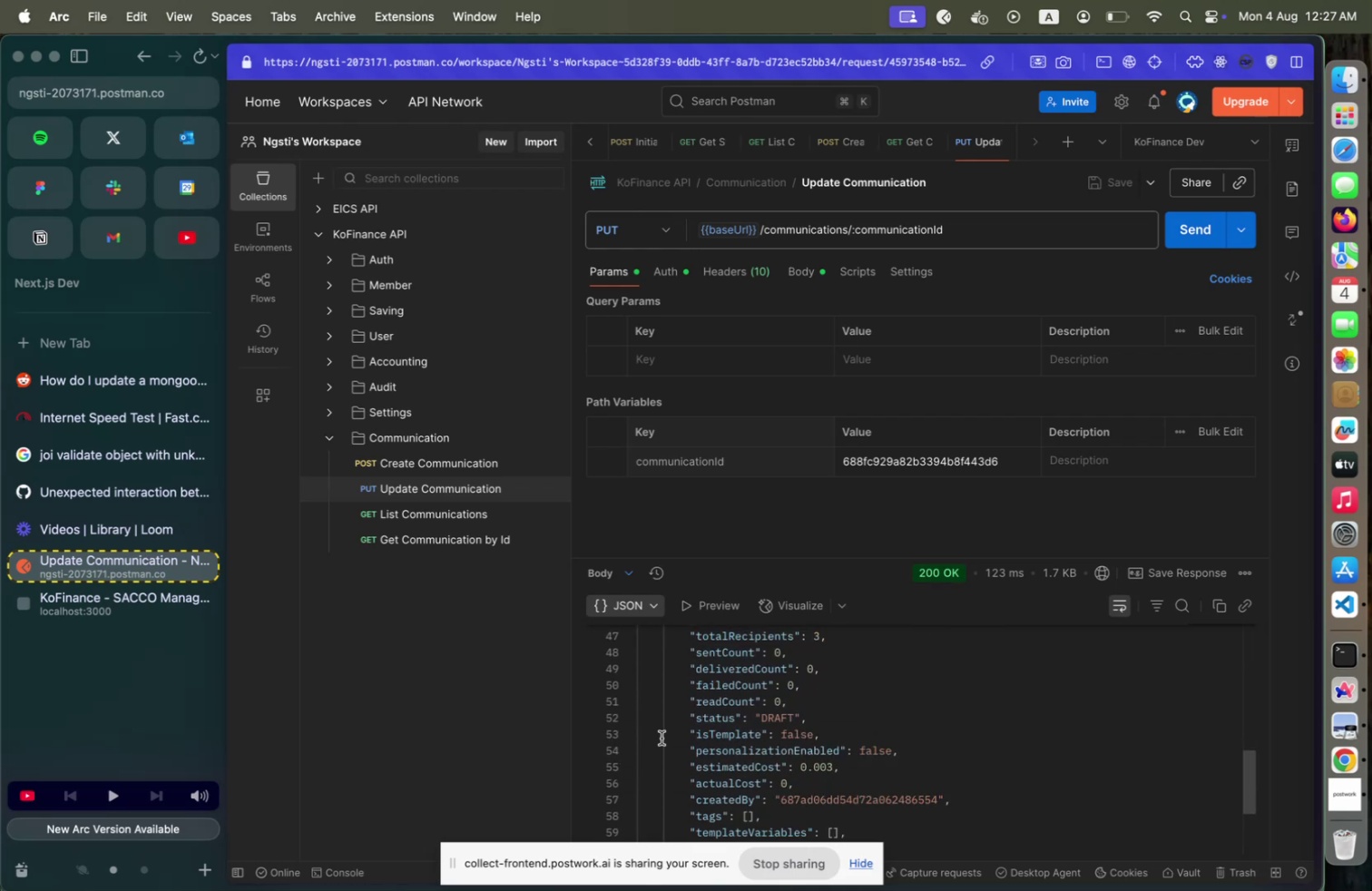 
scroll: coordinate [662, 736], scroll_direction: down, amount: 4.0
 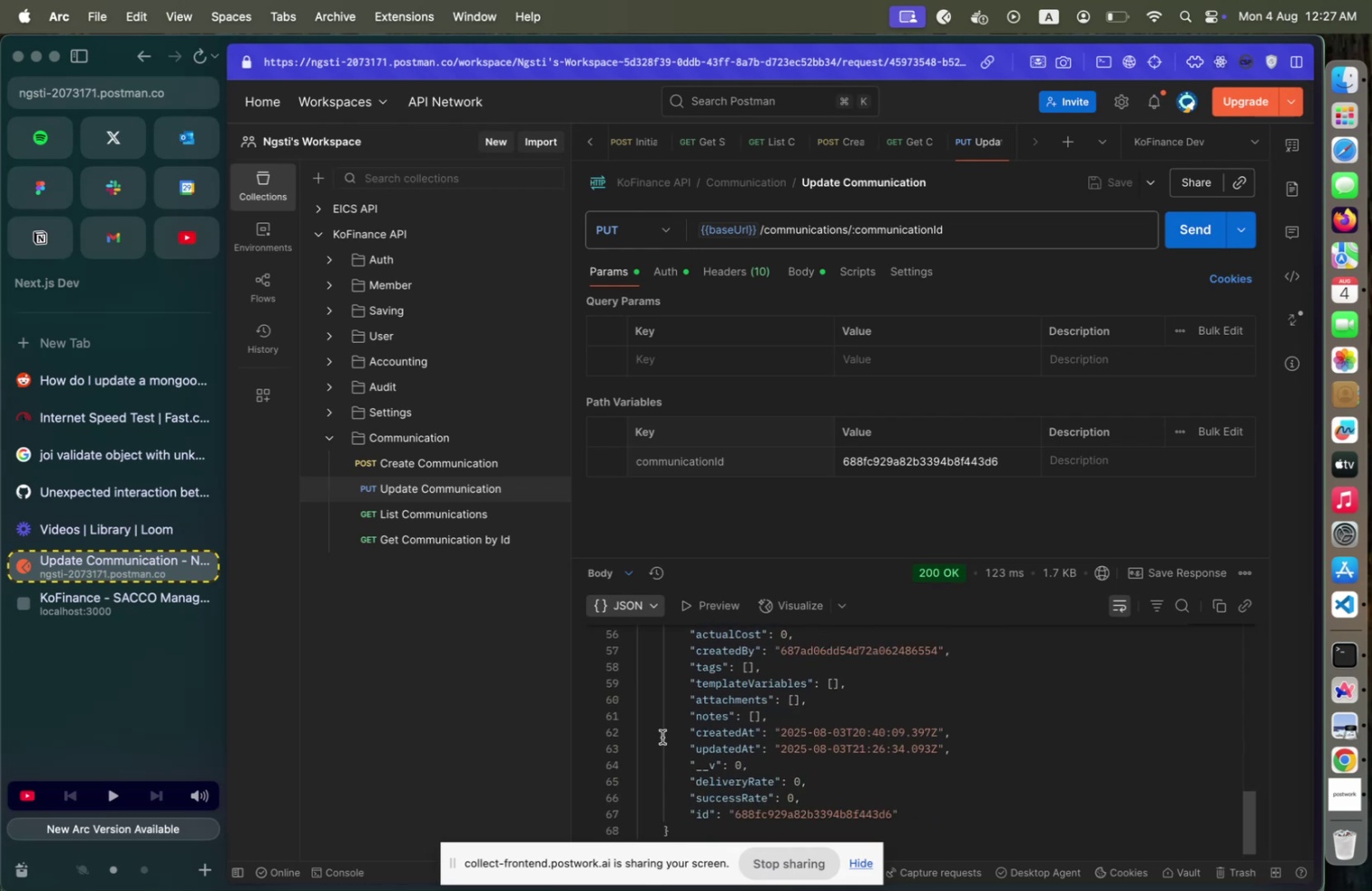 
scroll: coordinate [662, 736], scroll_direction: up, amount: 1.0
 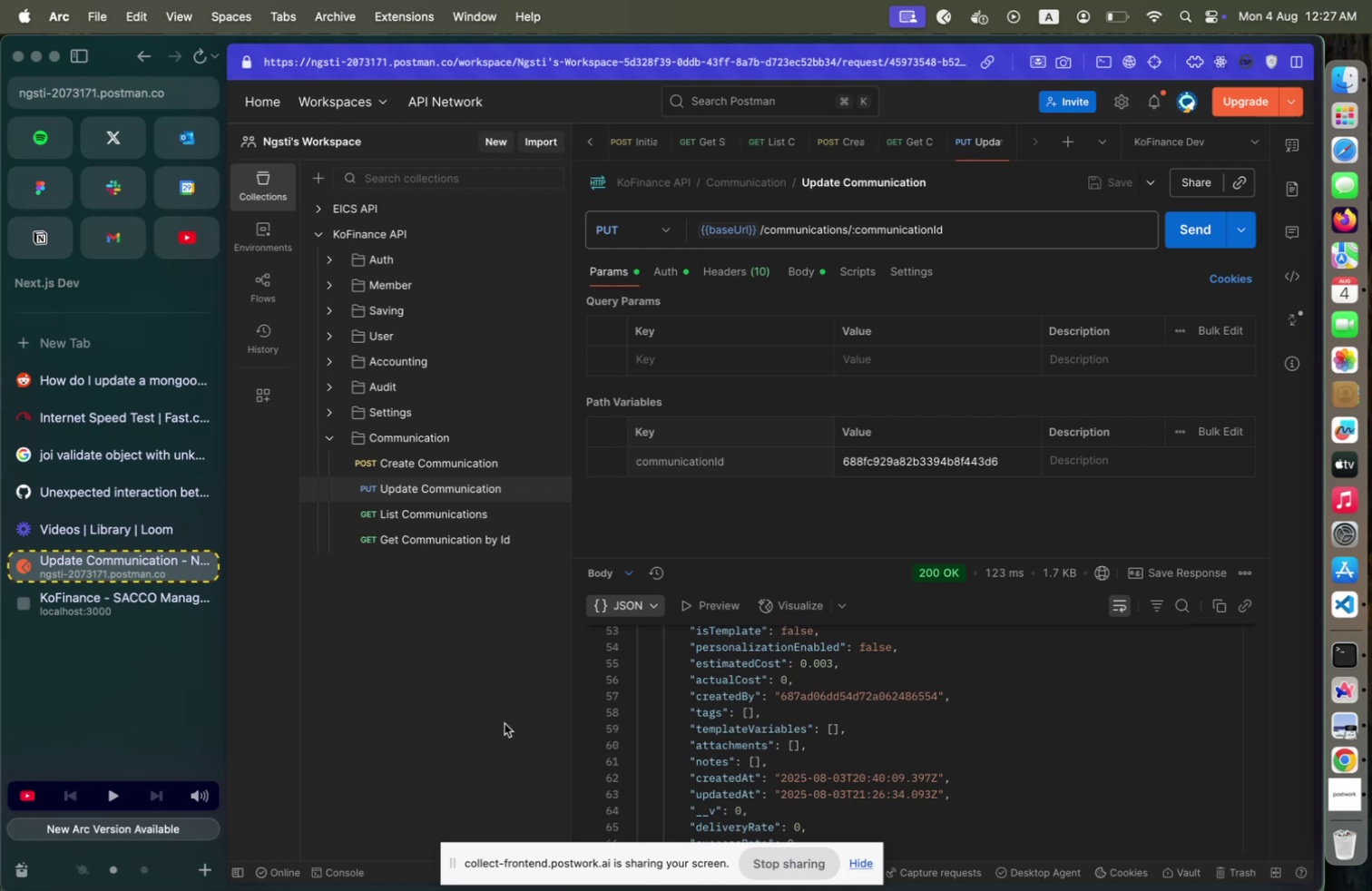 
wait(18.96)
 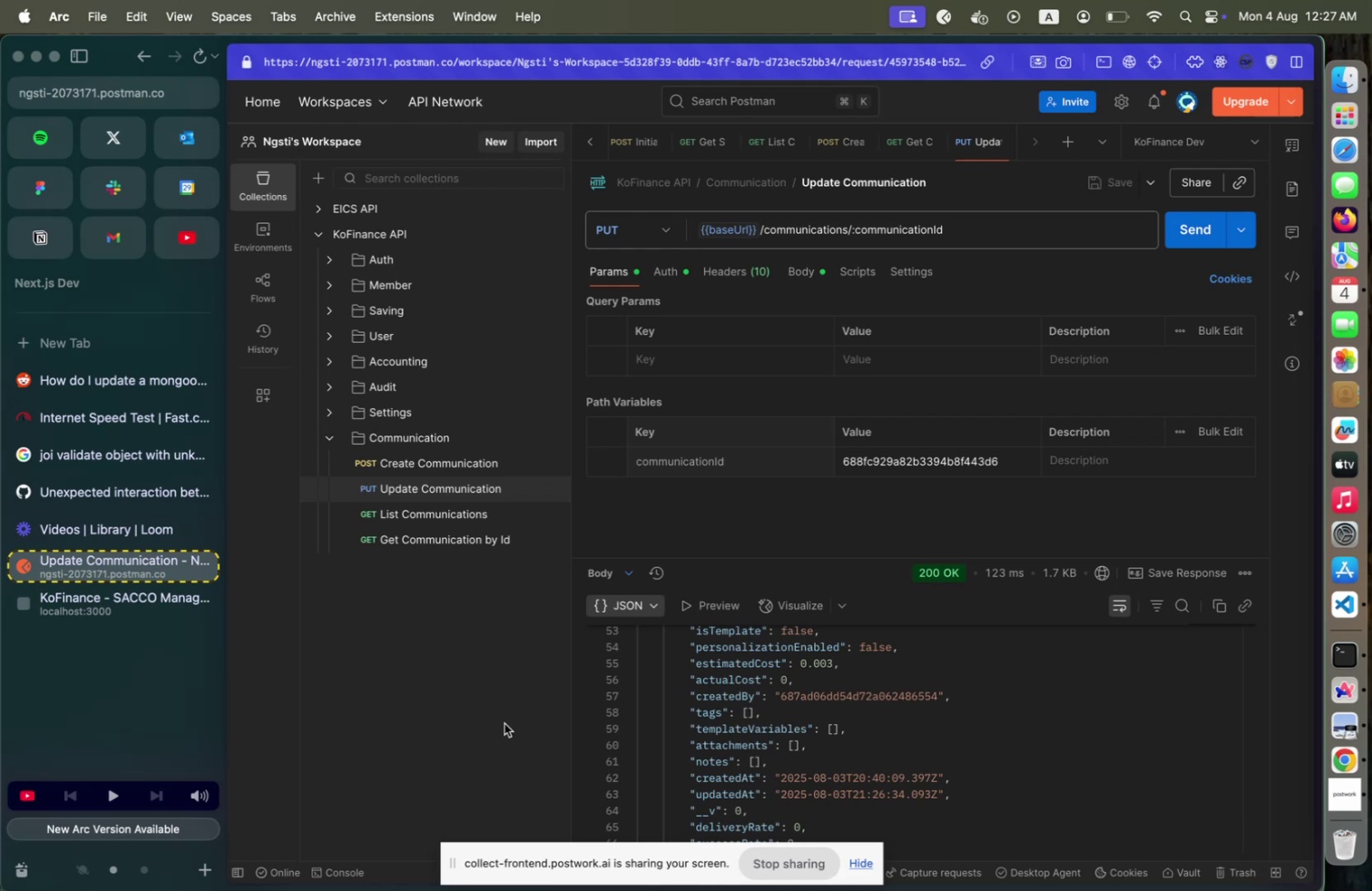 
left_click([1357, 606])
 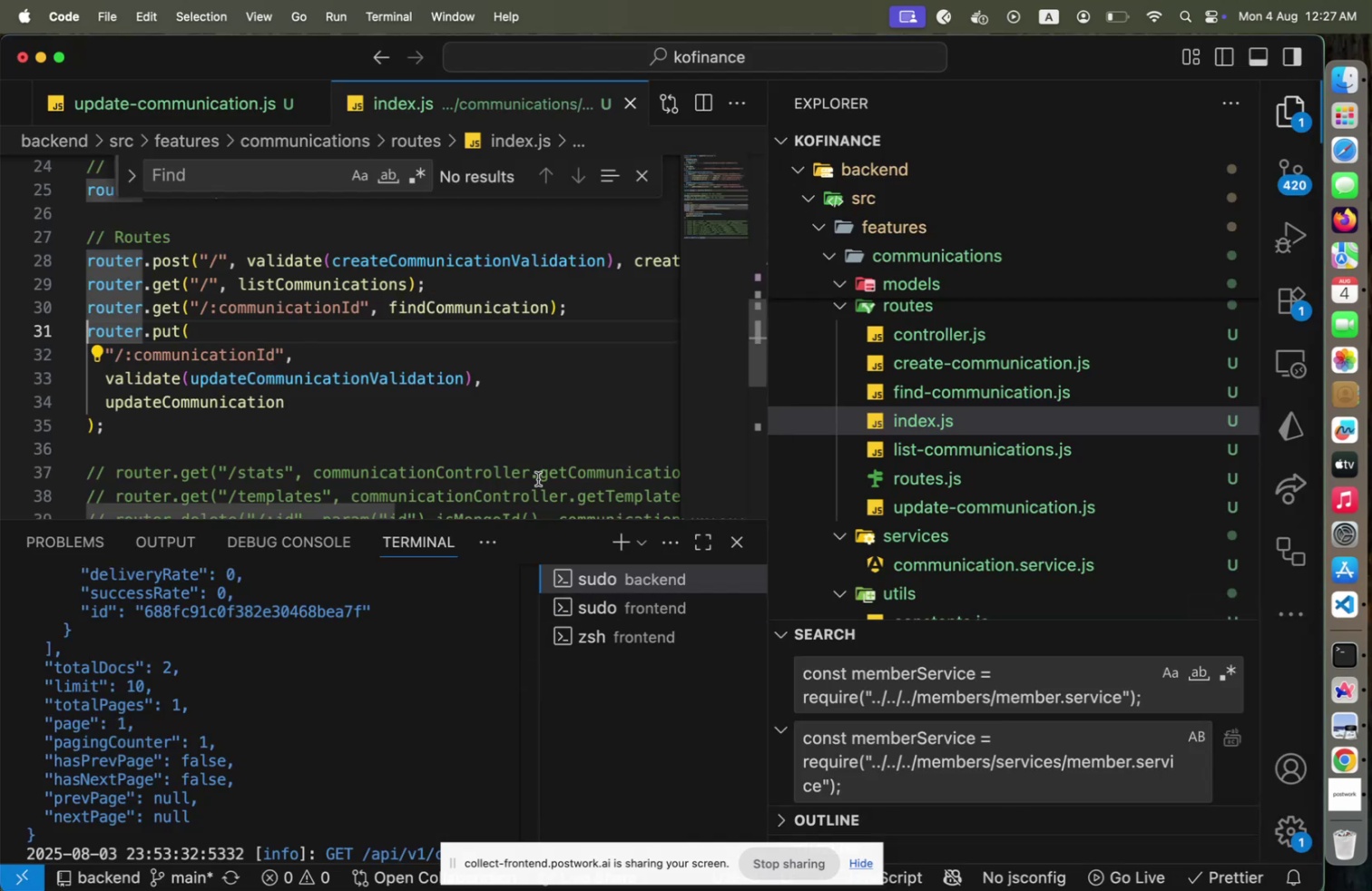 
scroll: coordinate [366, 465], scroll_direction: down, amount: 5.0
 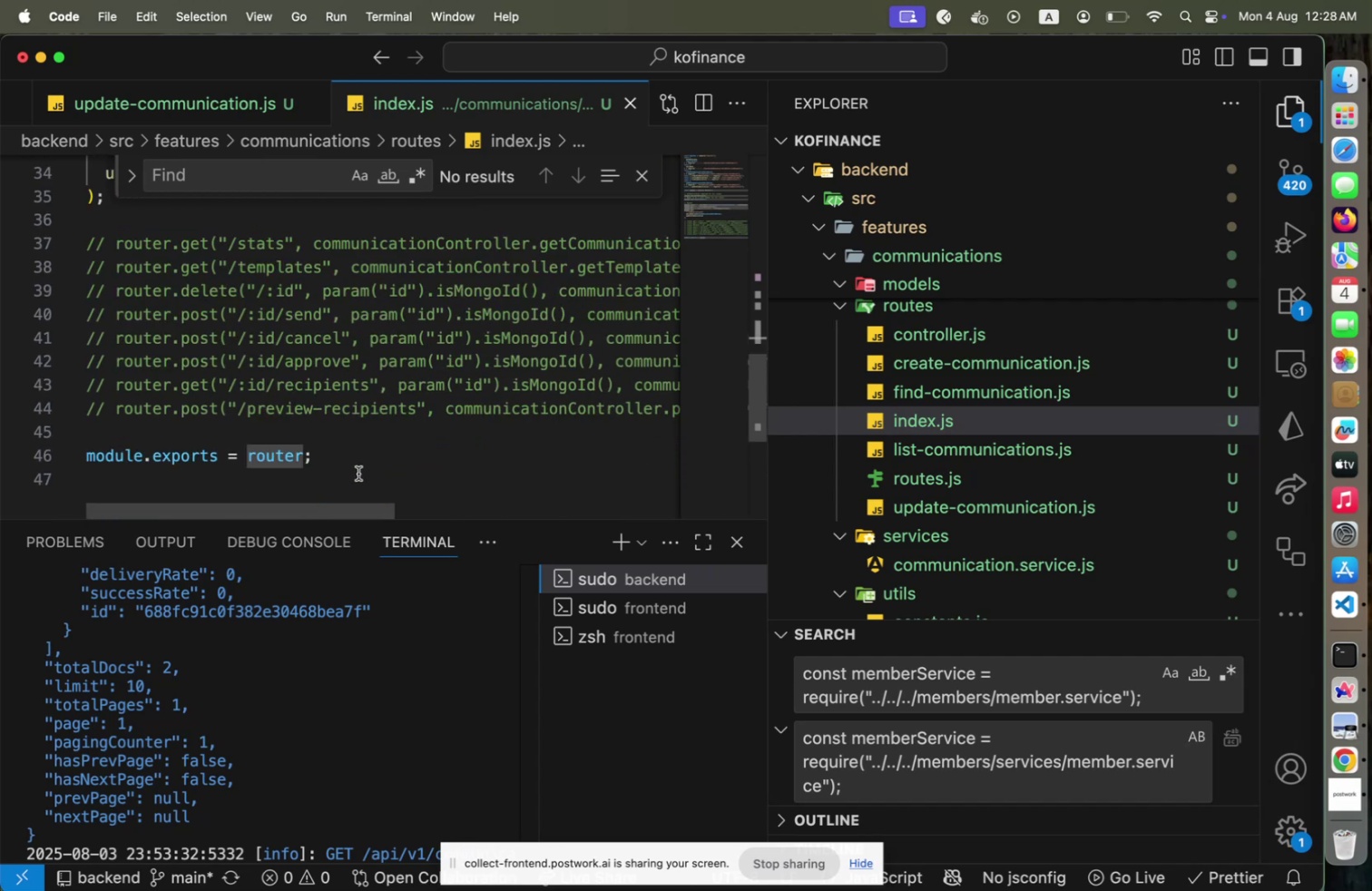 
left_click_drag(start_coordinate=[338, 506], to_coordinate=[494, 483])
 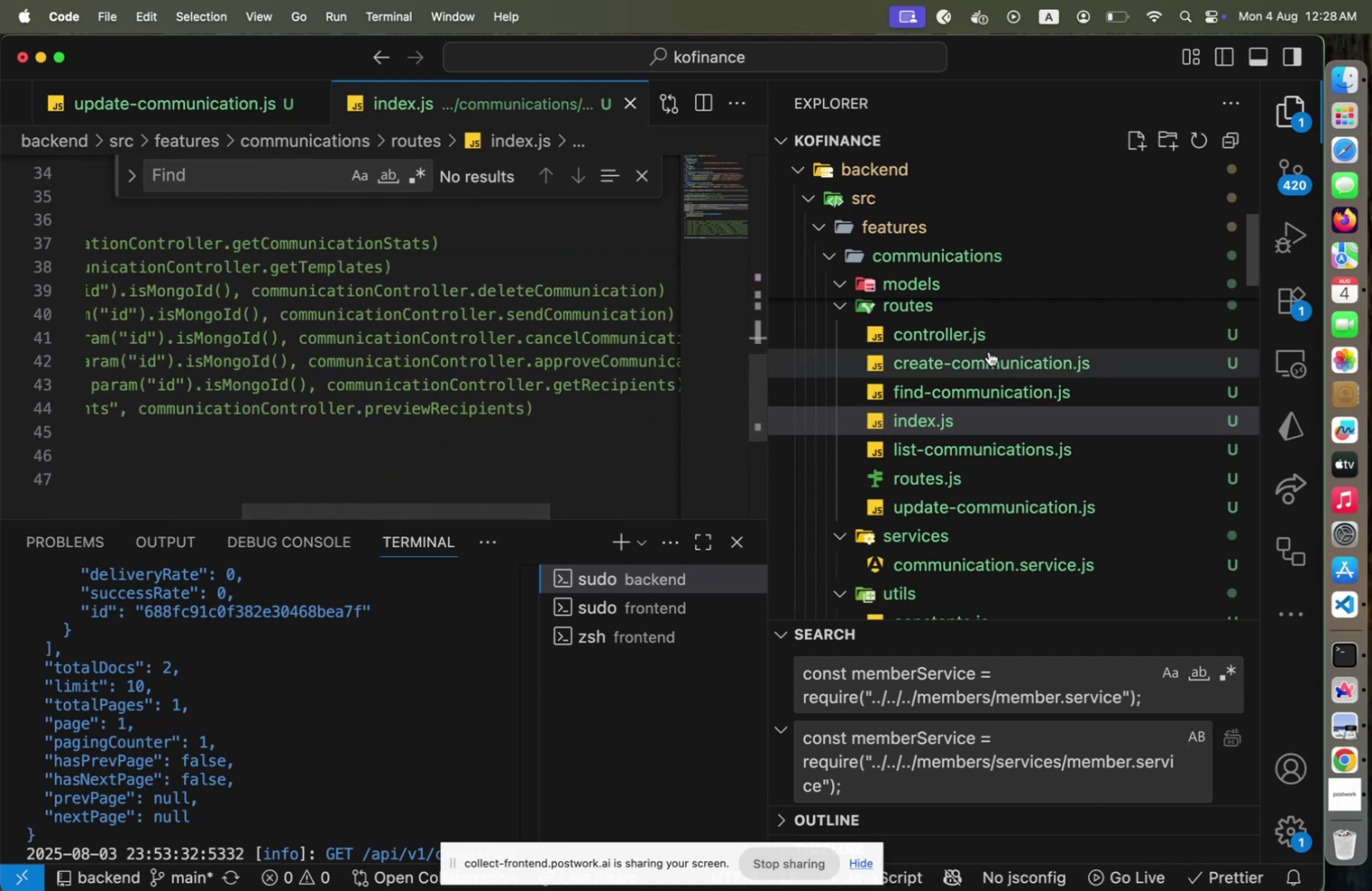 
left_click([987, 342])
 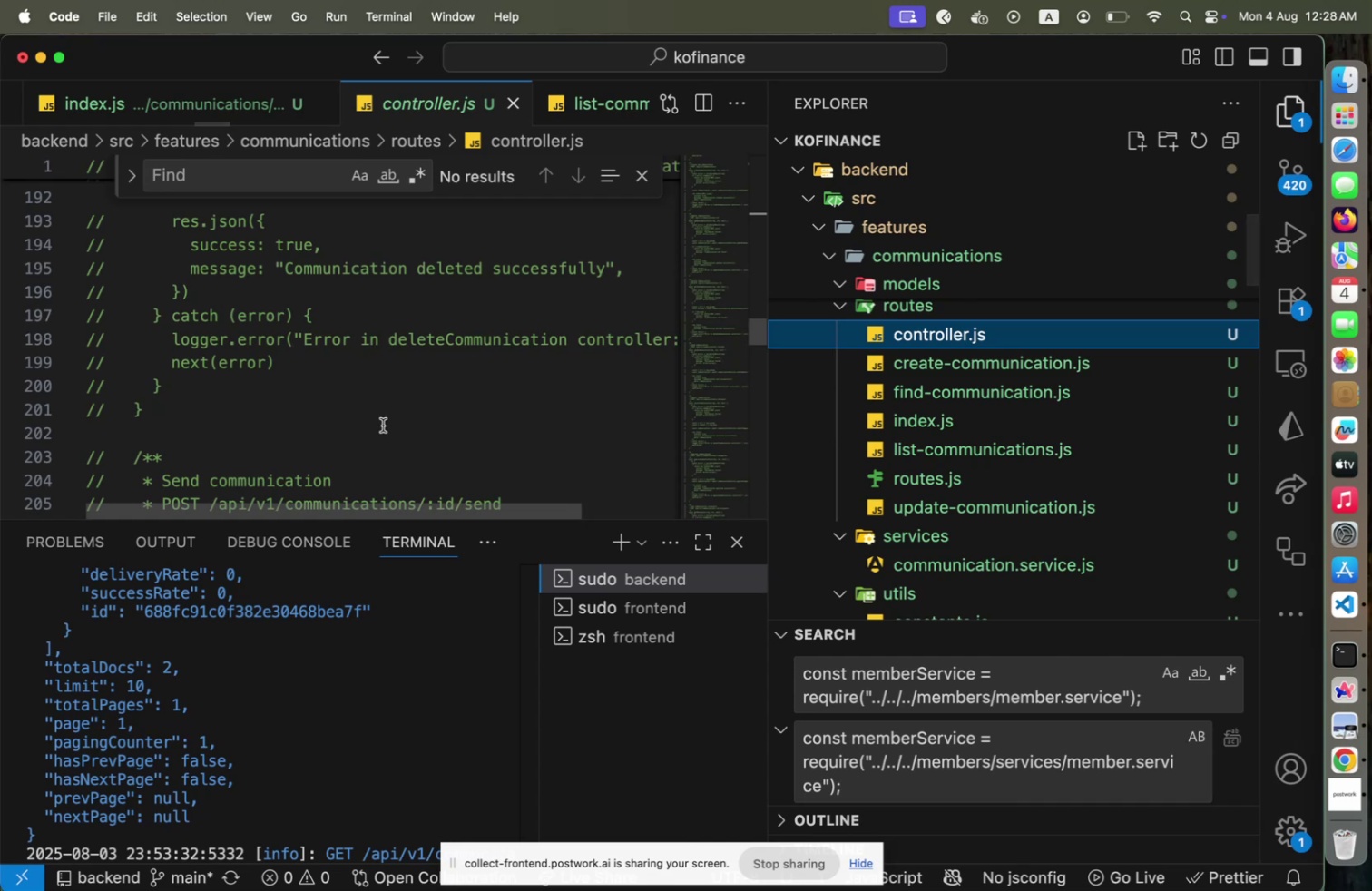 
scroll: coordinate [383, 425], scroll_direction: up, amount: 2.0
 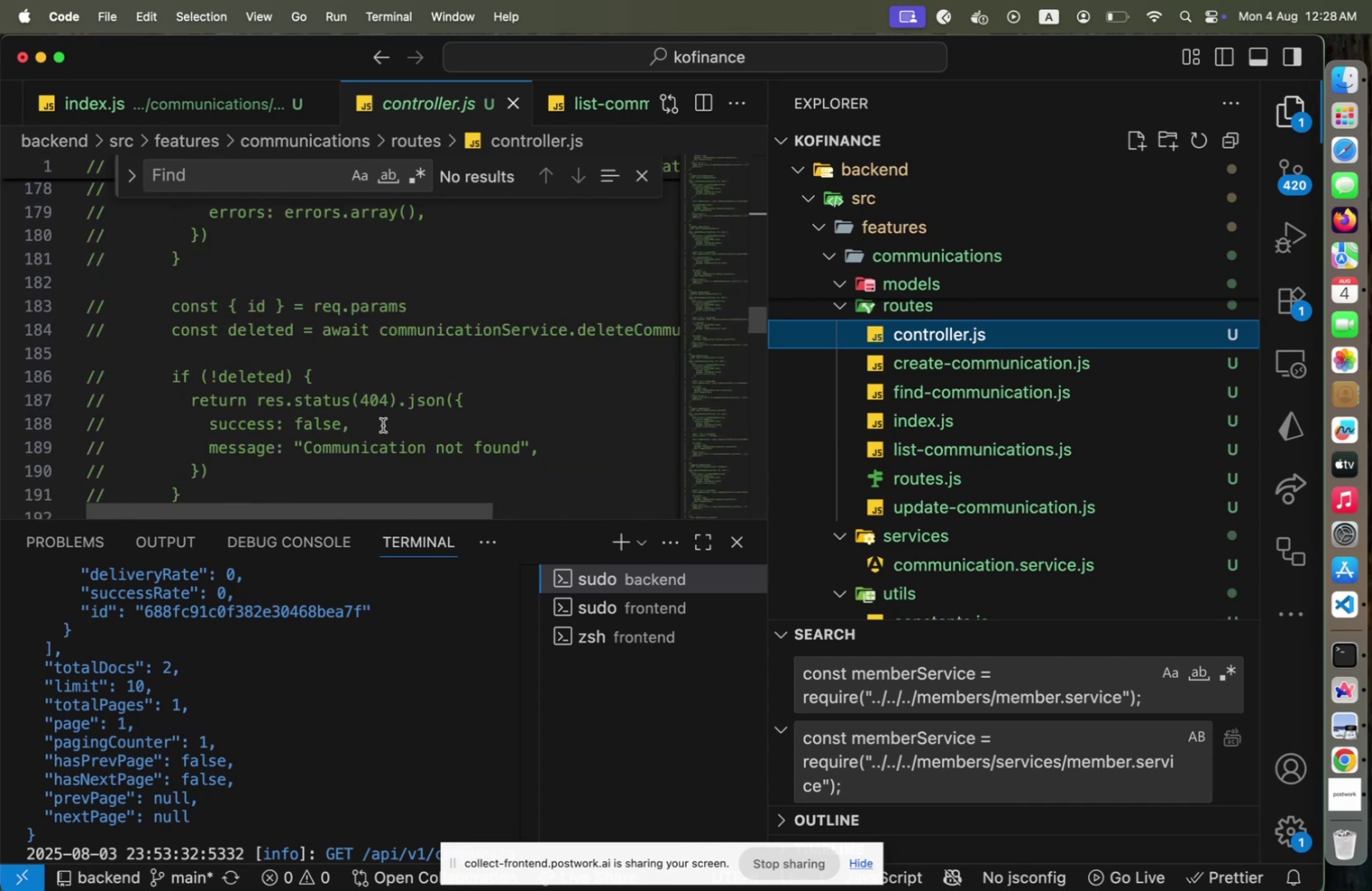 
wait(5.33)
 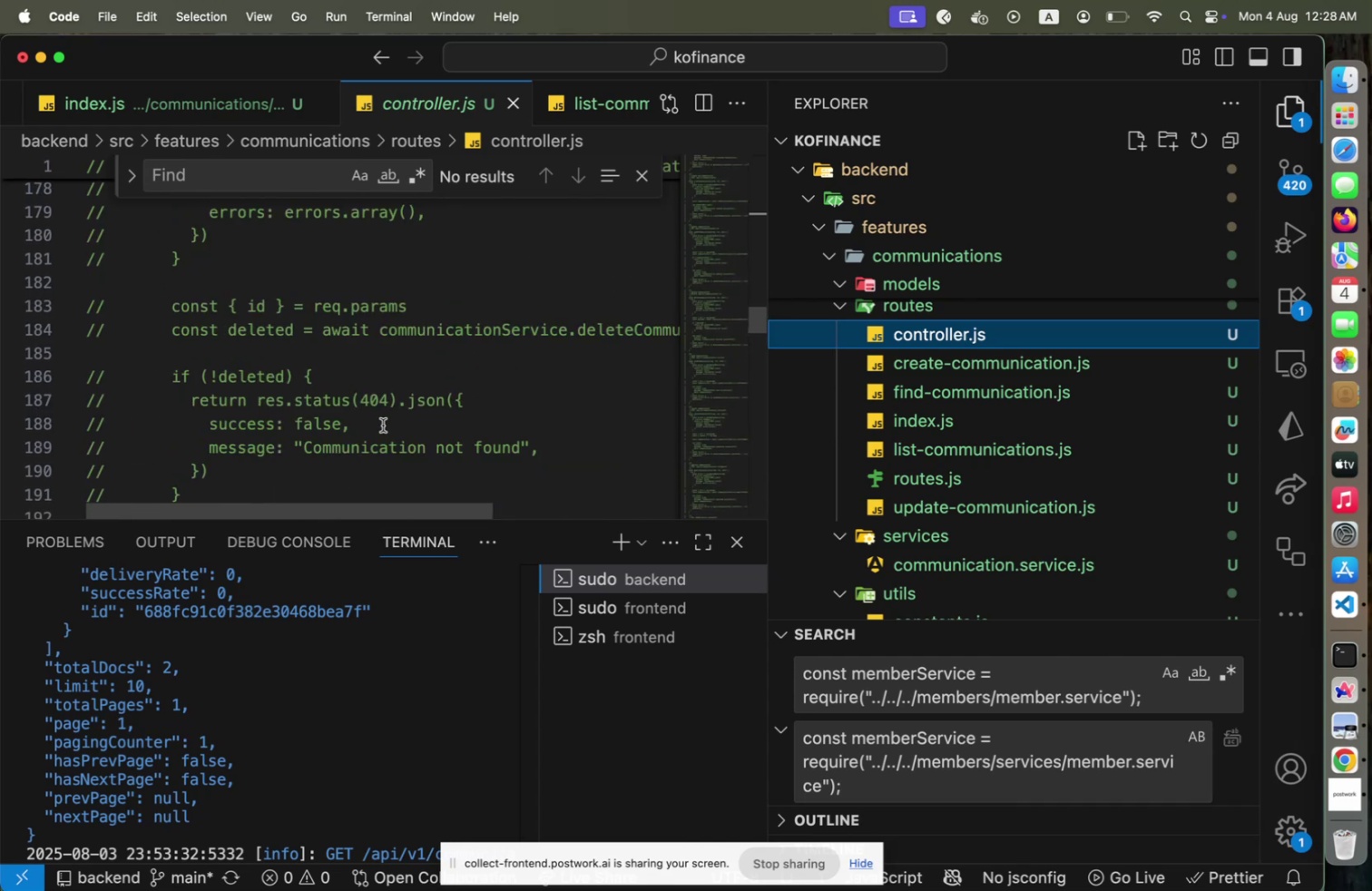 
left_click_drag(start_coordinate=[373, 504], to_coordinate=[367, 499])
 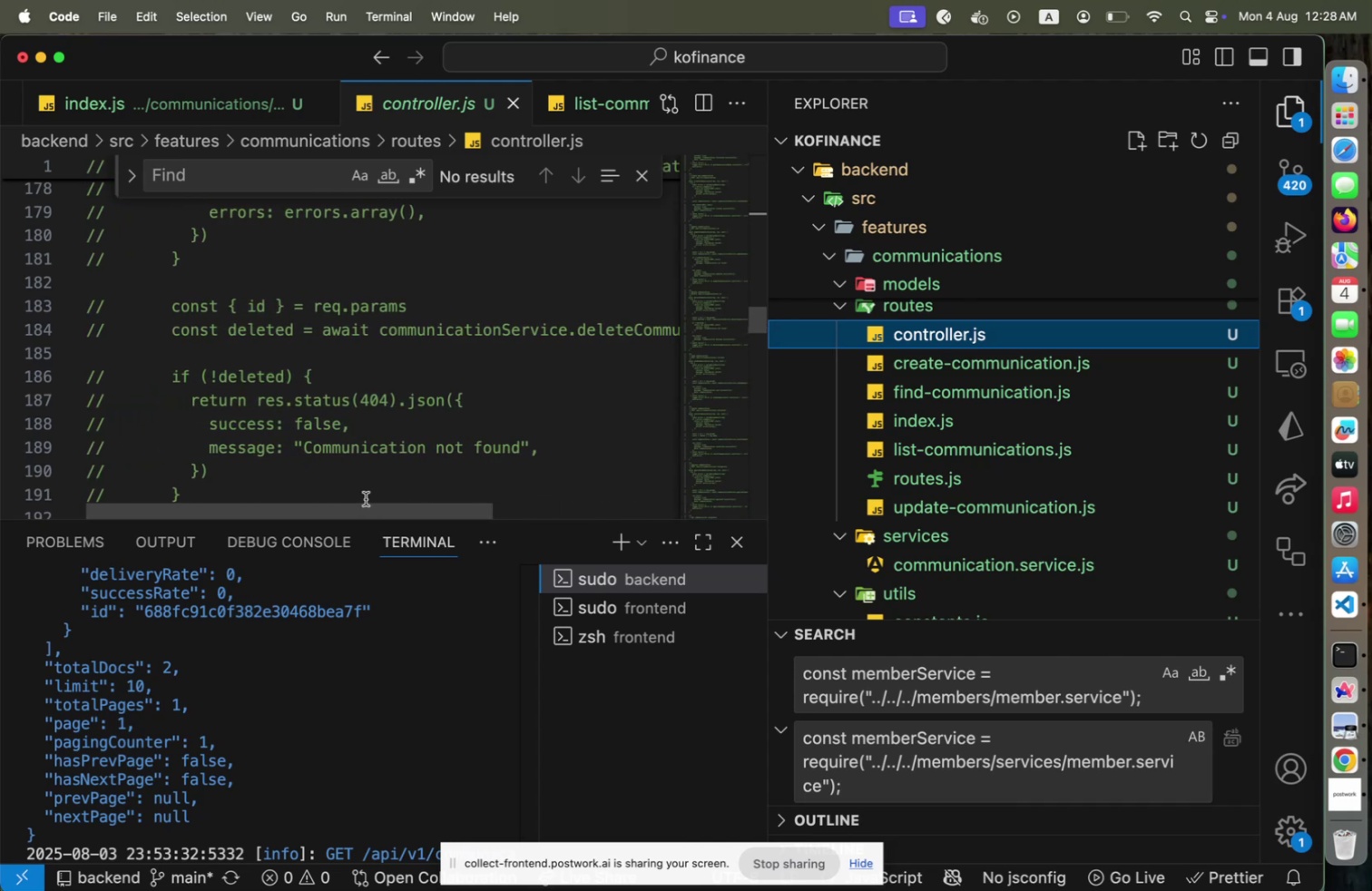 
scroll: coordinate [364, 475], scroll_direction: up, amount: 4.0
 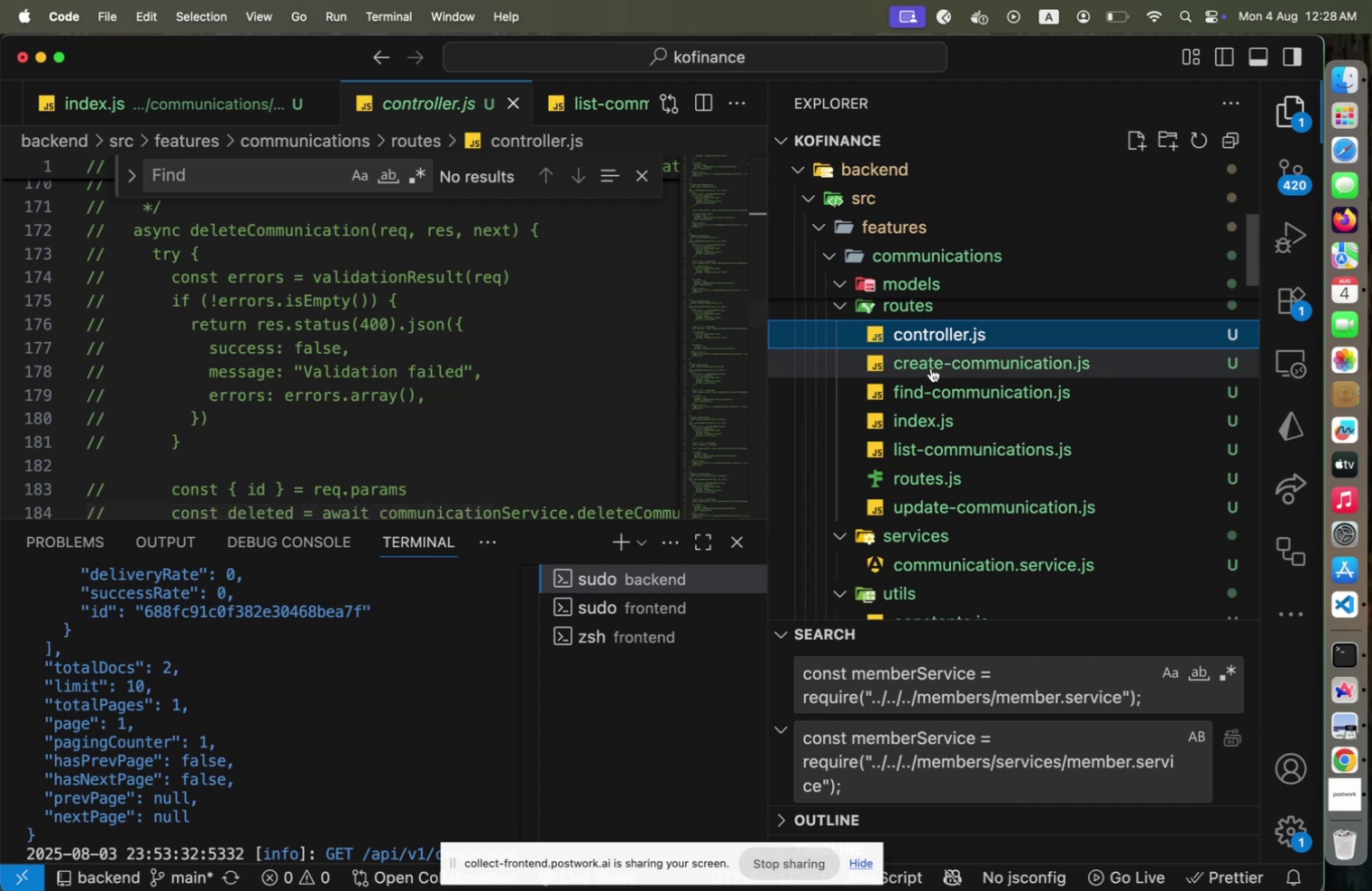 
left_click([960, 507])
 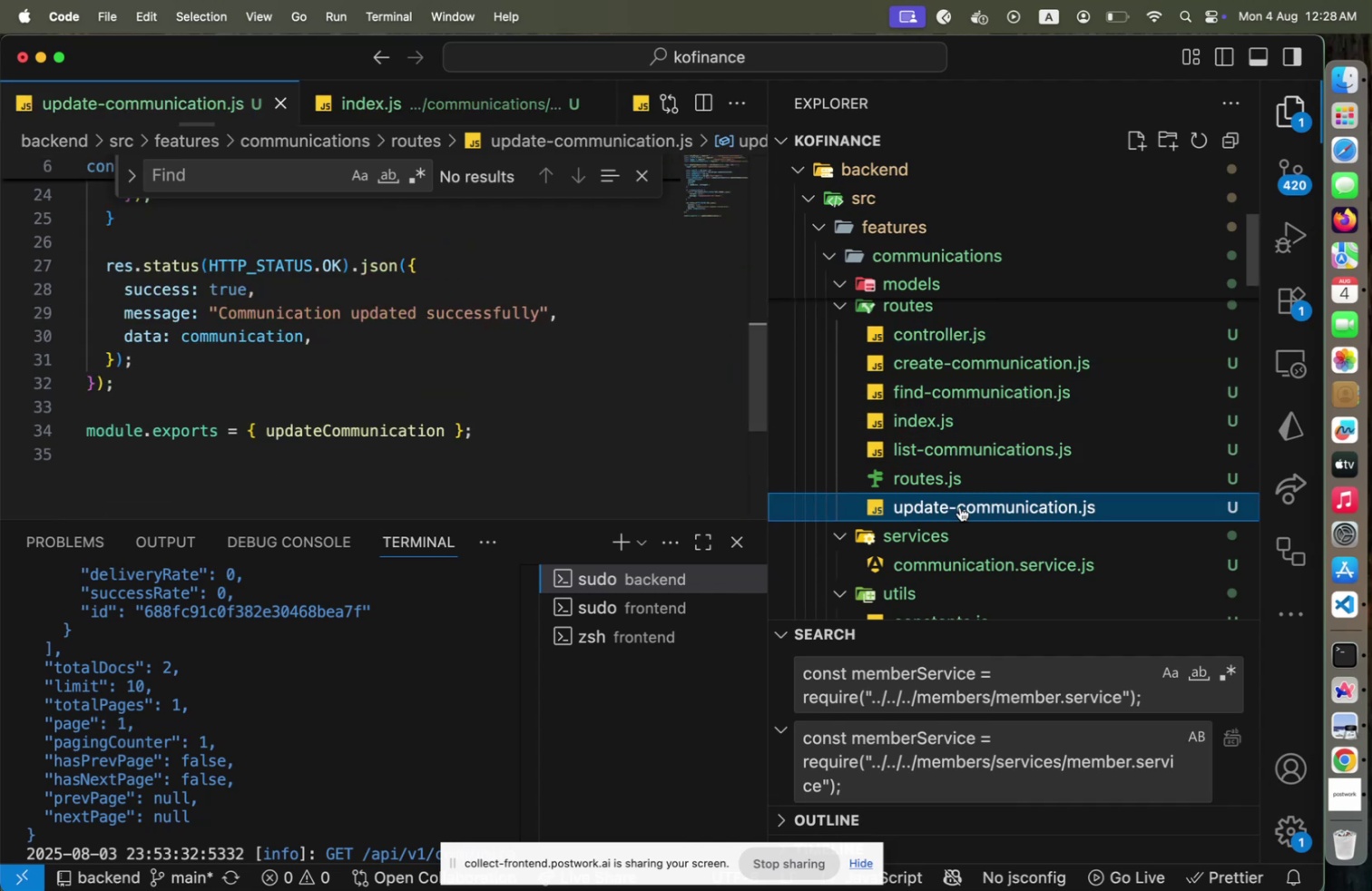 
key(Meta+C)
 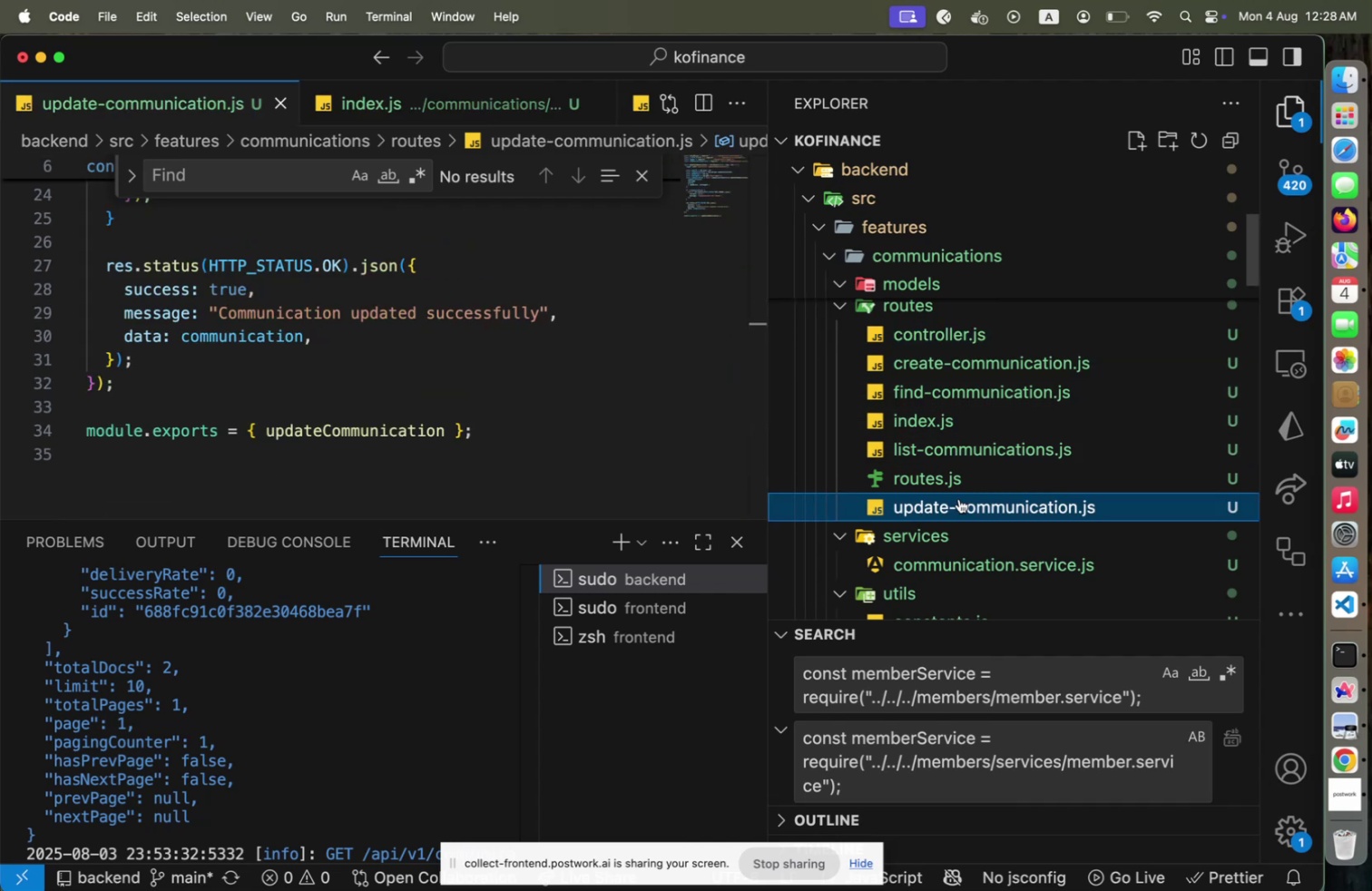 
key(Meta+V)
 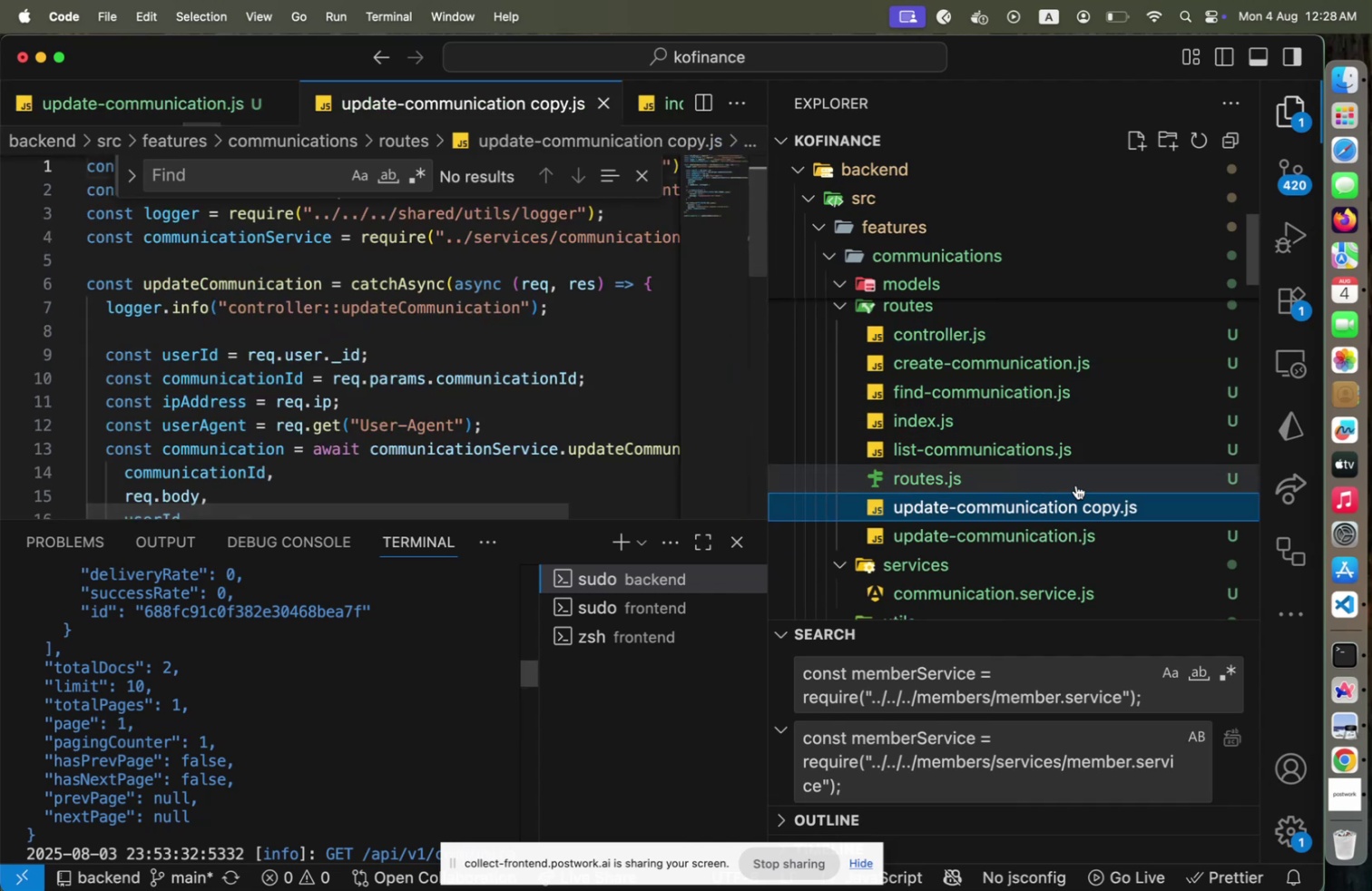 
key(Enter)
 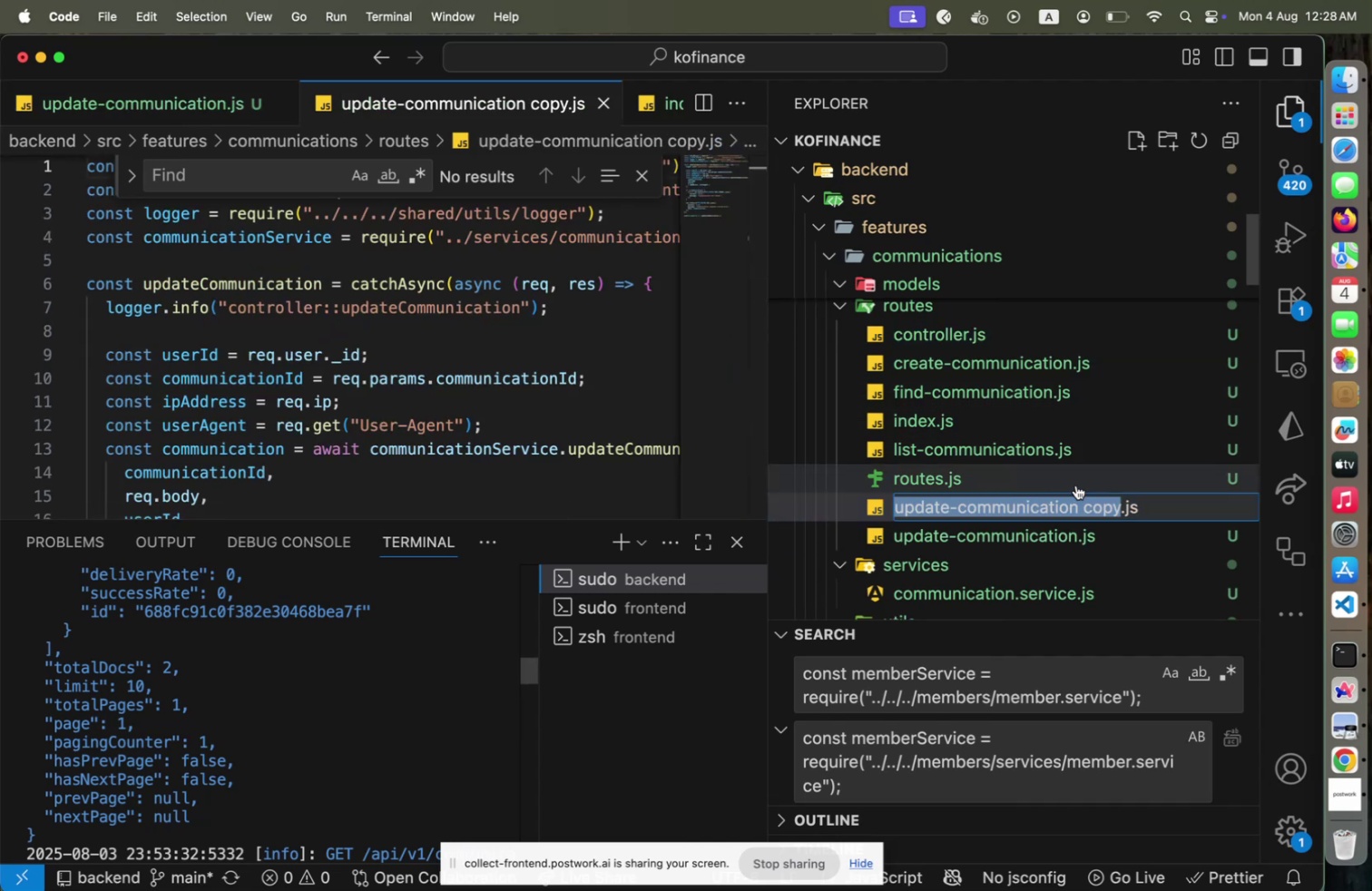 
key(ArrowLeft)
 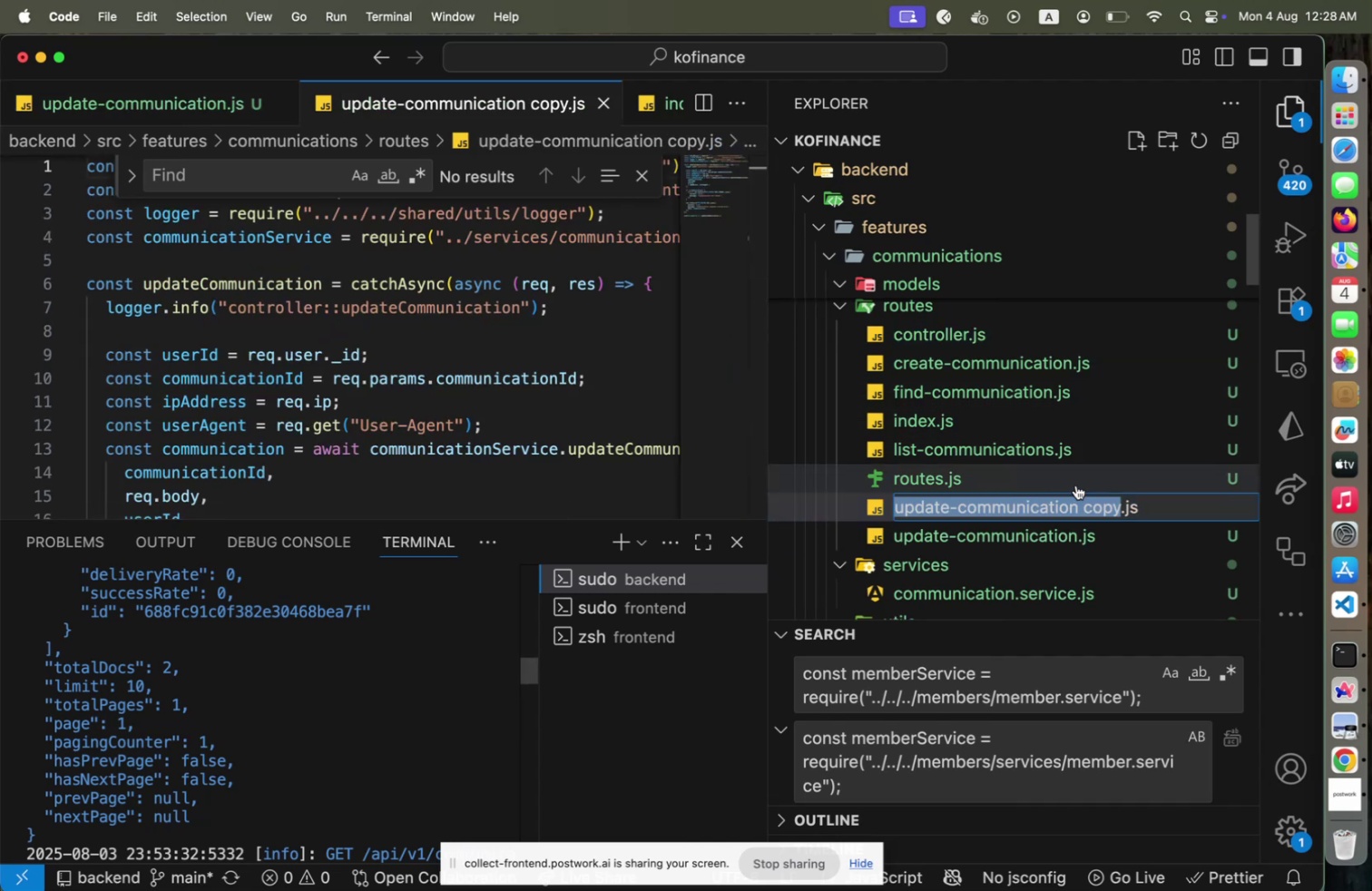 
key(Shift+ArrowRight)
 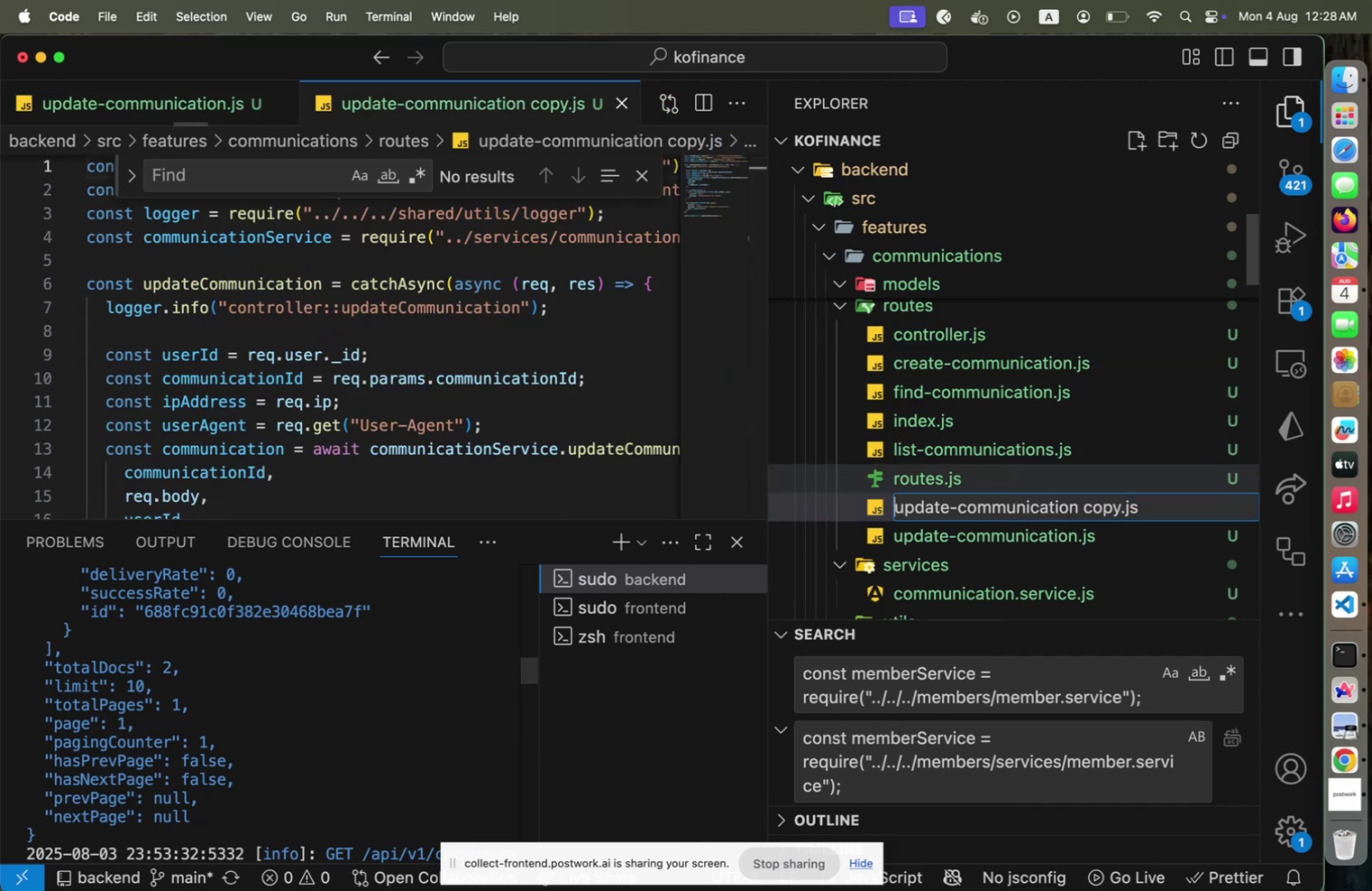 
key(Shift+ArrowRight)
 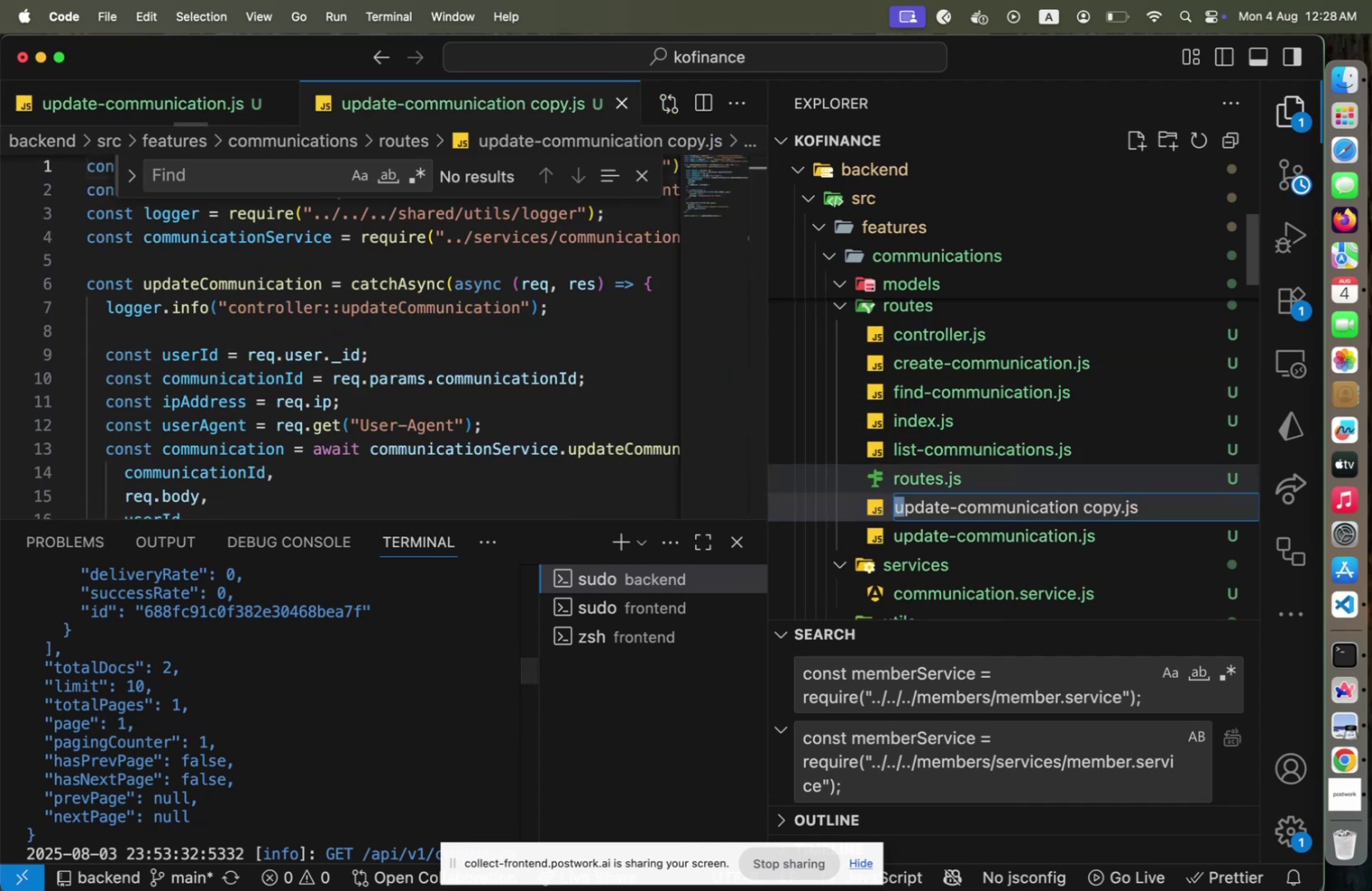 
key(Shift+ArrowRight)
 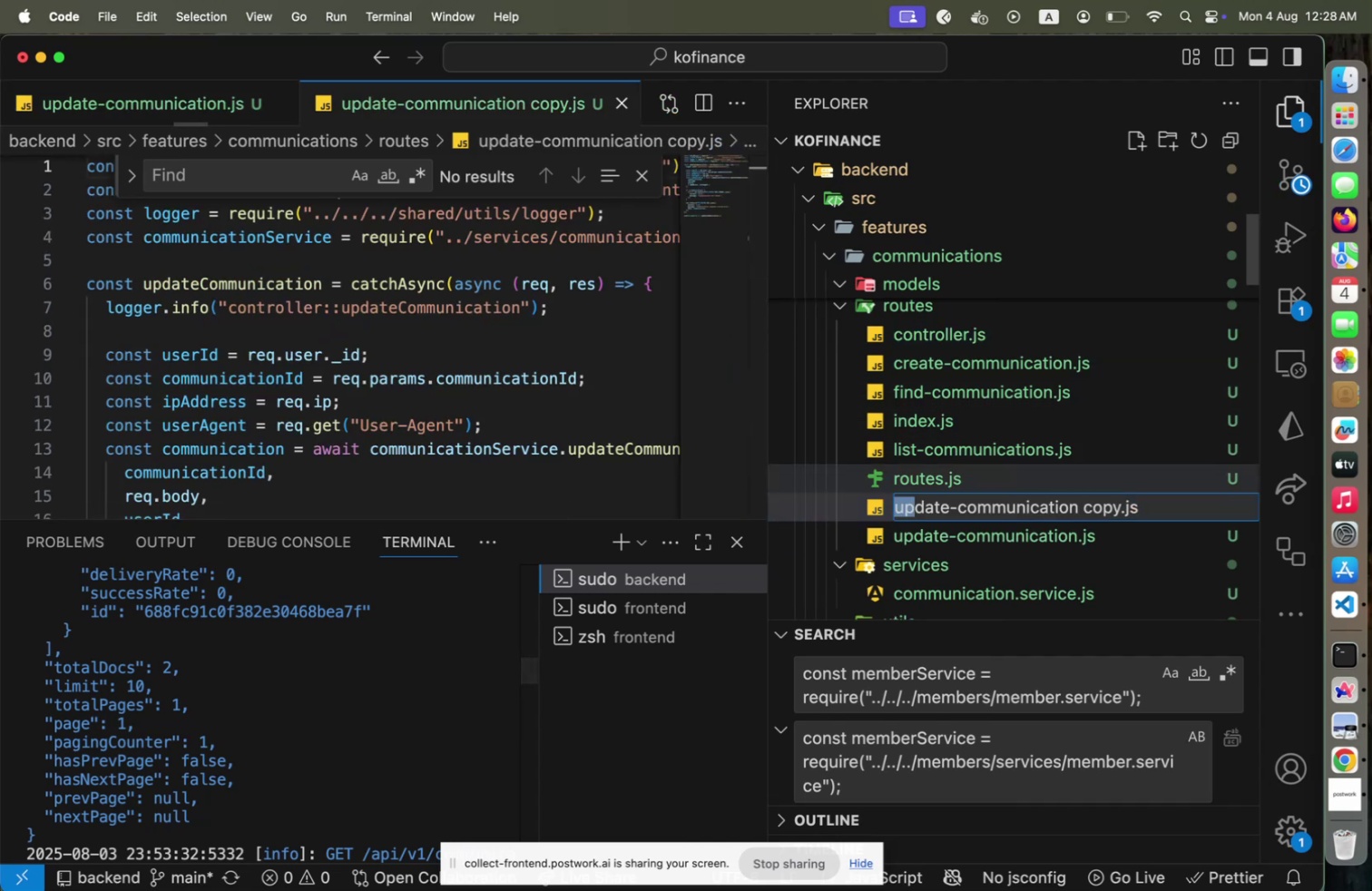 
key(Shift+ArrowRight)
 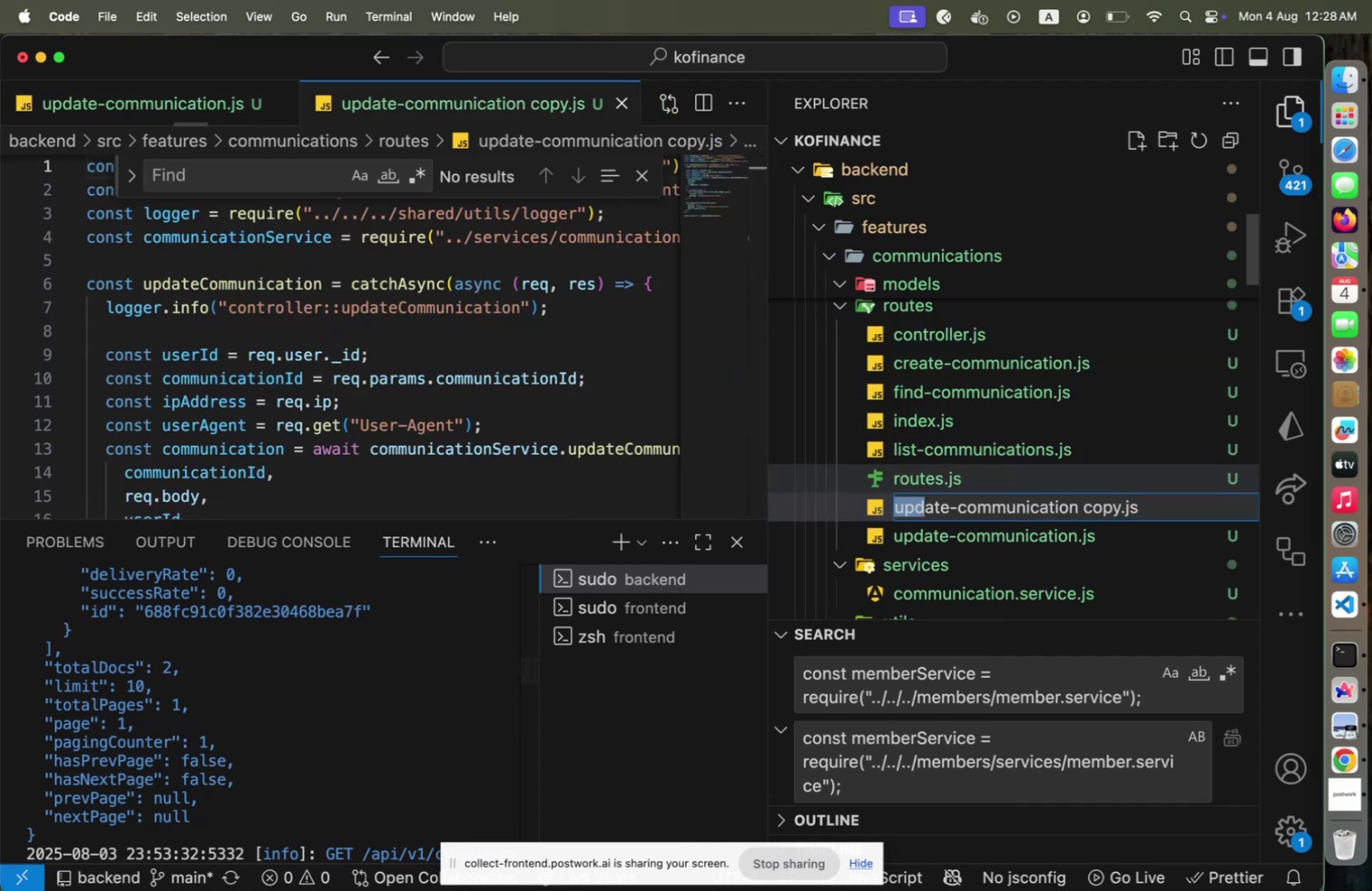 
key(Shift+ArrowRight)
 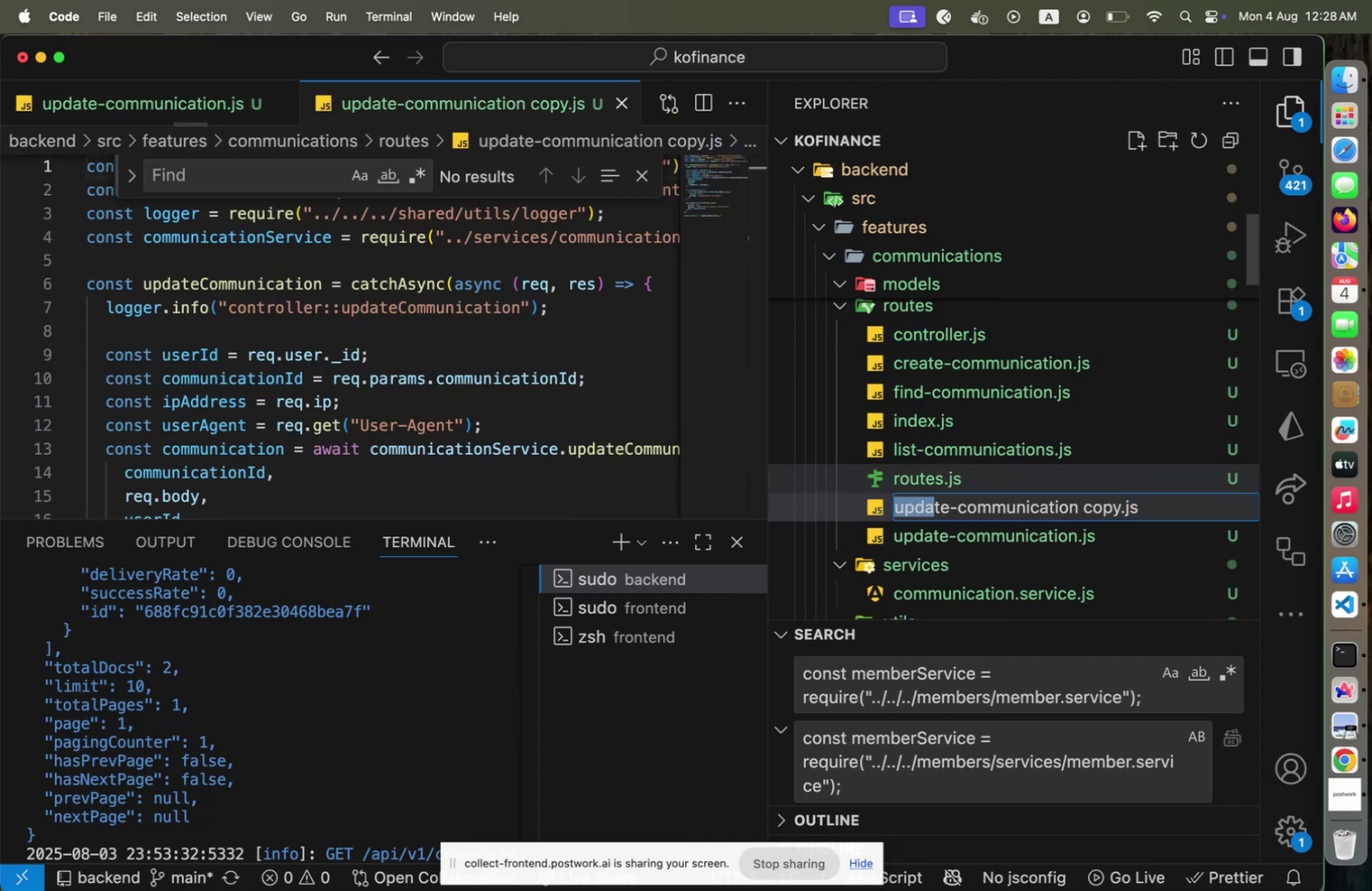 
key(Shift+ArrowRight)
 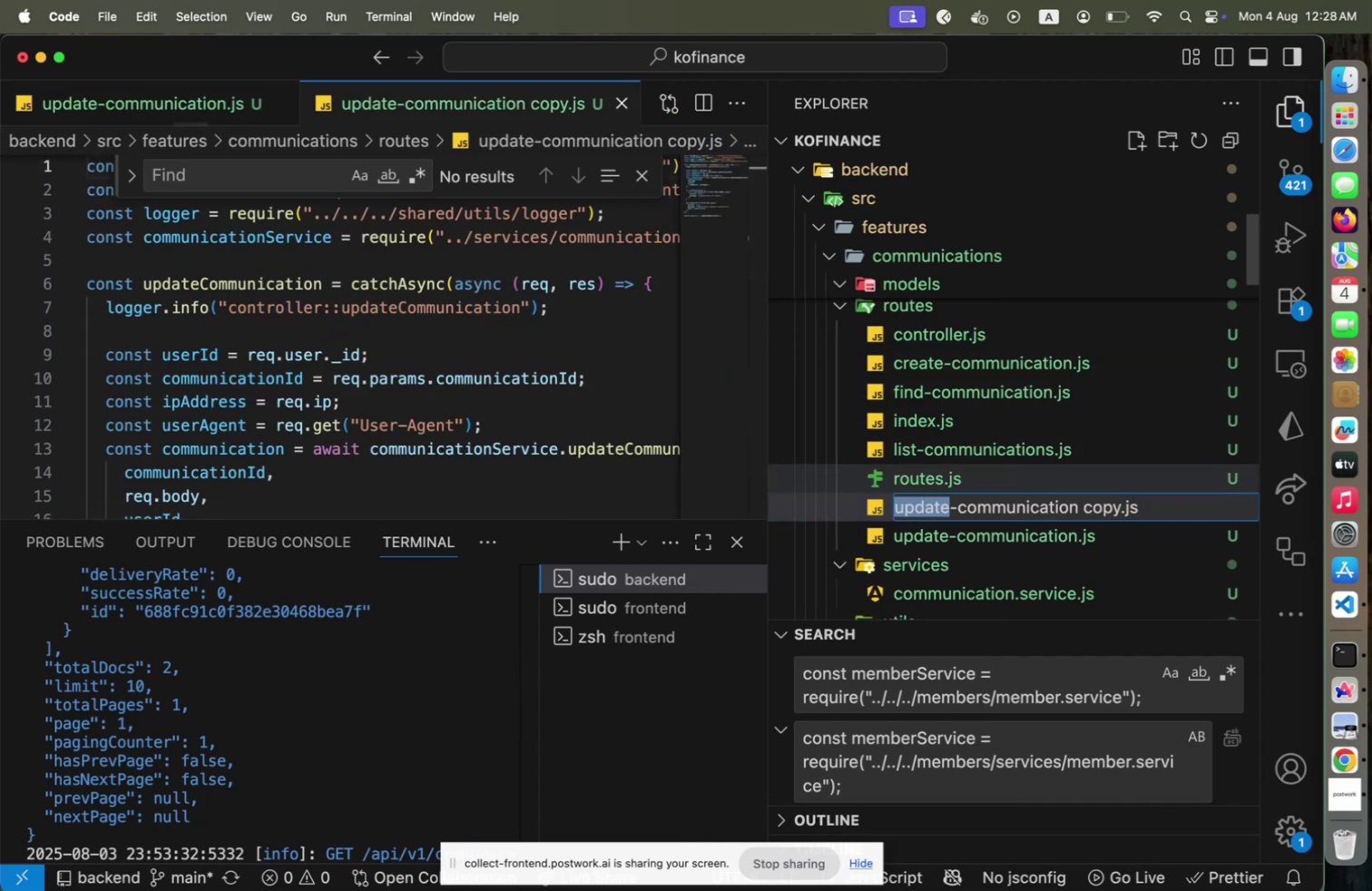 
type(remove)
 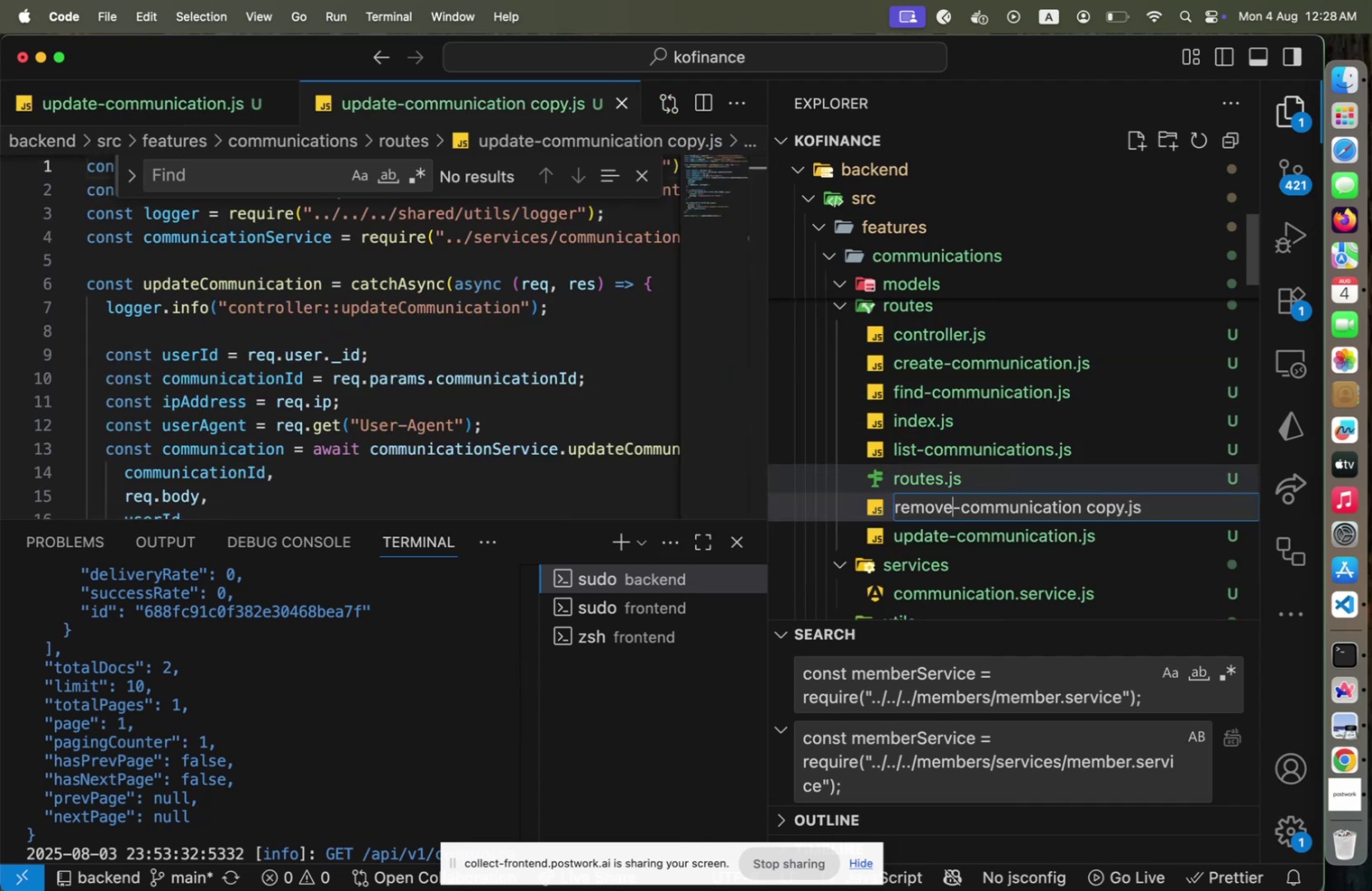 
hold_key(key=ArrowRight, duration=1.41)
 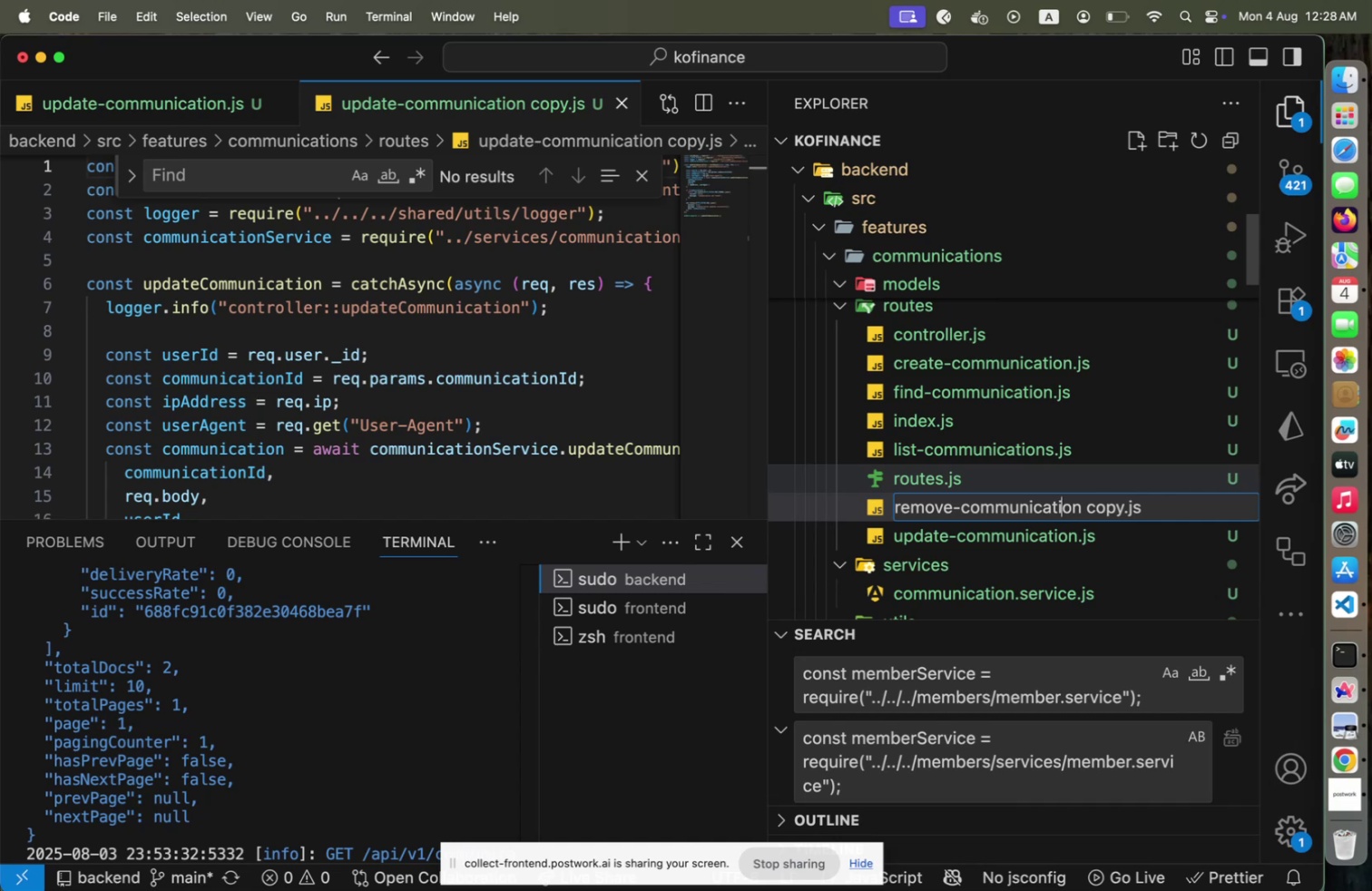 
key(ArrowRight)
 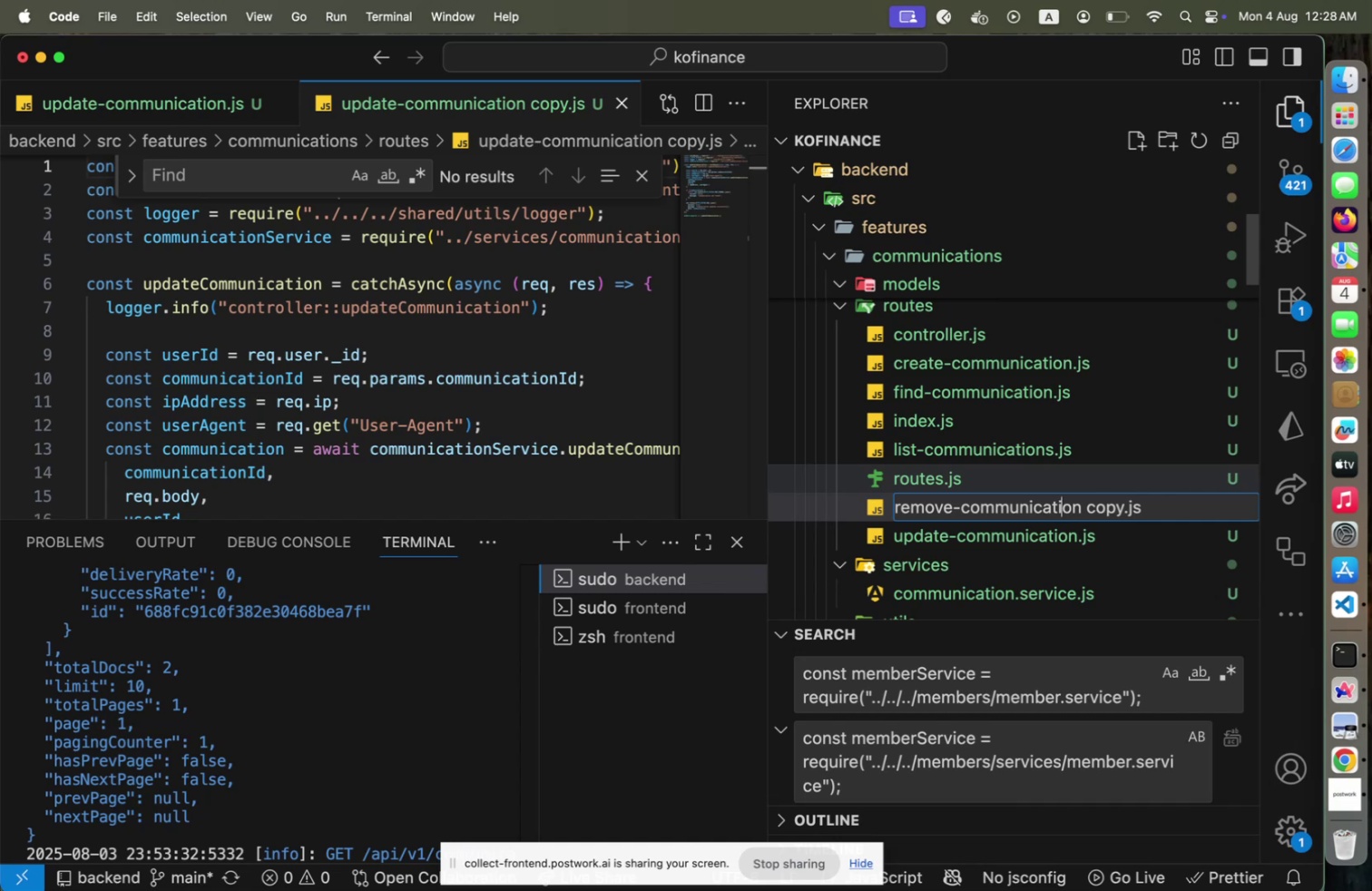 
key(ArrowRight)
 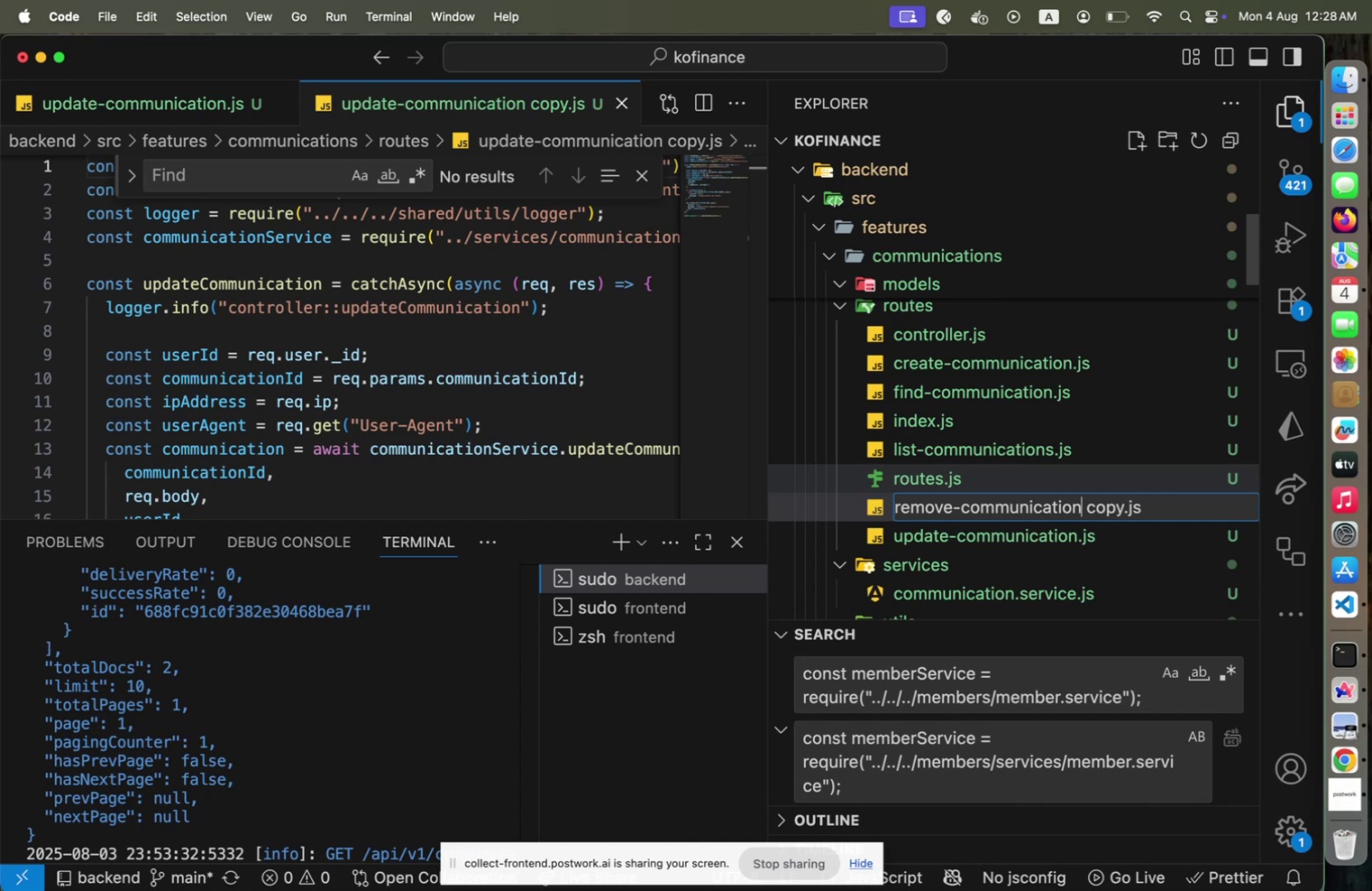 
key(Shift+ArrowRight)
 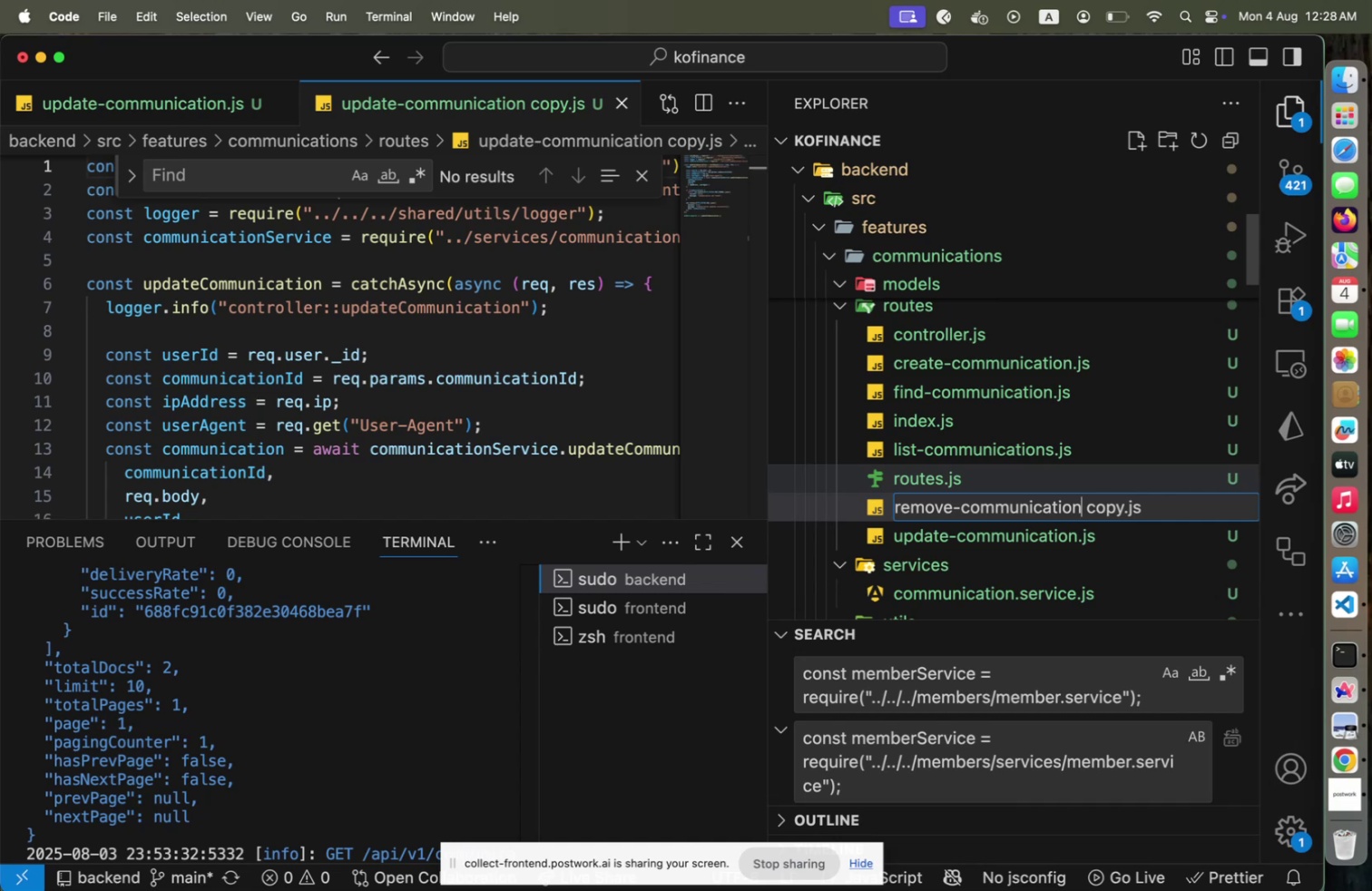 
key(Shift+ArrowRight)
 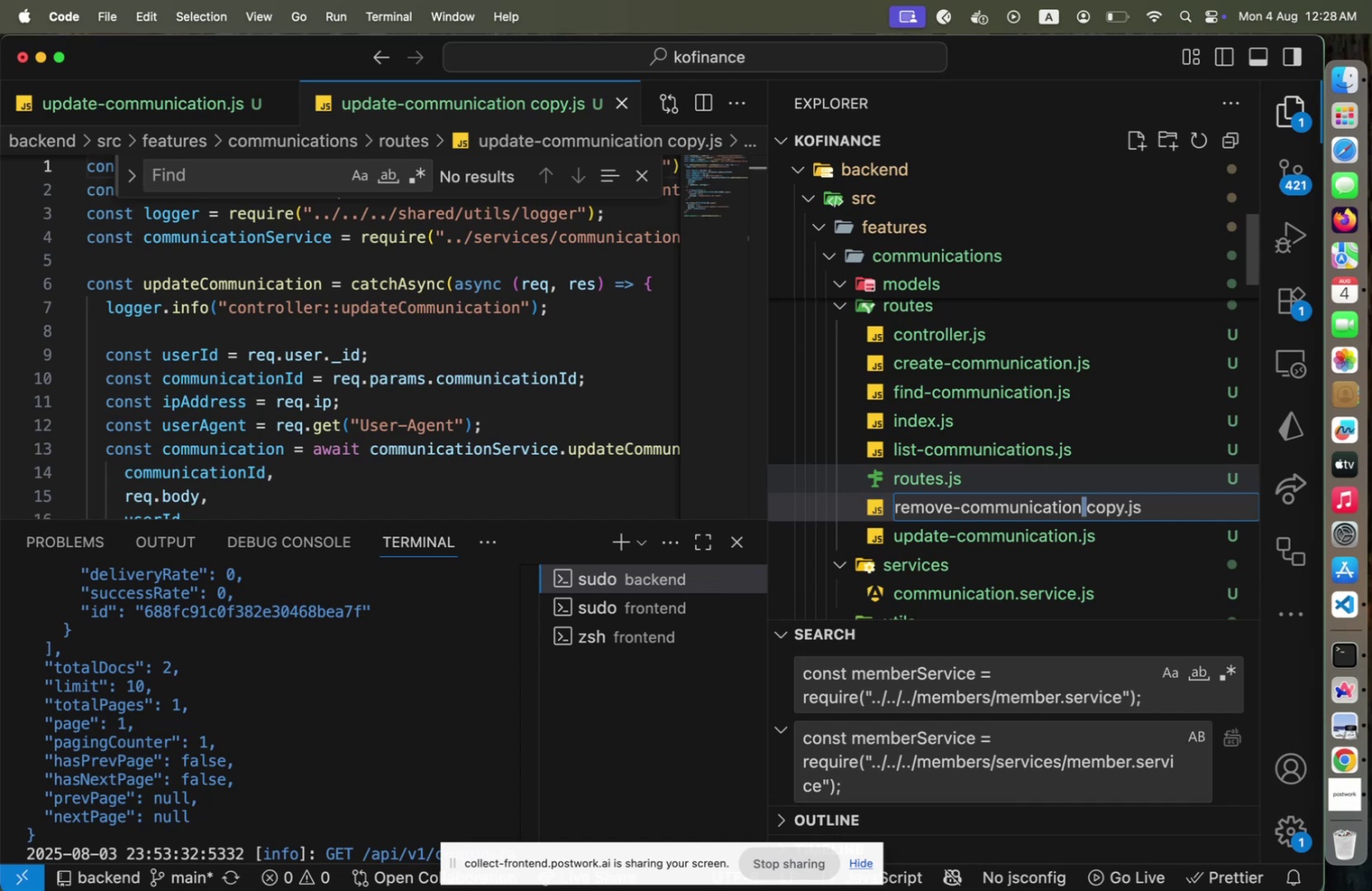 
key(Shift+ArrowRight)
 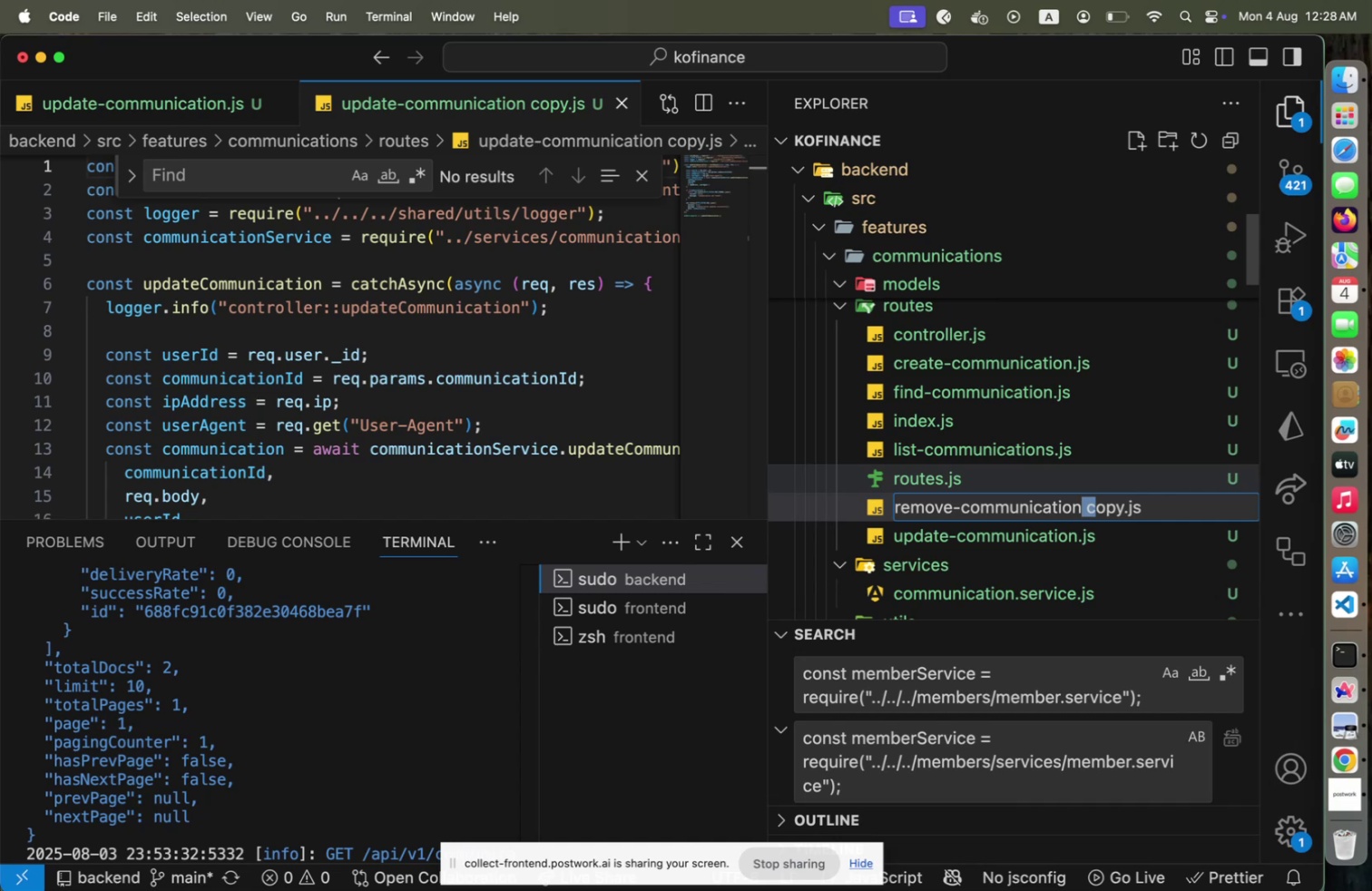 
key(Shift+ArrowRight)
 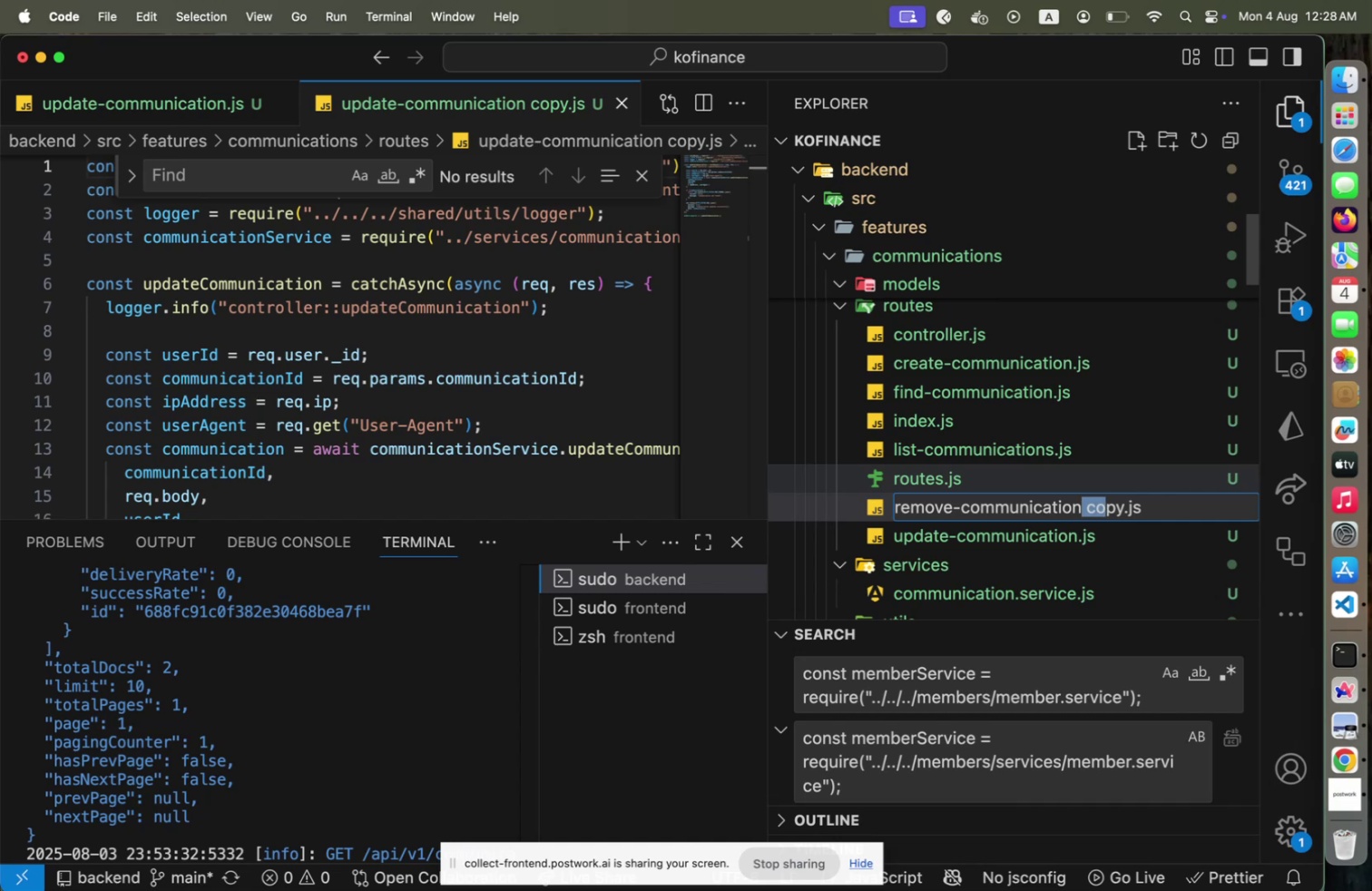 
key(Shift+ArrowRight)
 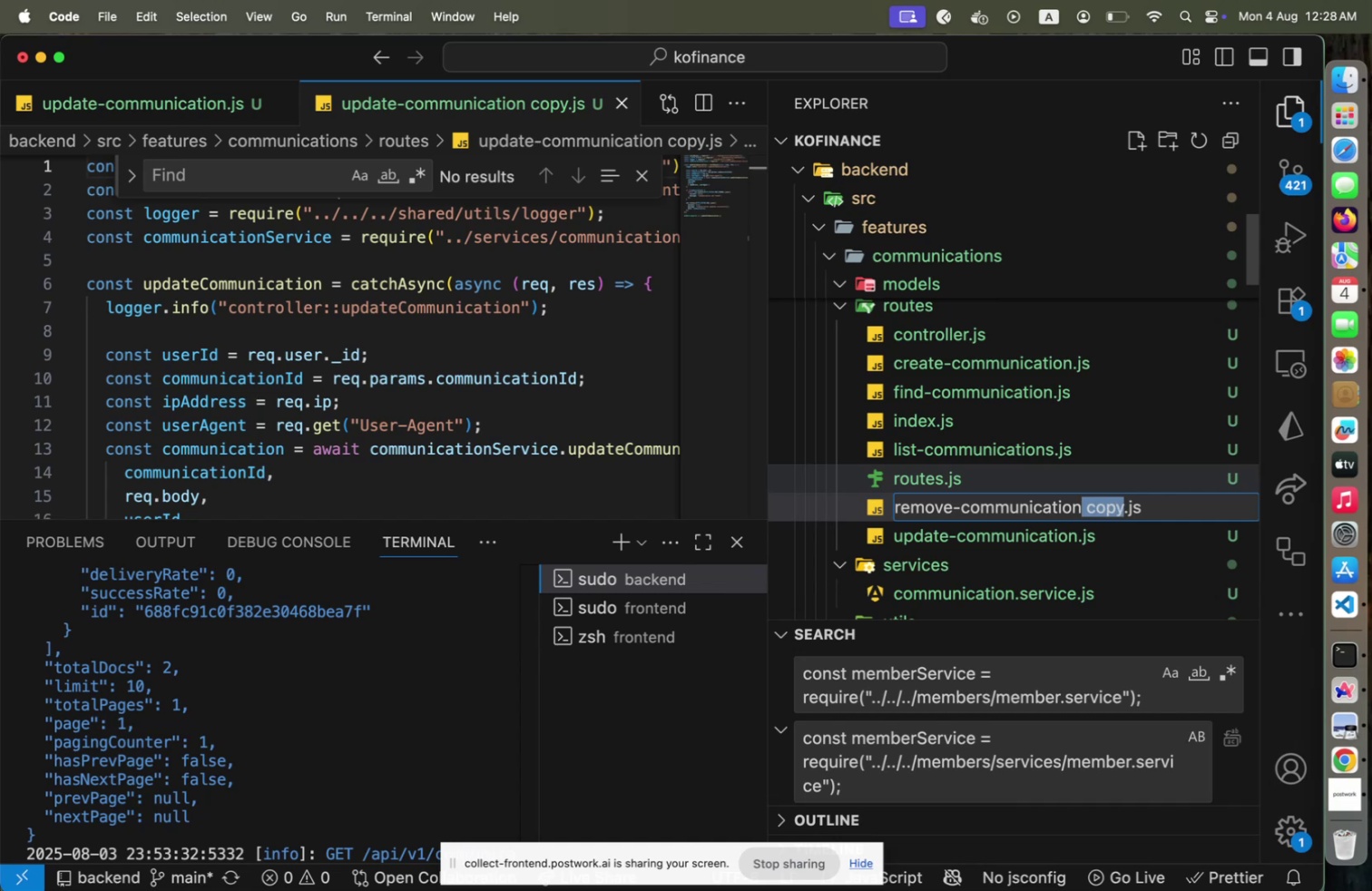 
key(Backspace)
 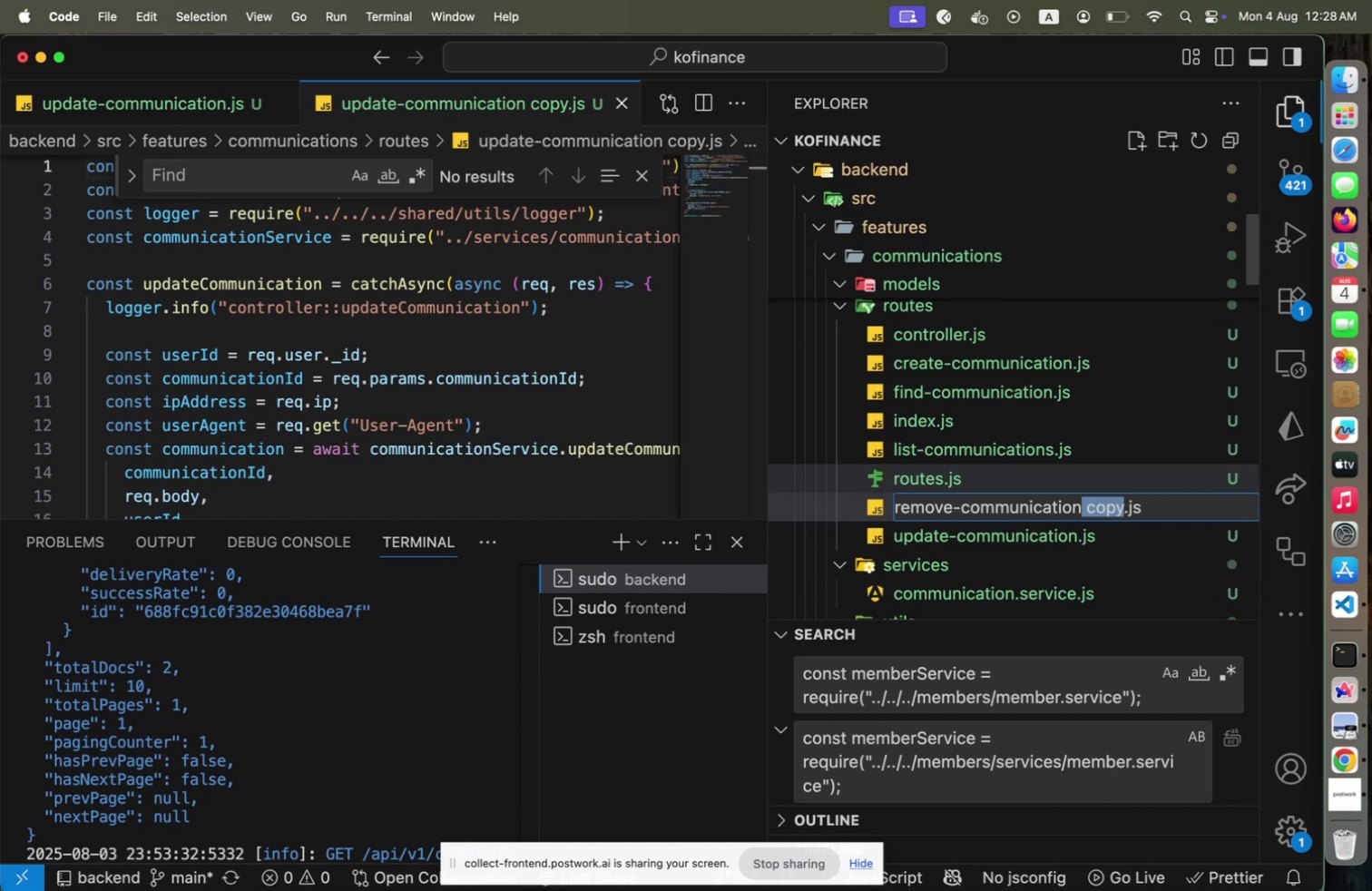 
key(Enter)
 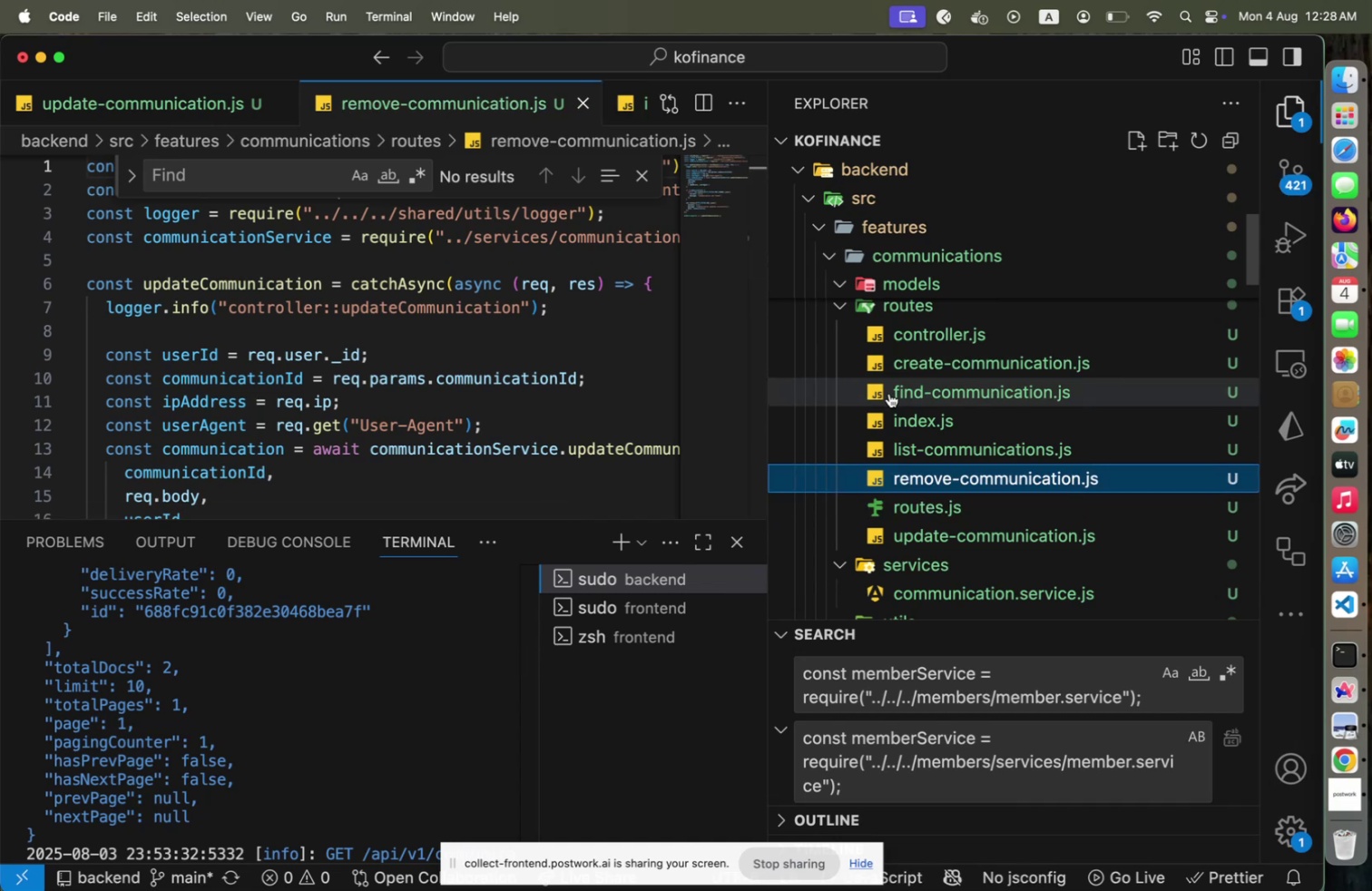 
left_click([211, 286])
 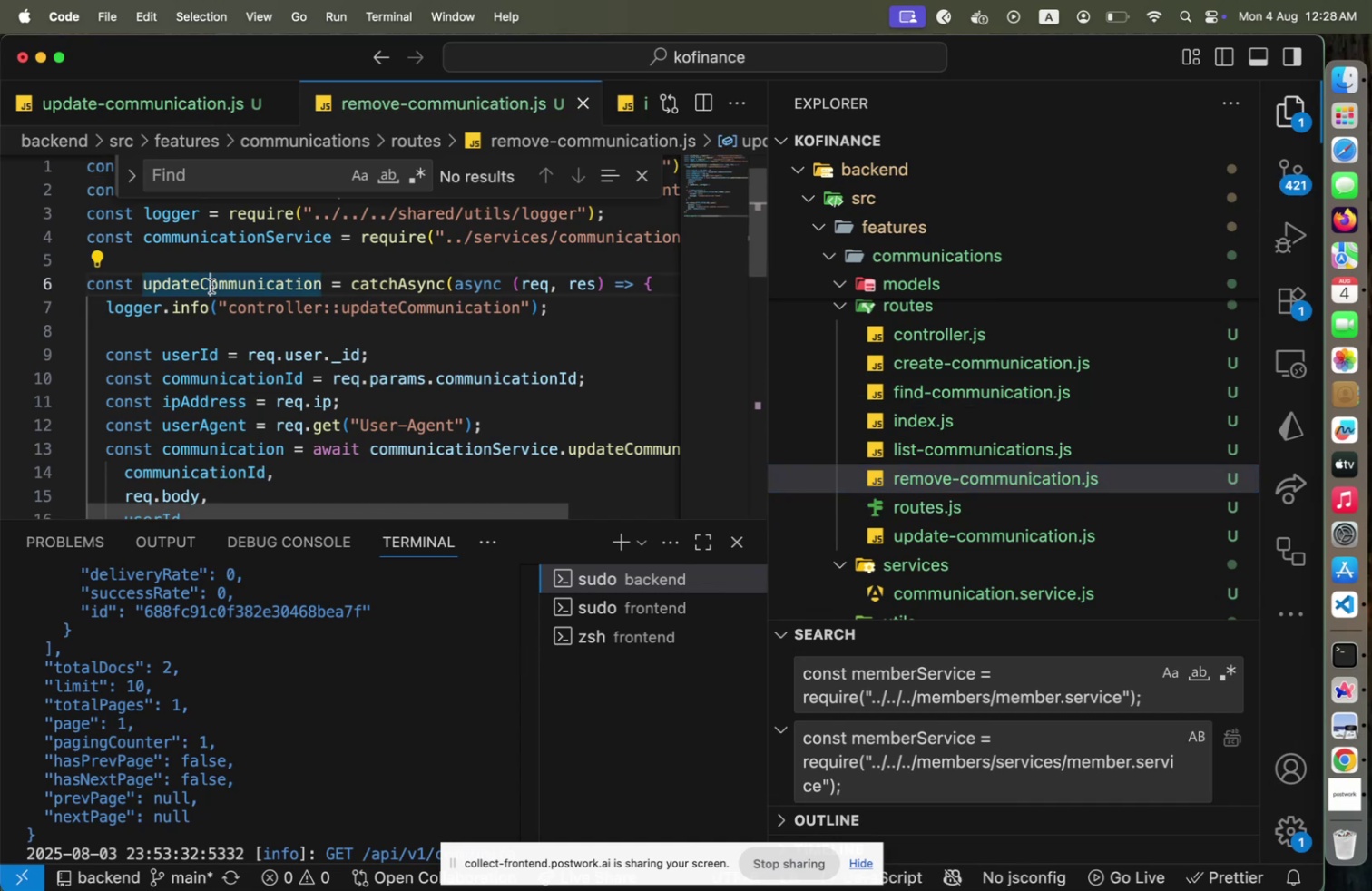 
key(ArrowLeft)
 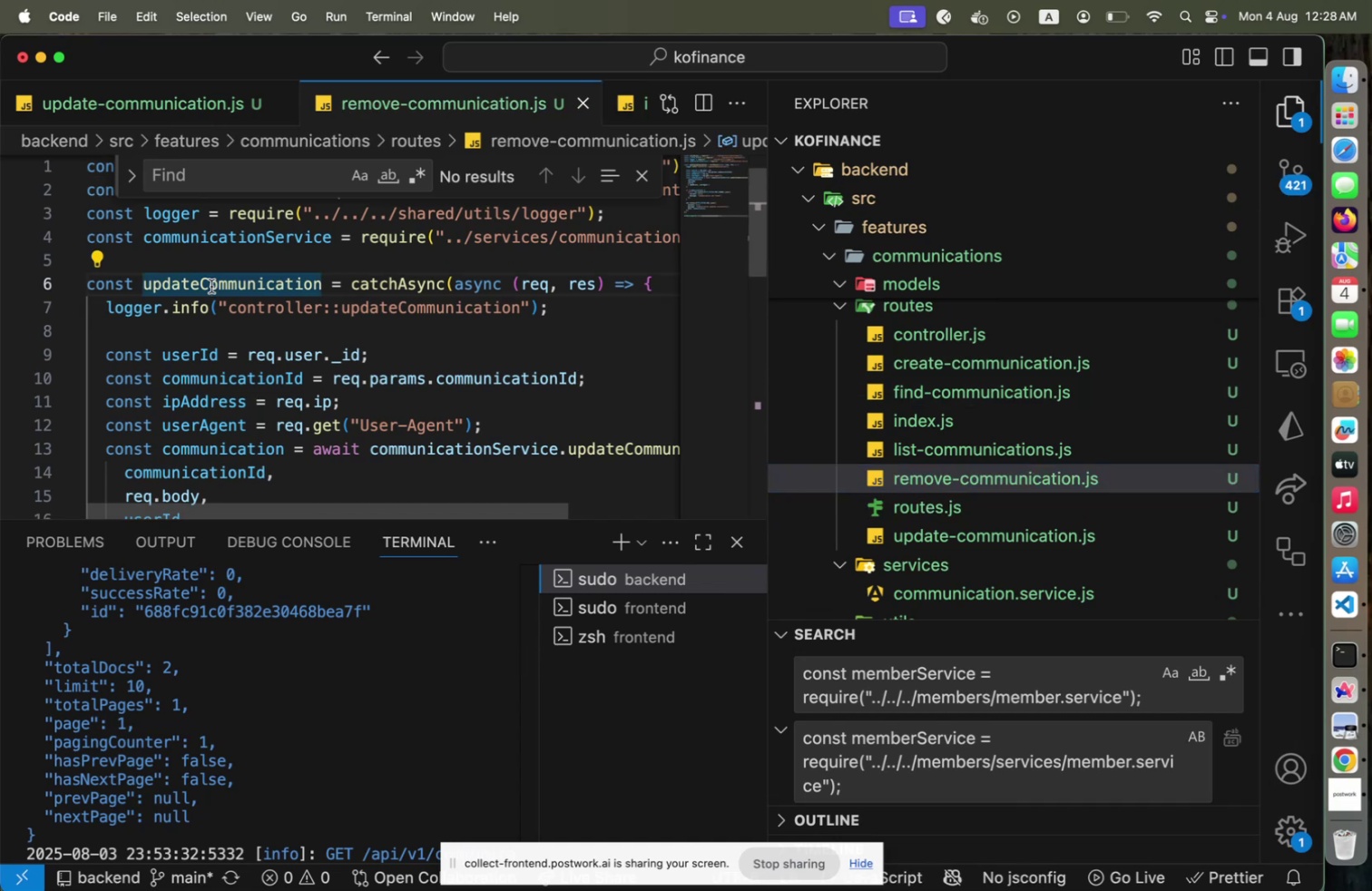 
key(Shift+ArrowLeft)
 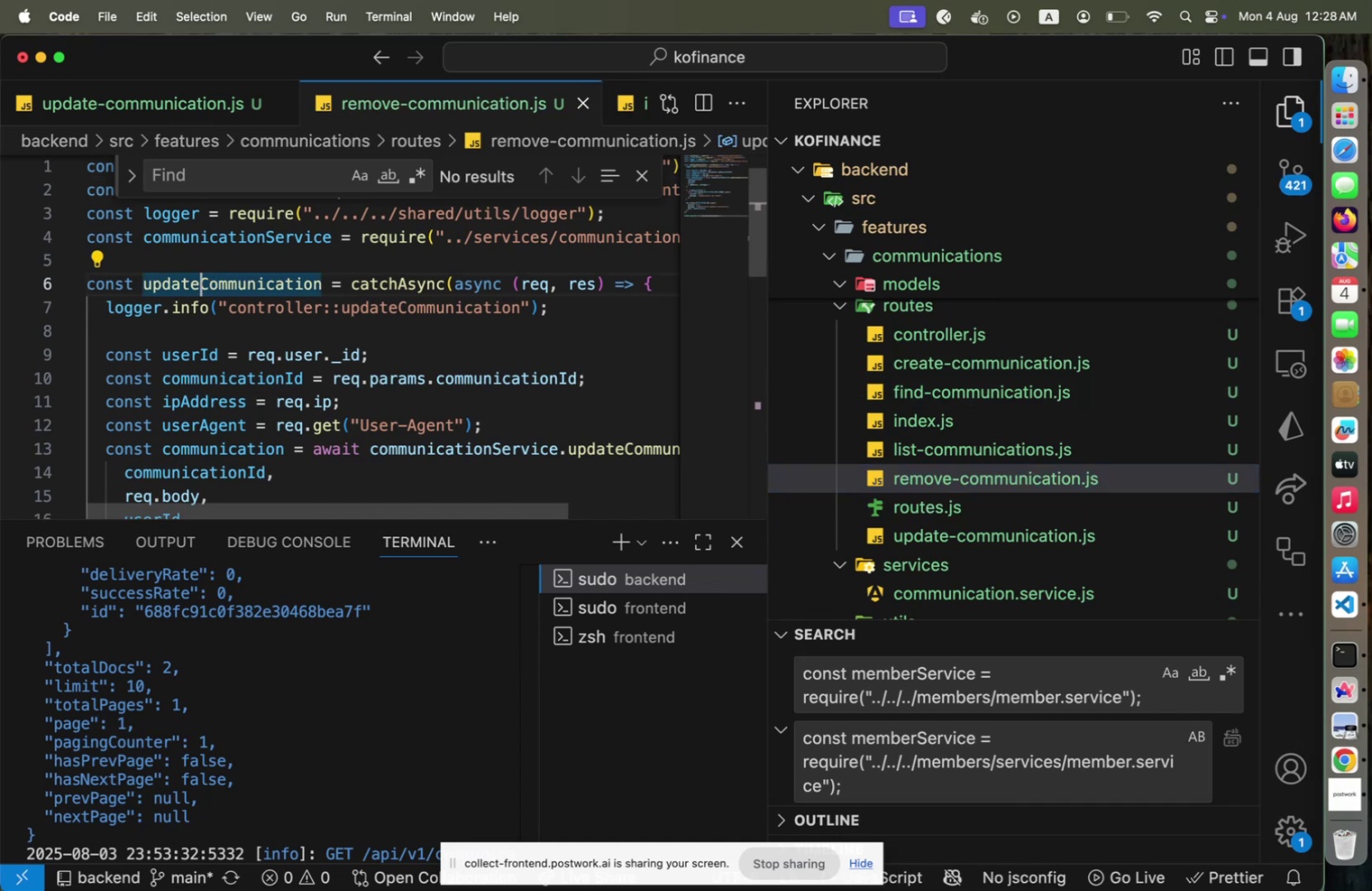 
key(Shift+ArrowLeft)
 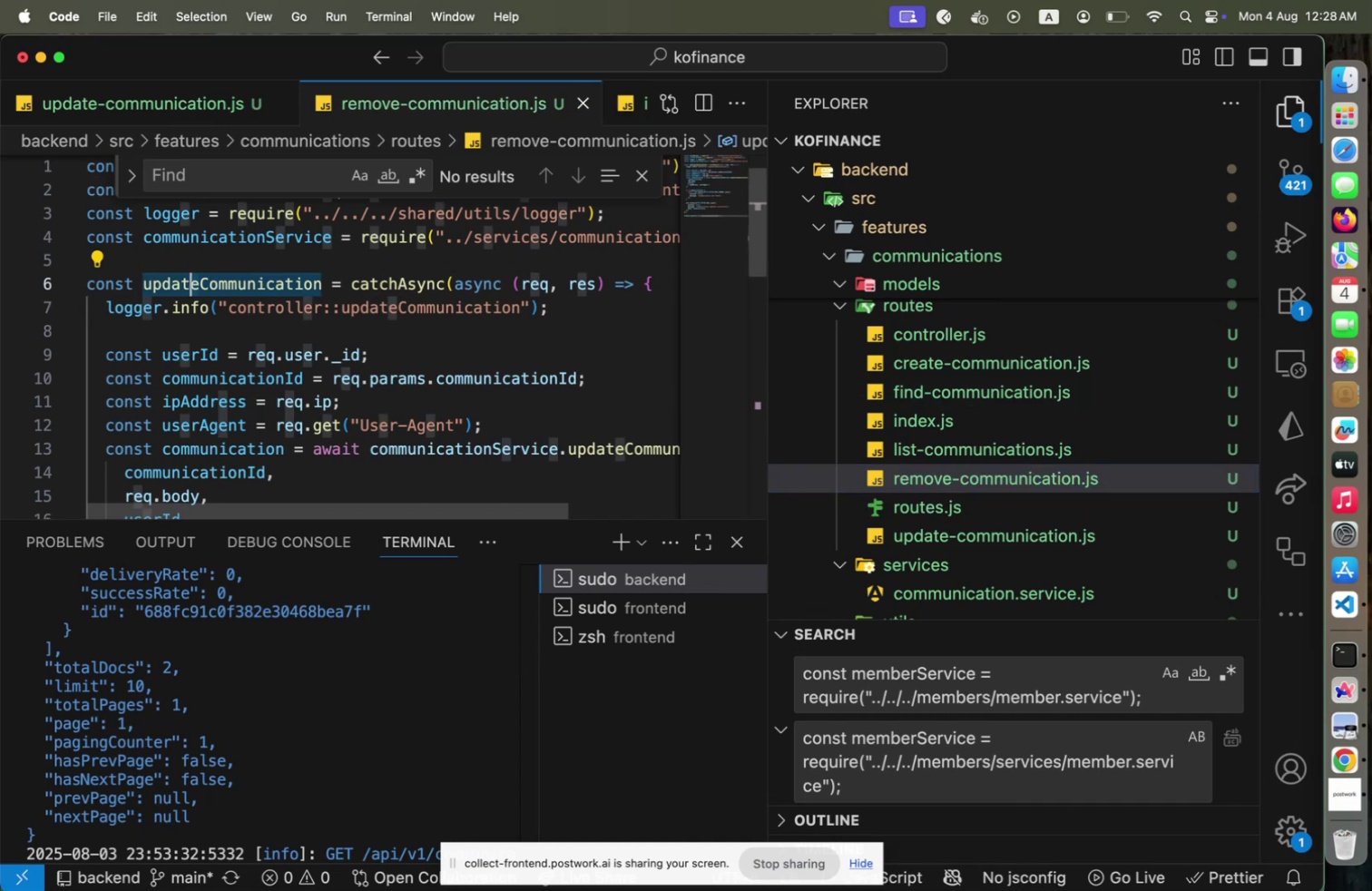 
key(Shift+ArrowLeft)
 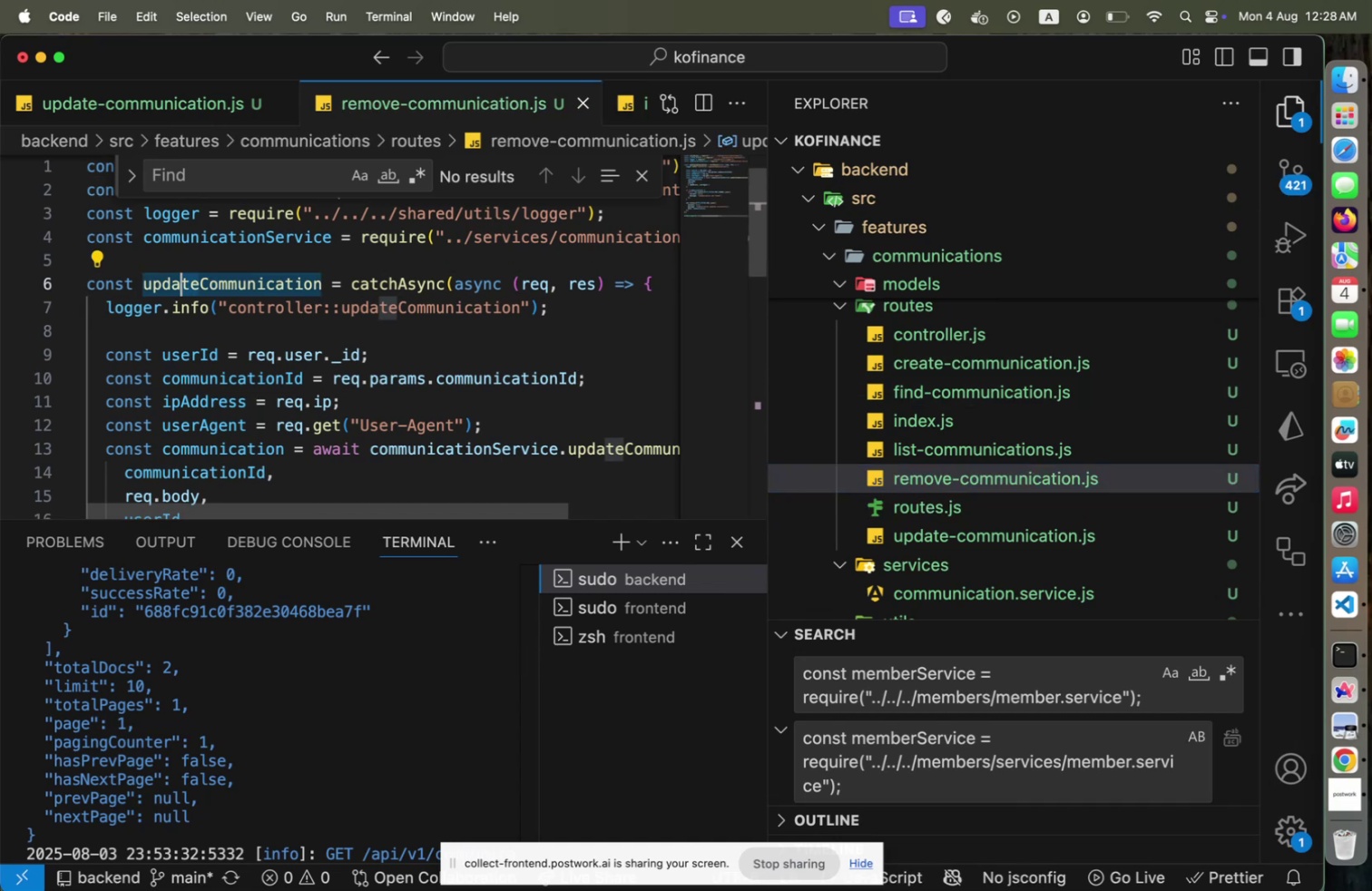 
key(Shift+ArrowLeft)
 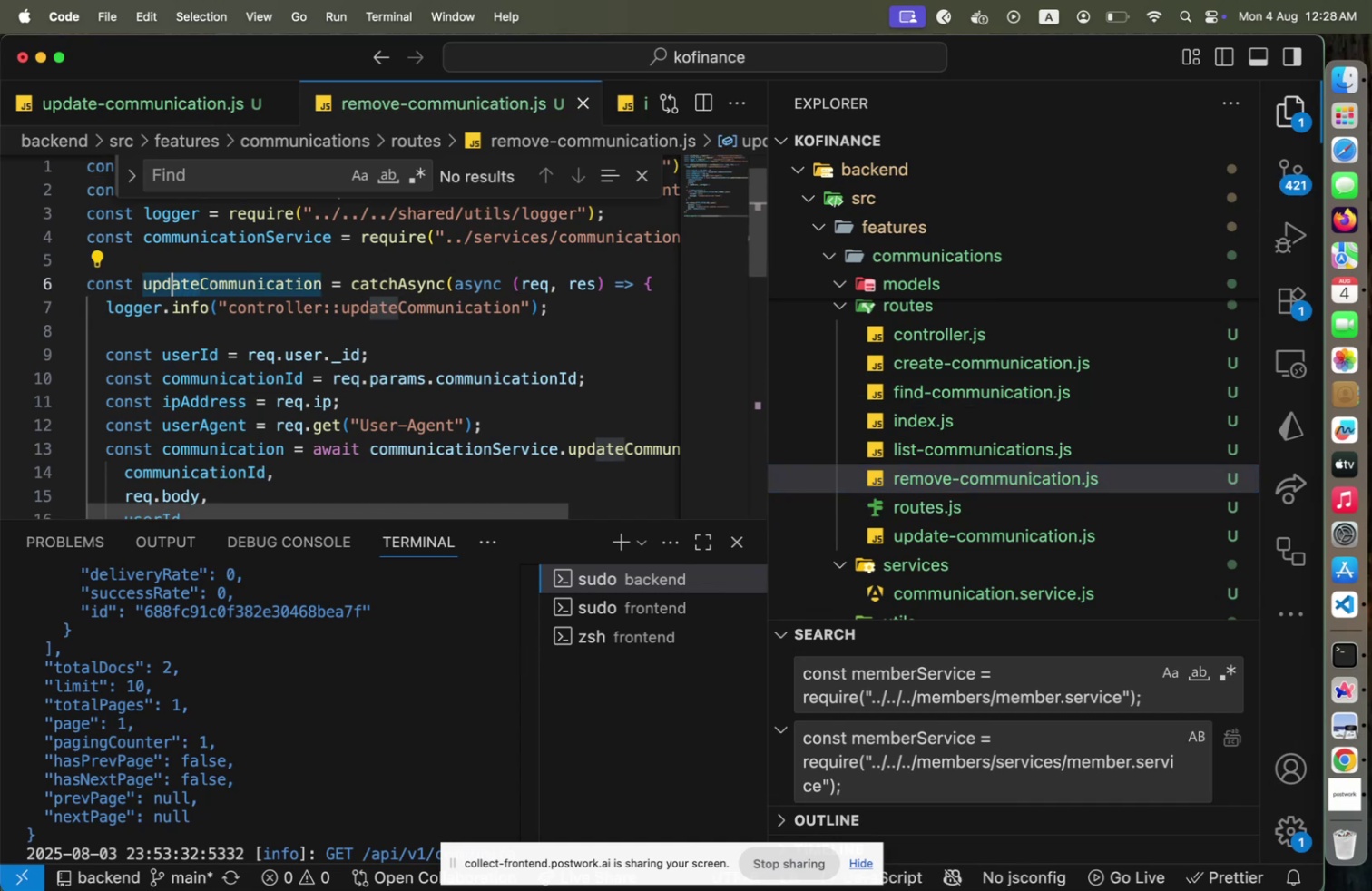 
key(Shift+ArrowLeft)
 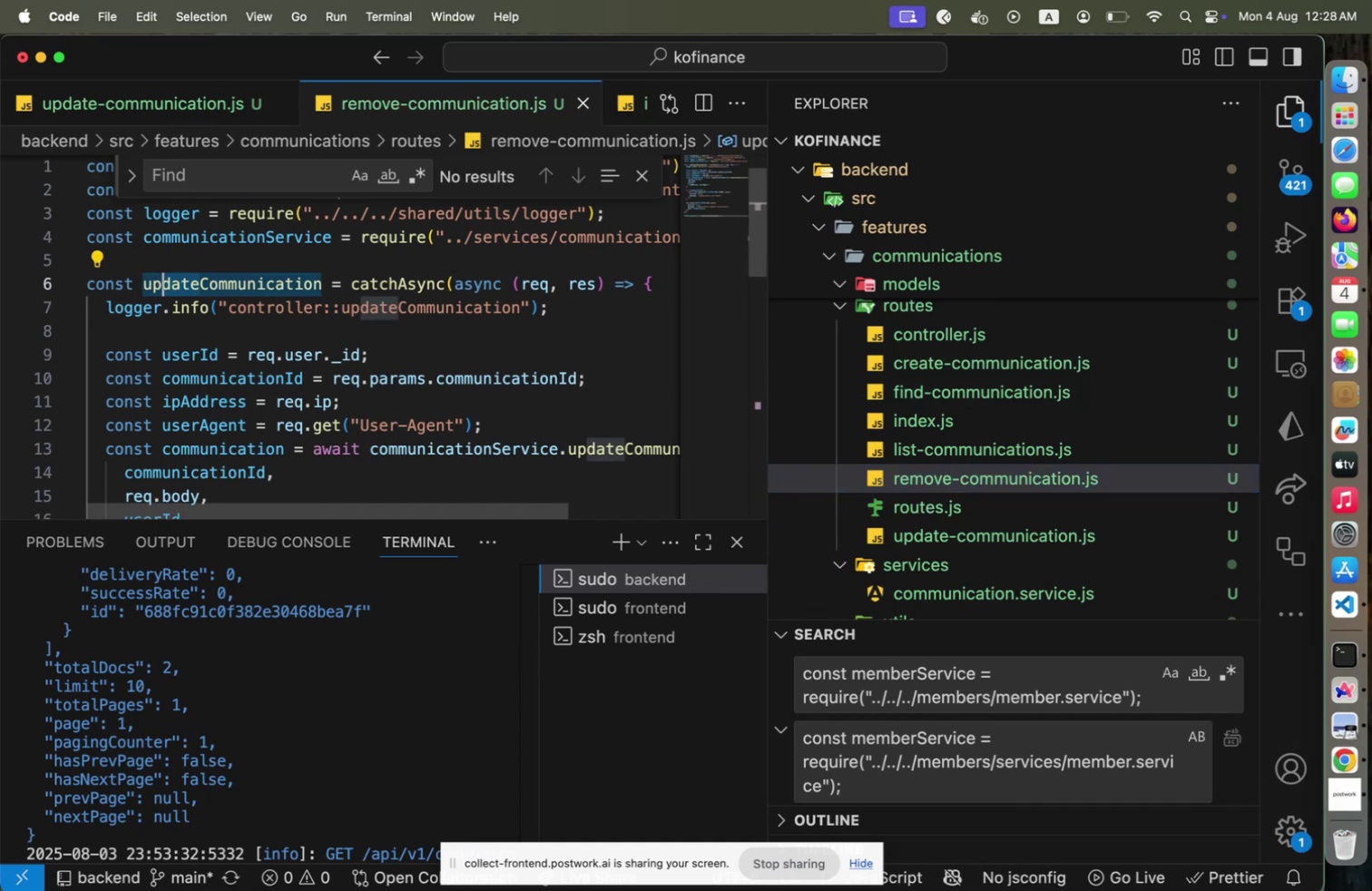 
key(Shift+ArrowLeft)
 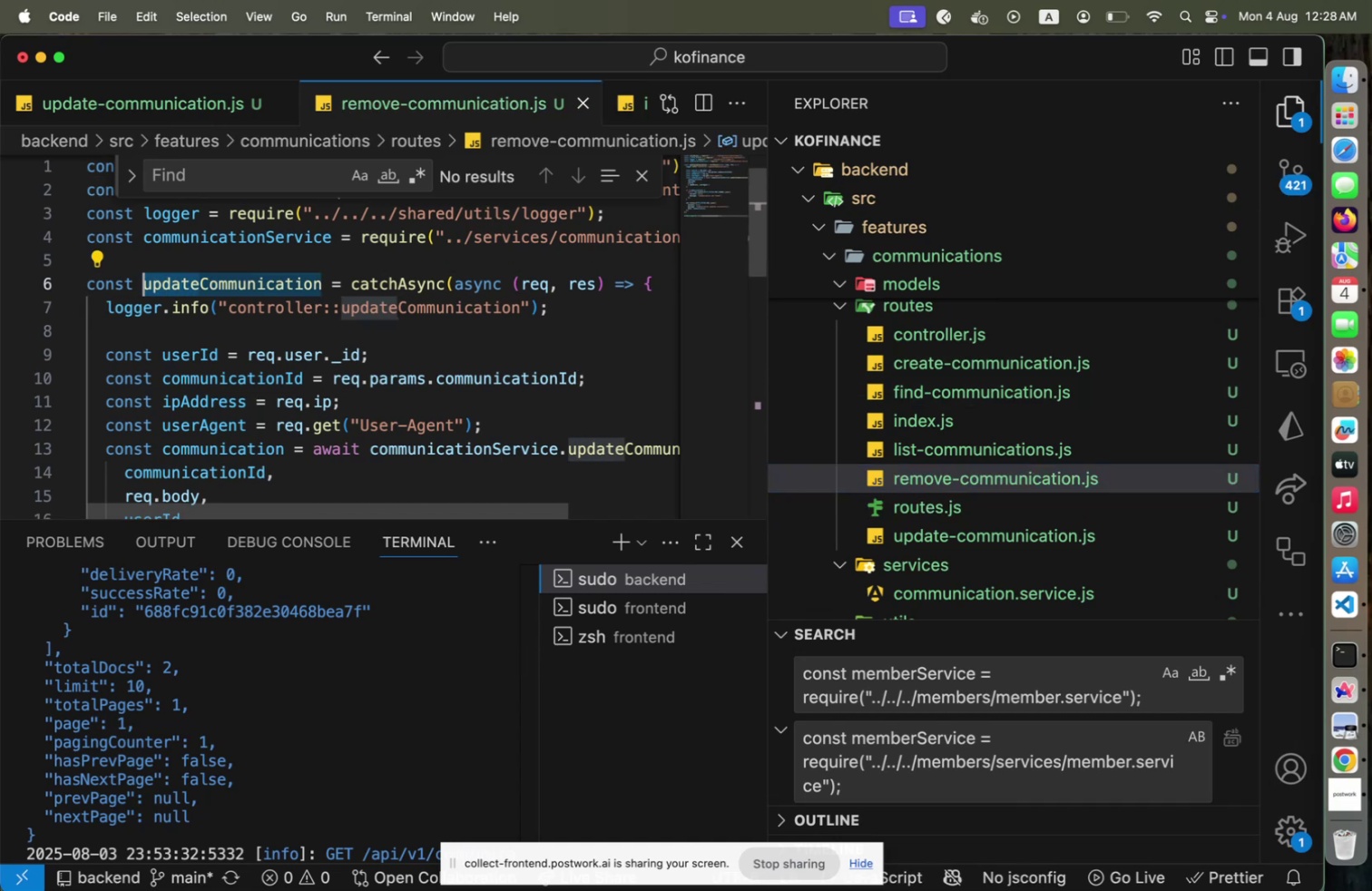 
type(remove)
 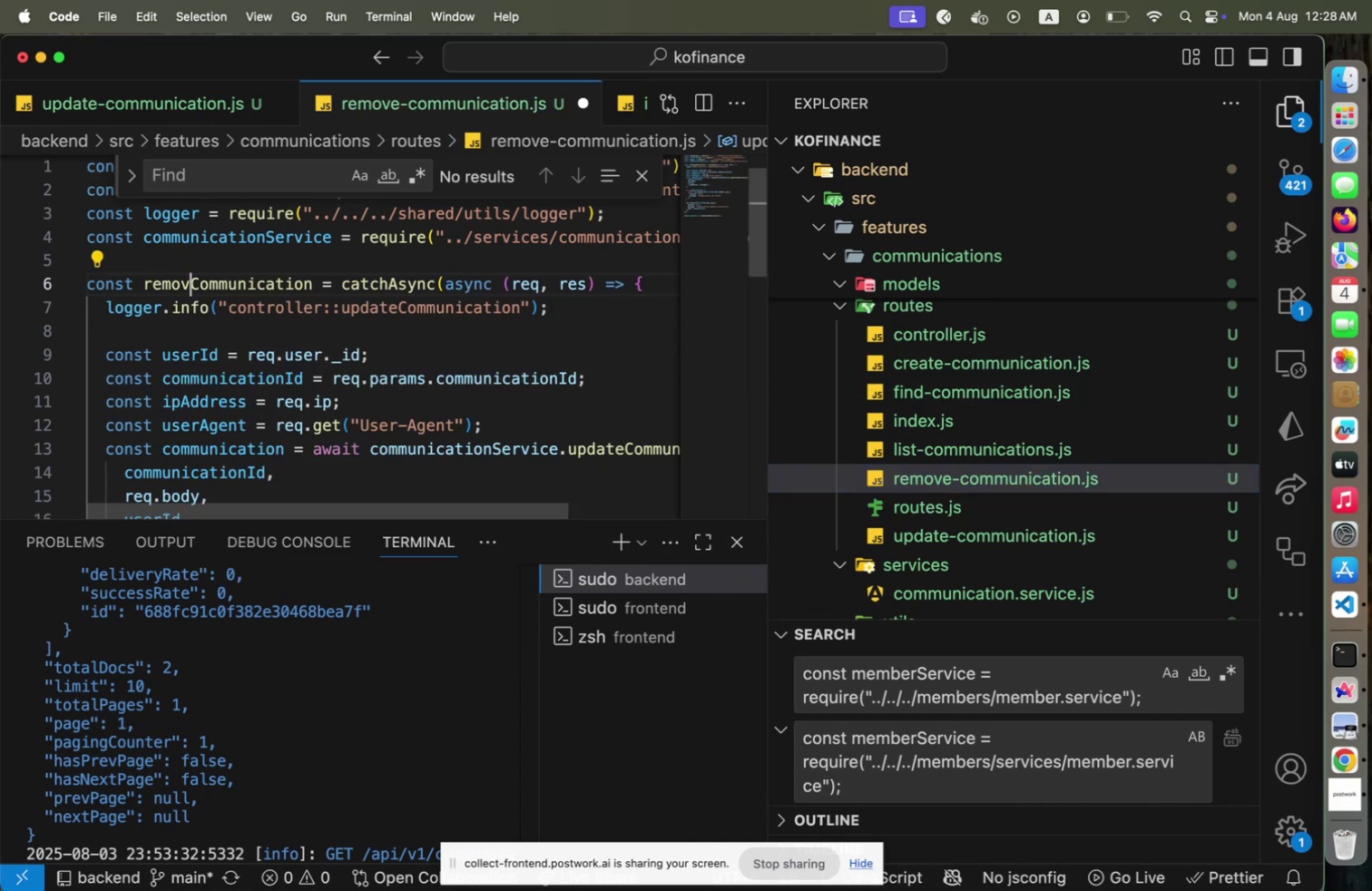 
key(ArrowRight)
 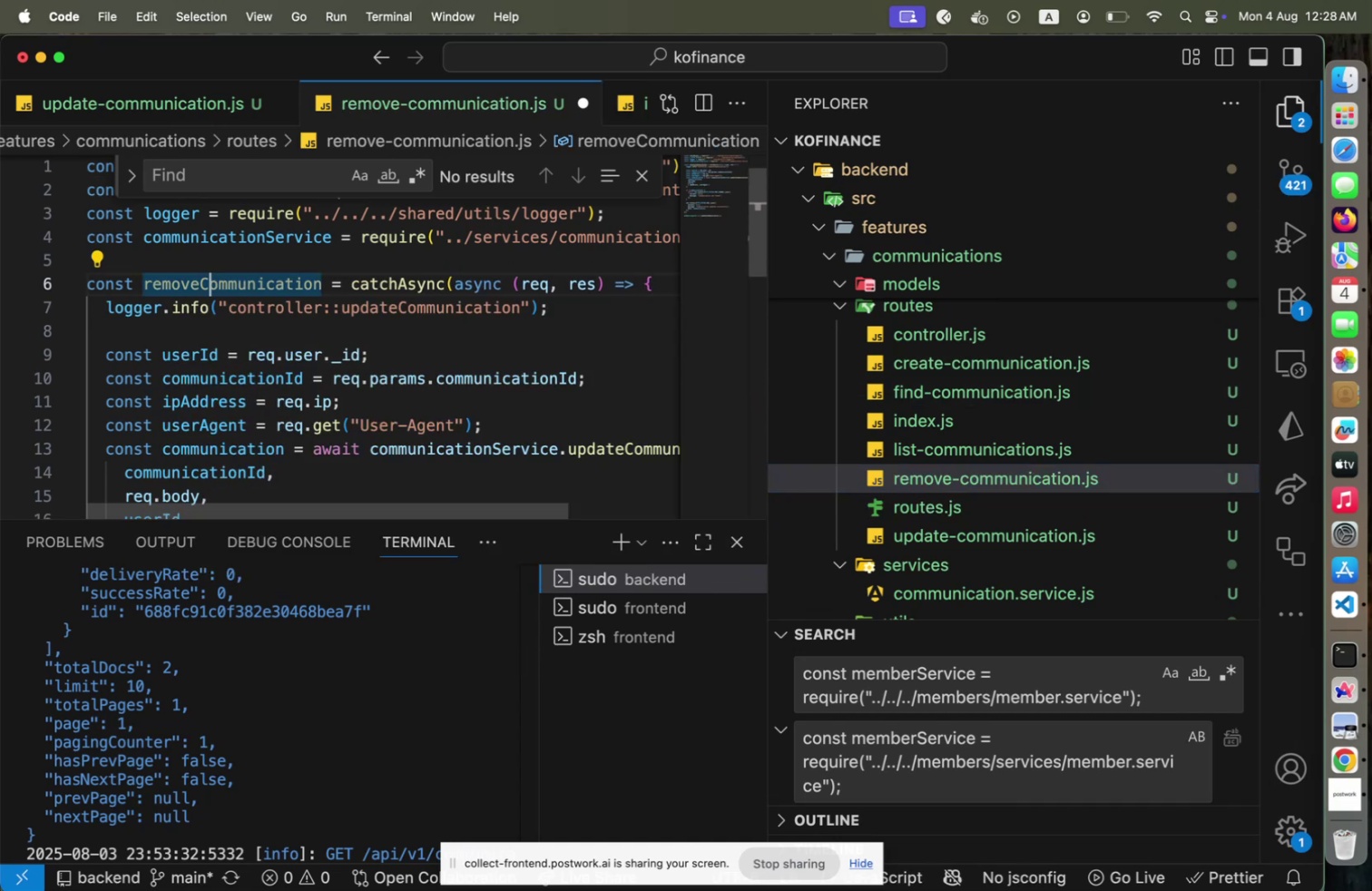 
hold_key(key=ArrowRight, duration=1.51)
 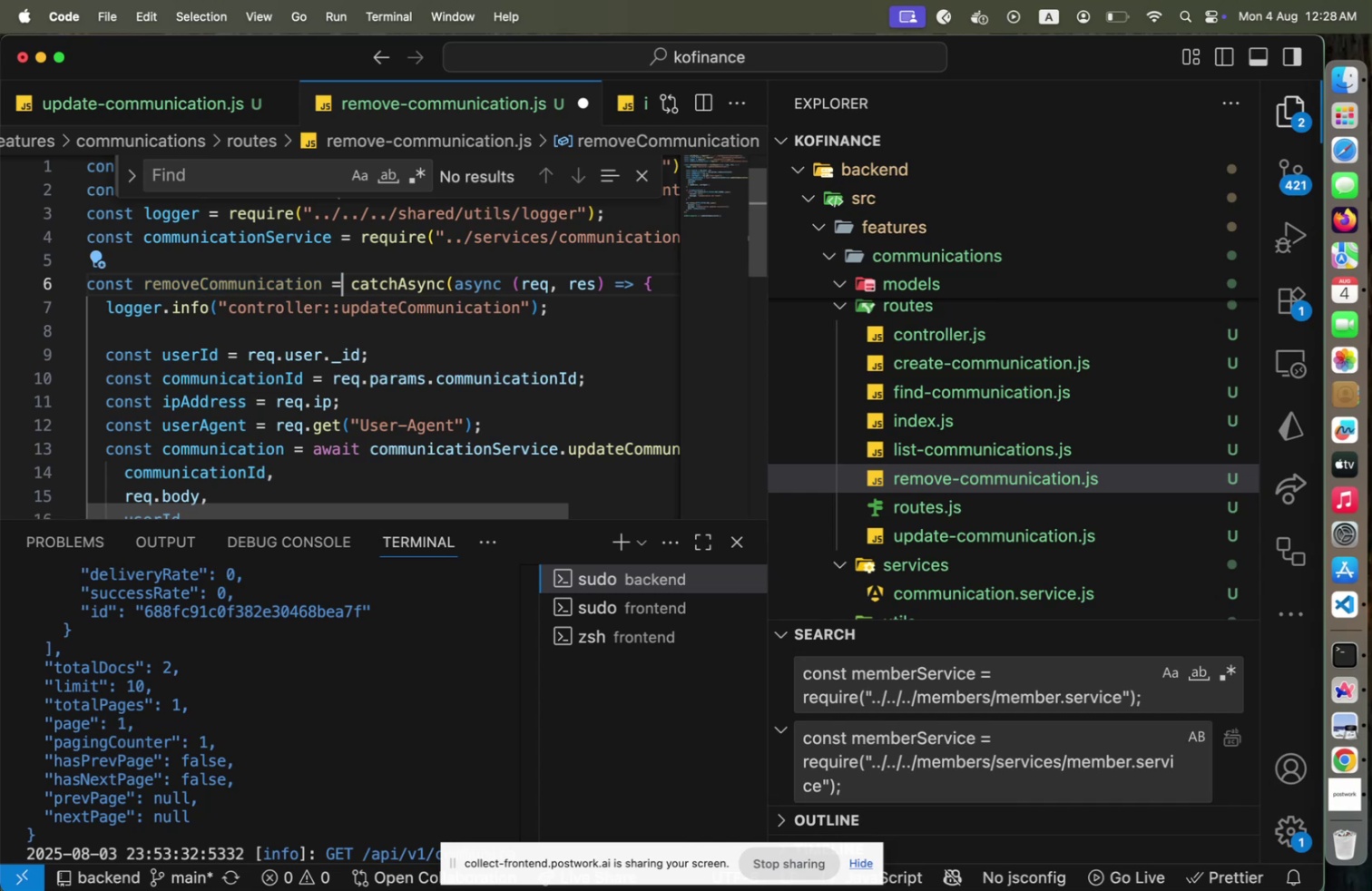 
key(ArrowDown)
 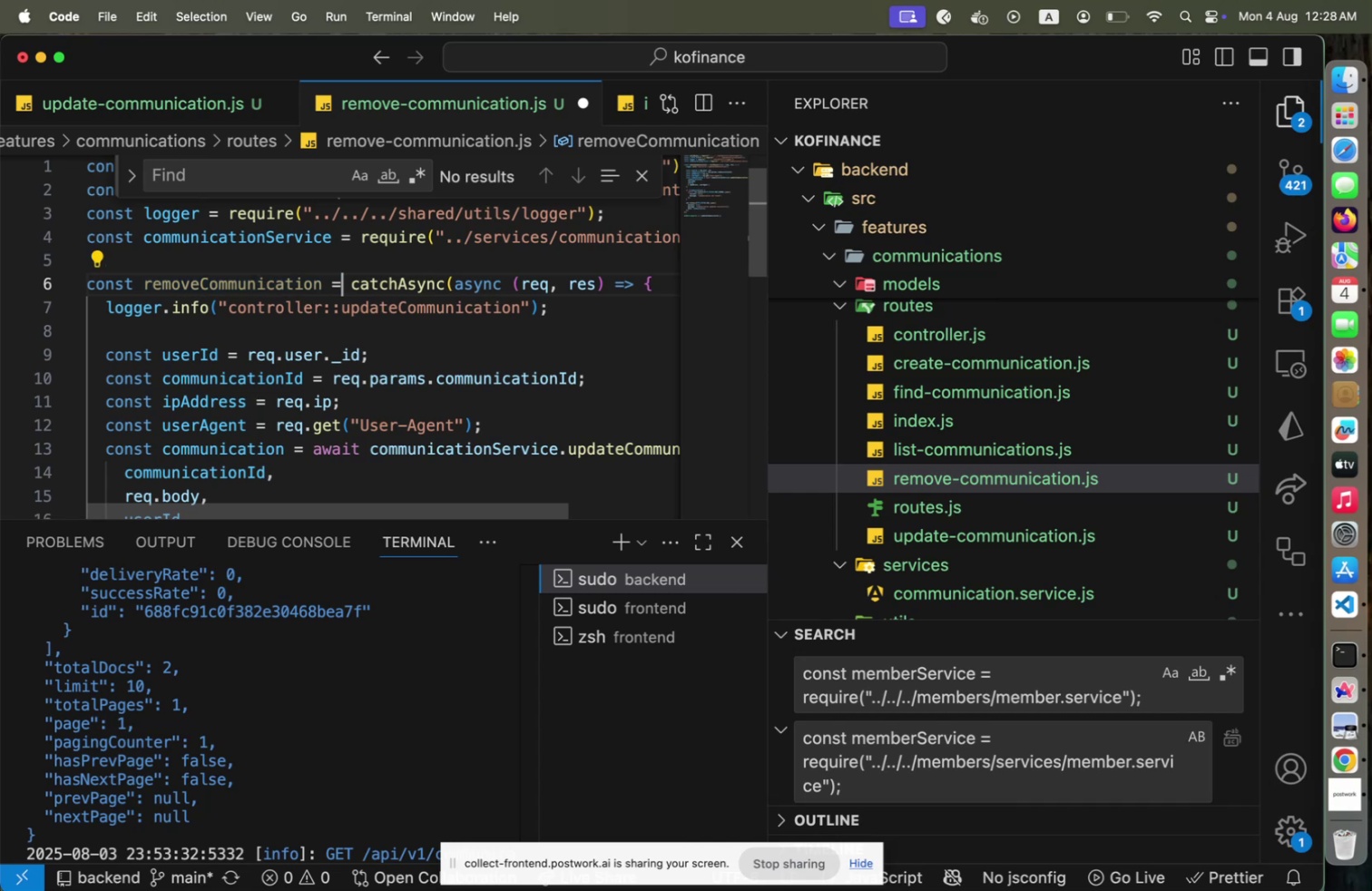 
hold_key(key=ArrowRight, duration=0.83)
 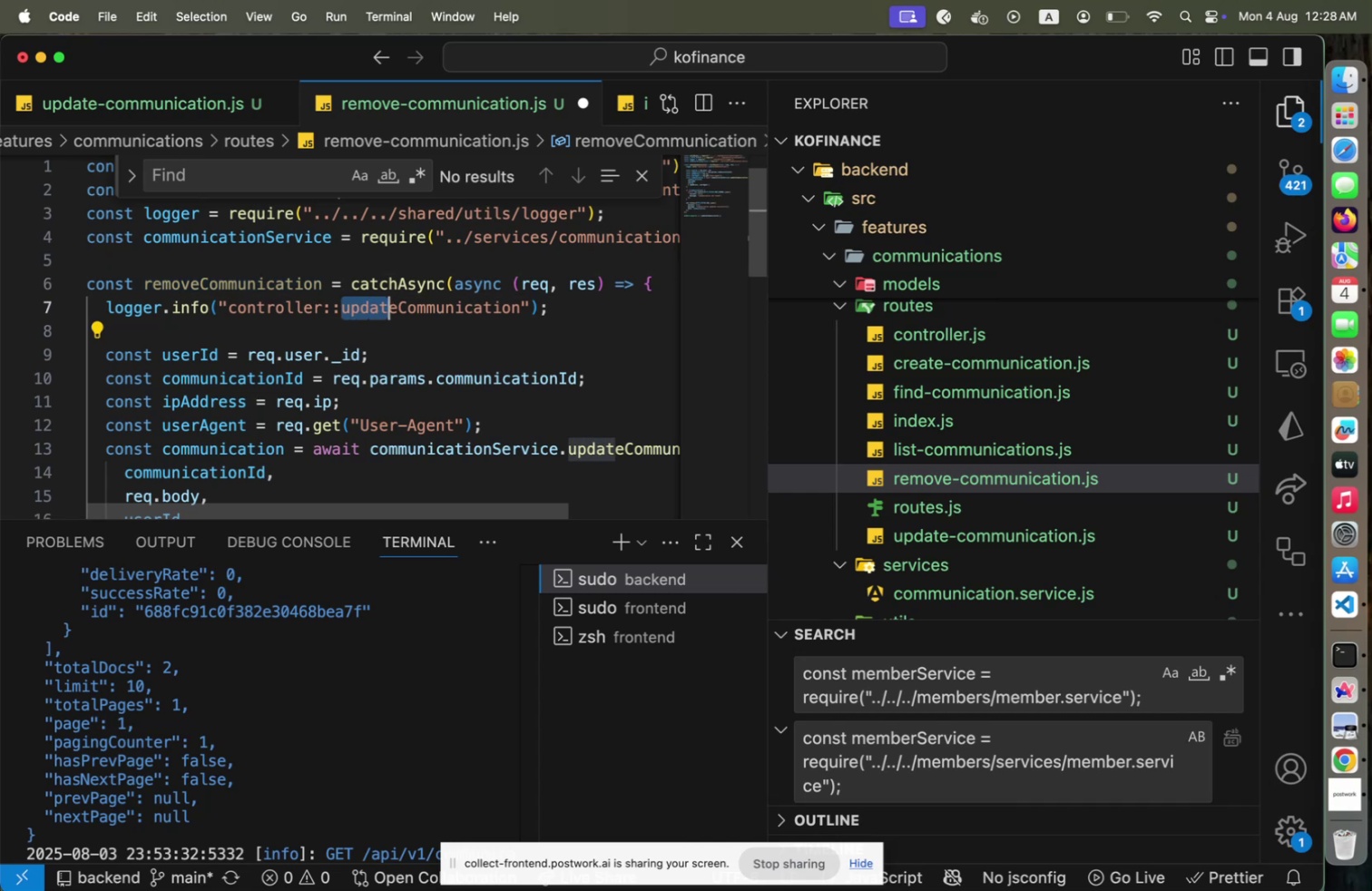 
key(Shift+ArrowRight)
 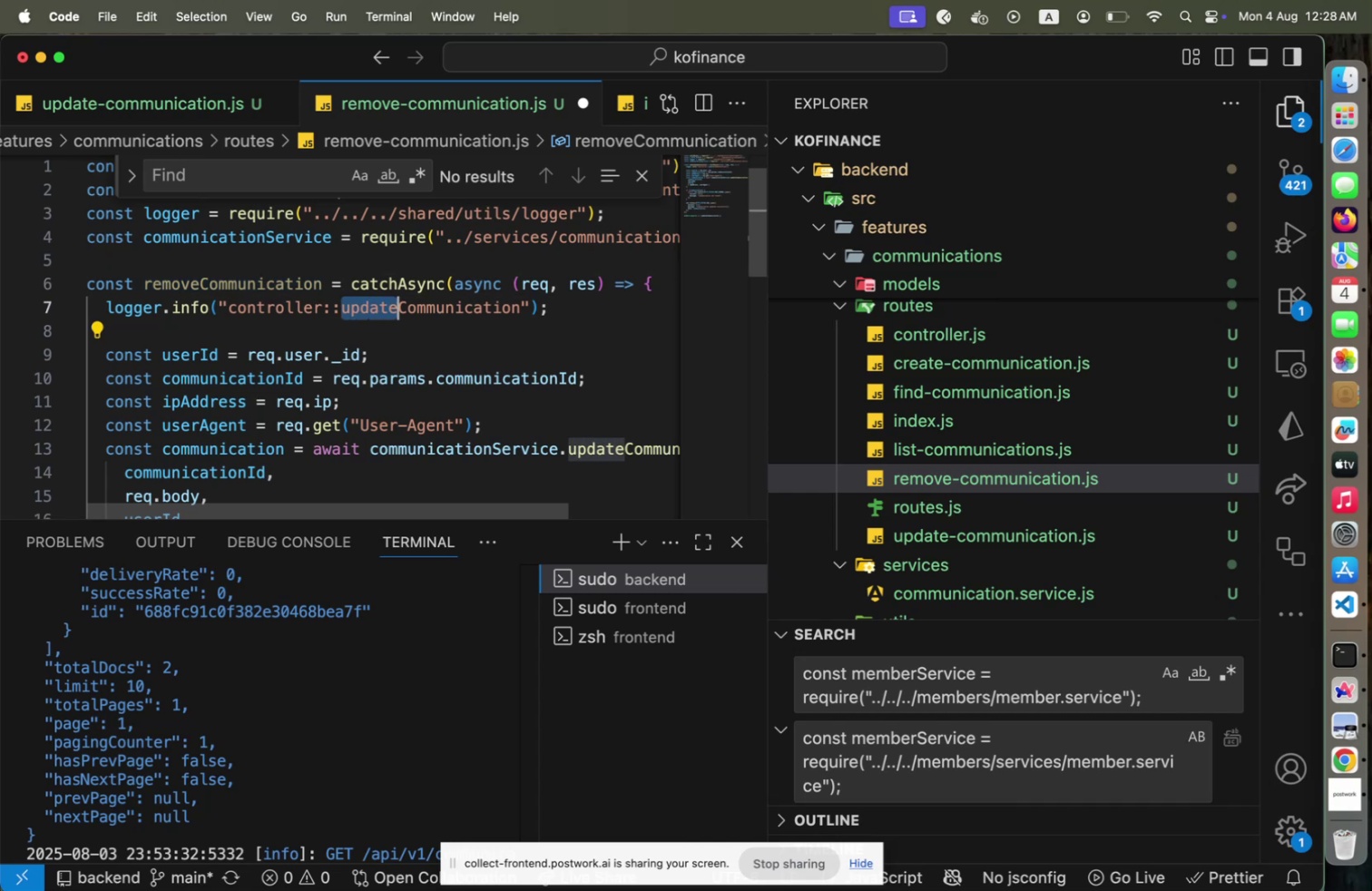 
type(remove)
 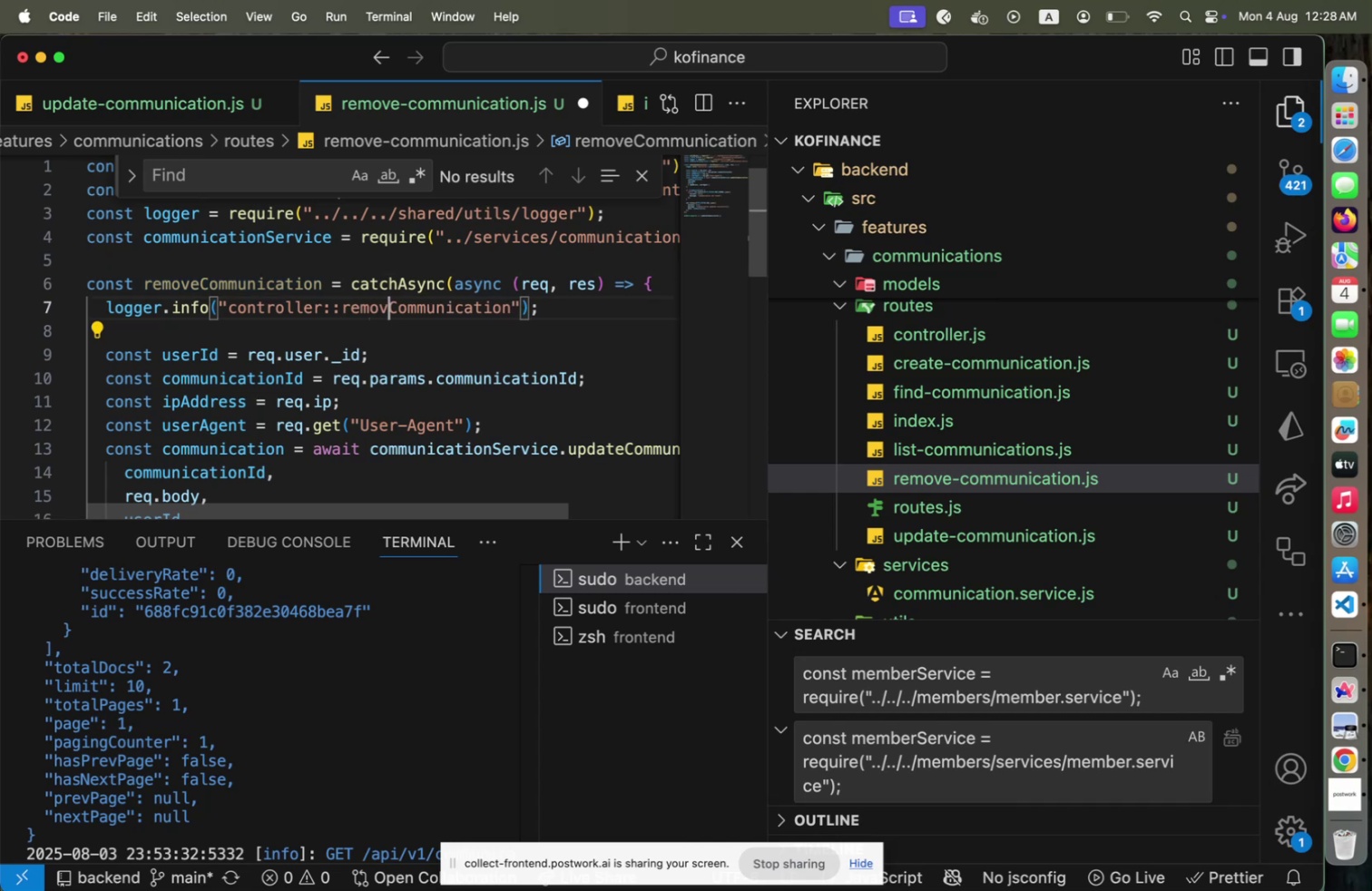 
hold_key(key=ArrowRight, duration=0.78)
 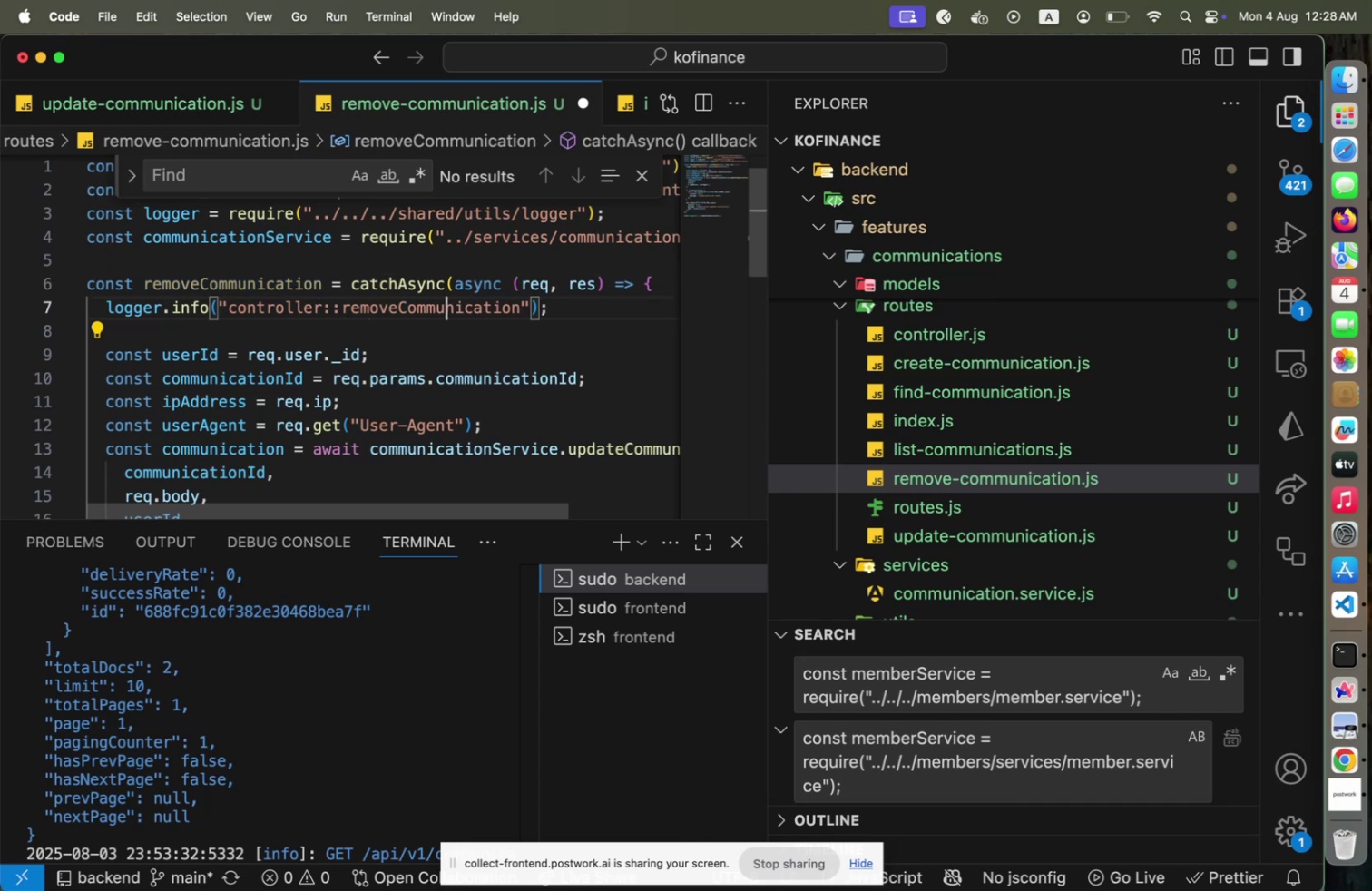 
key(ArrowLeft)
 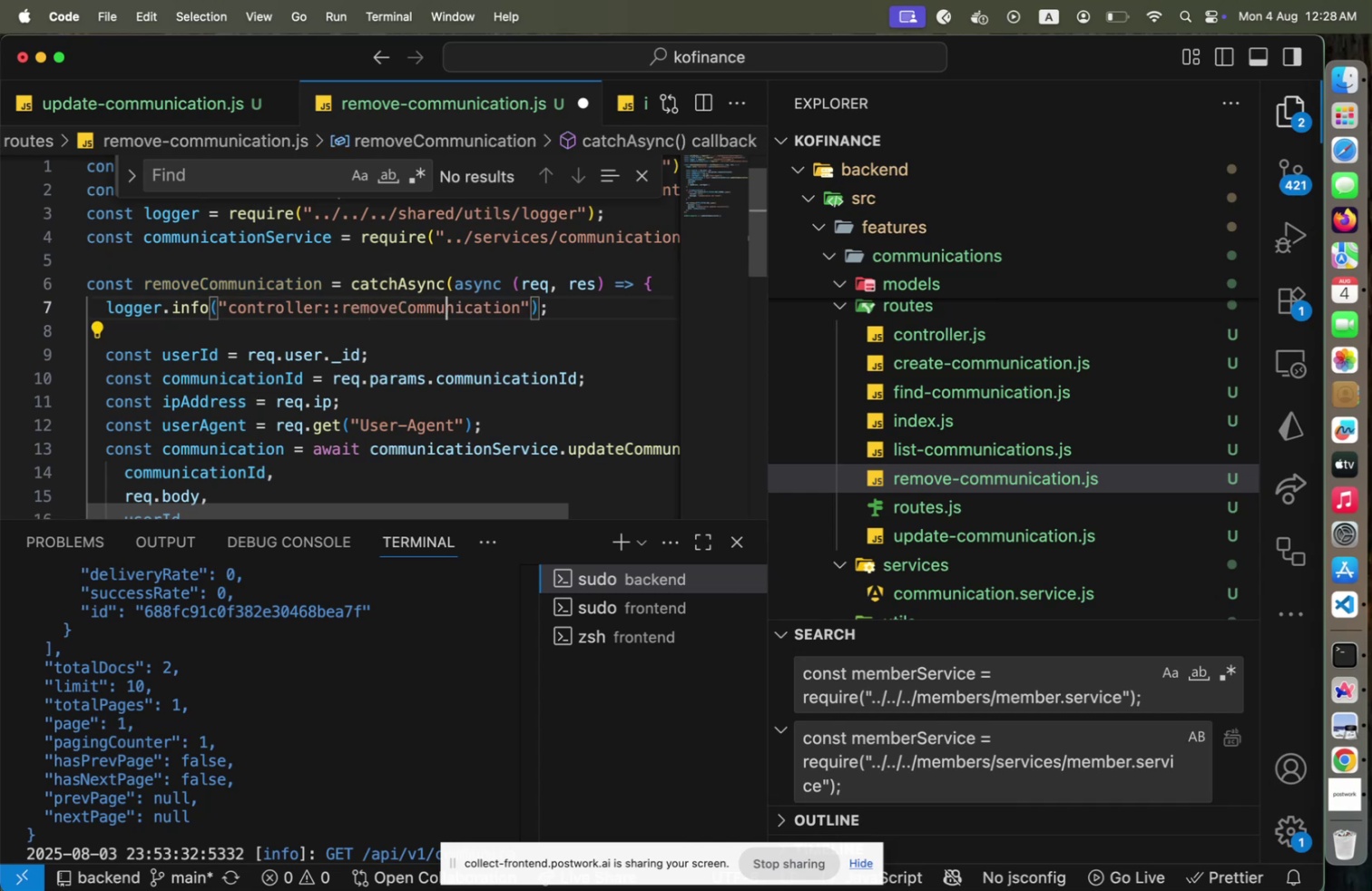 
key(ArrowLeft)
 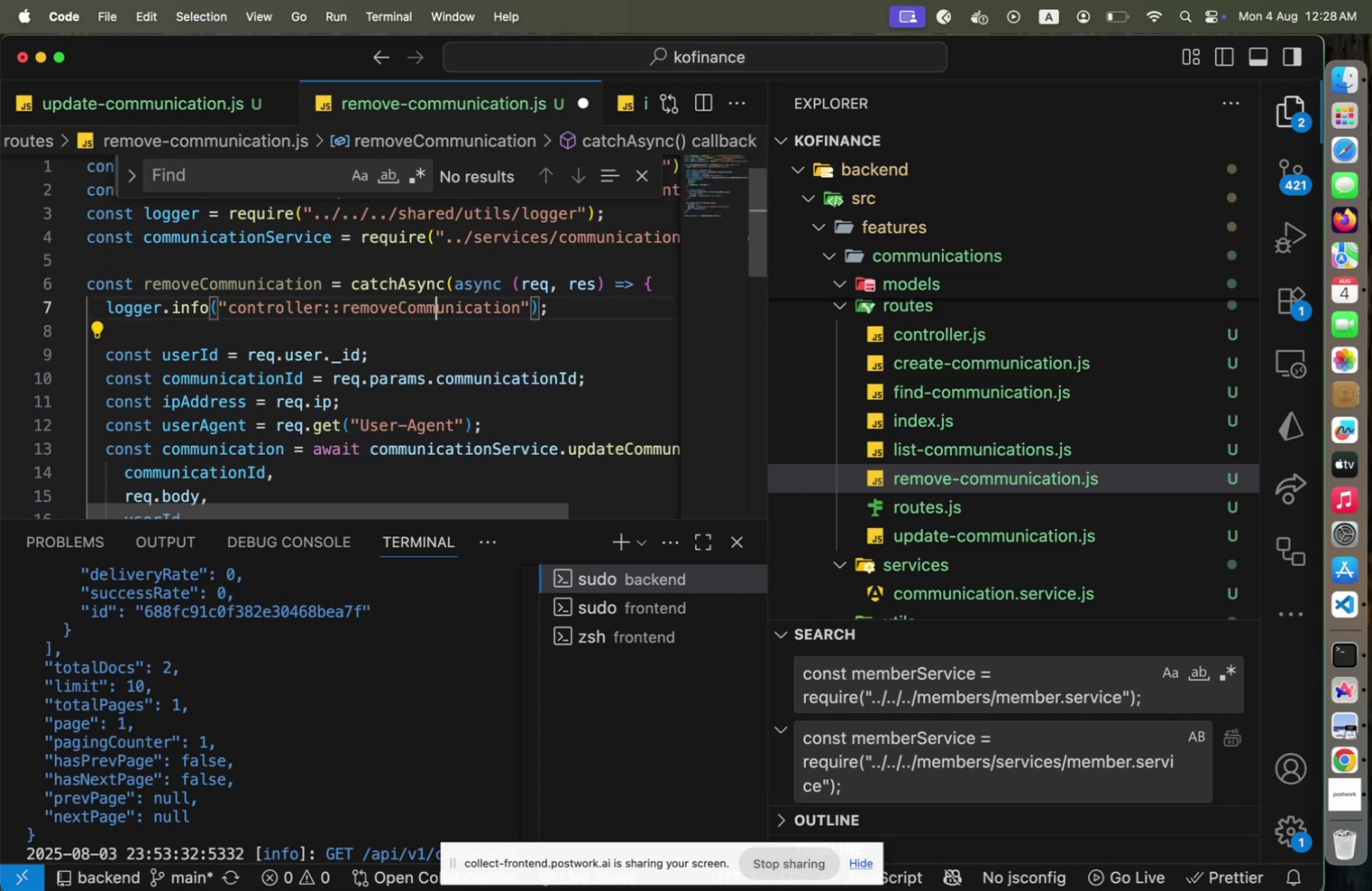 
key(ArrowLeft)
 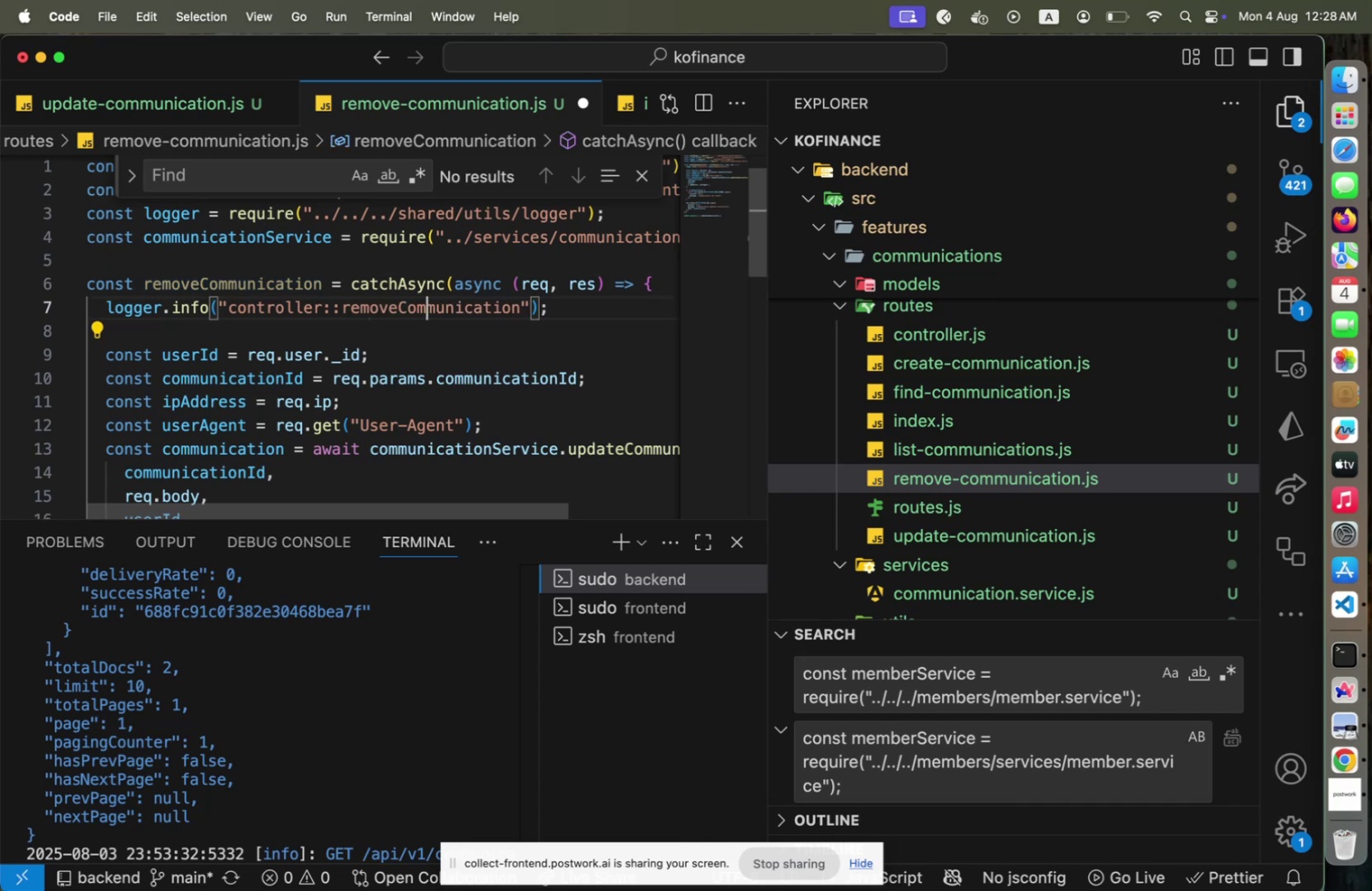 
key(ArrowLeft)
 